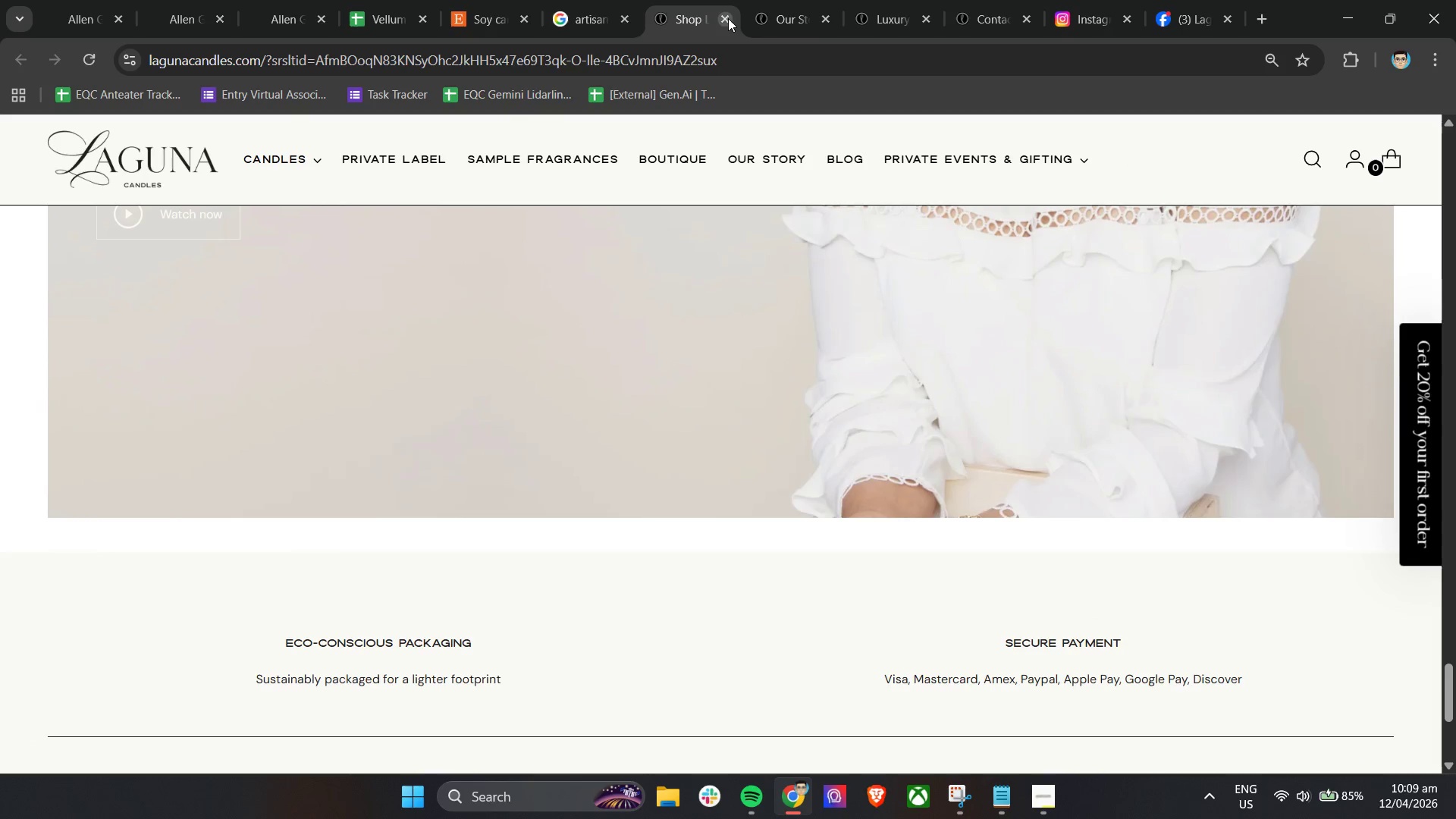 
double_click([728, 18])
 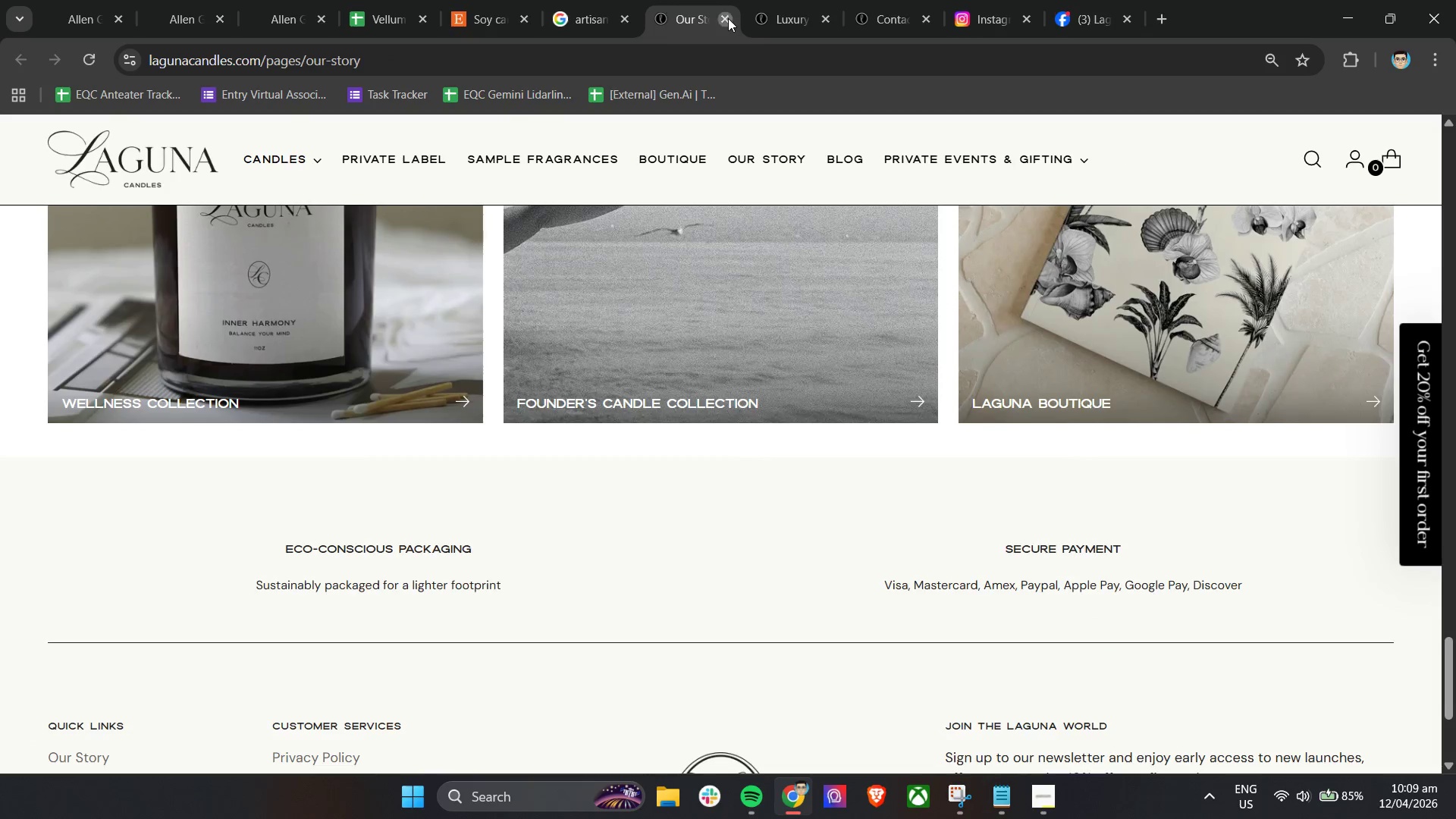 
triple_click([728, 18])
 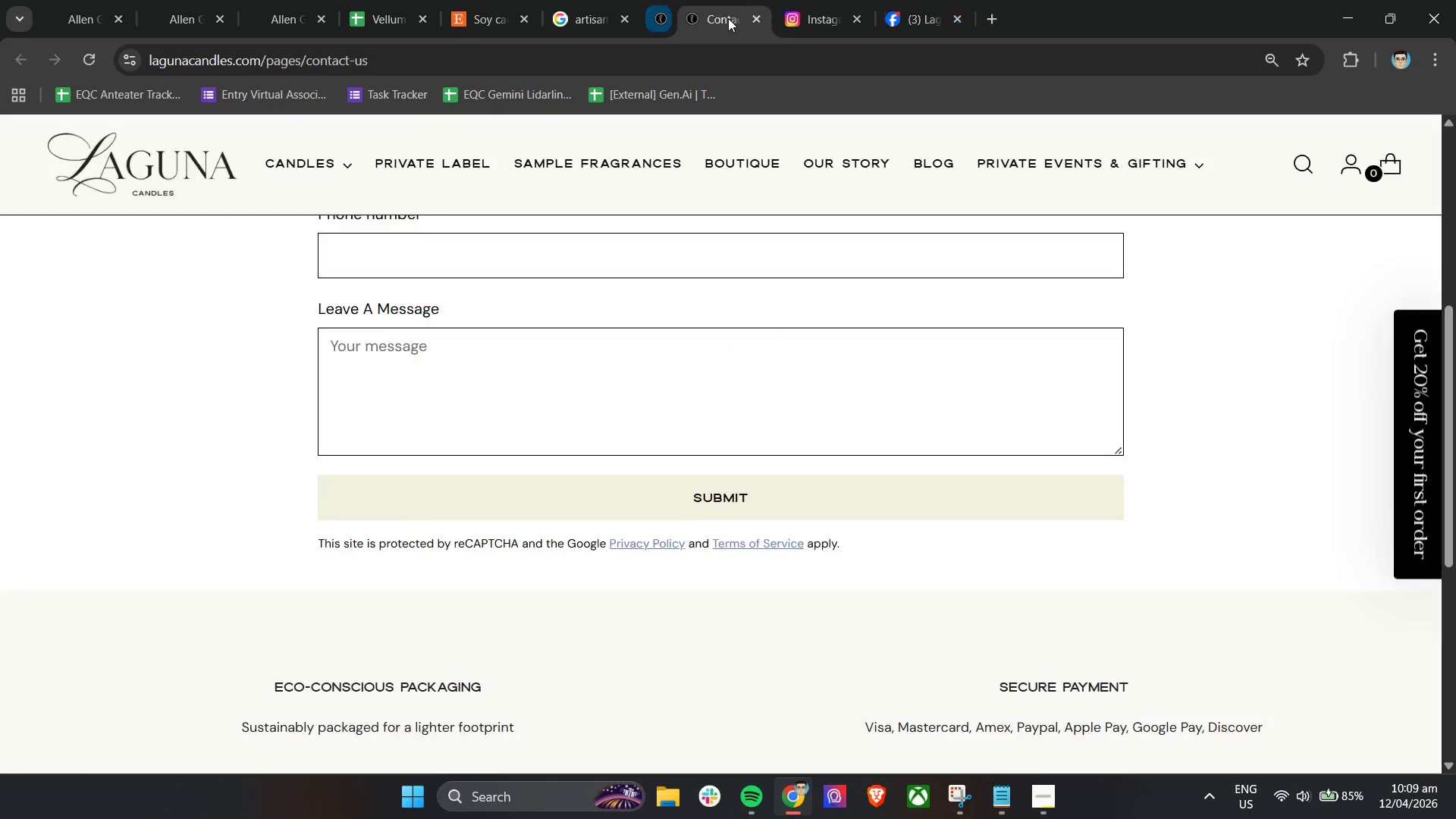 
triple_click([728, 18])
 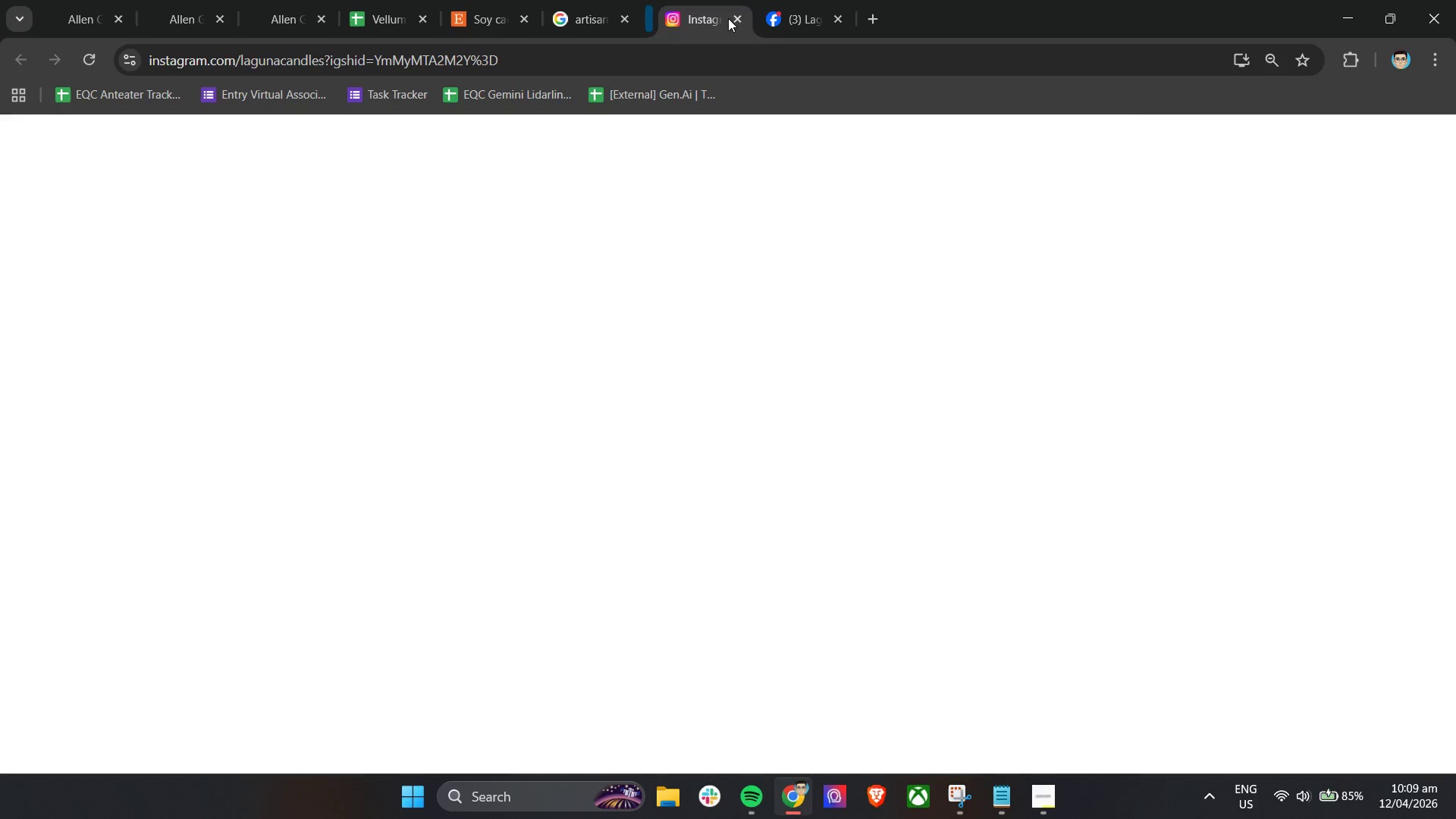 
triple_click([728, 18])
 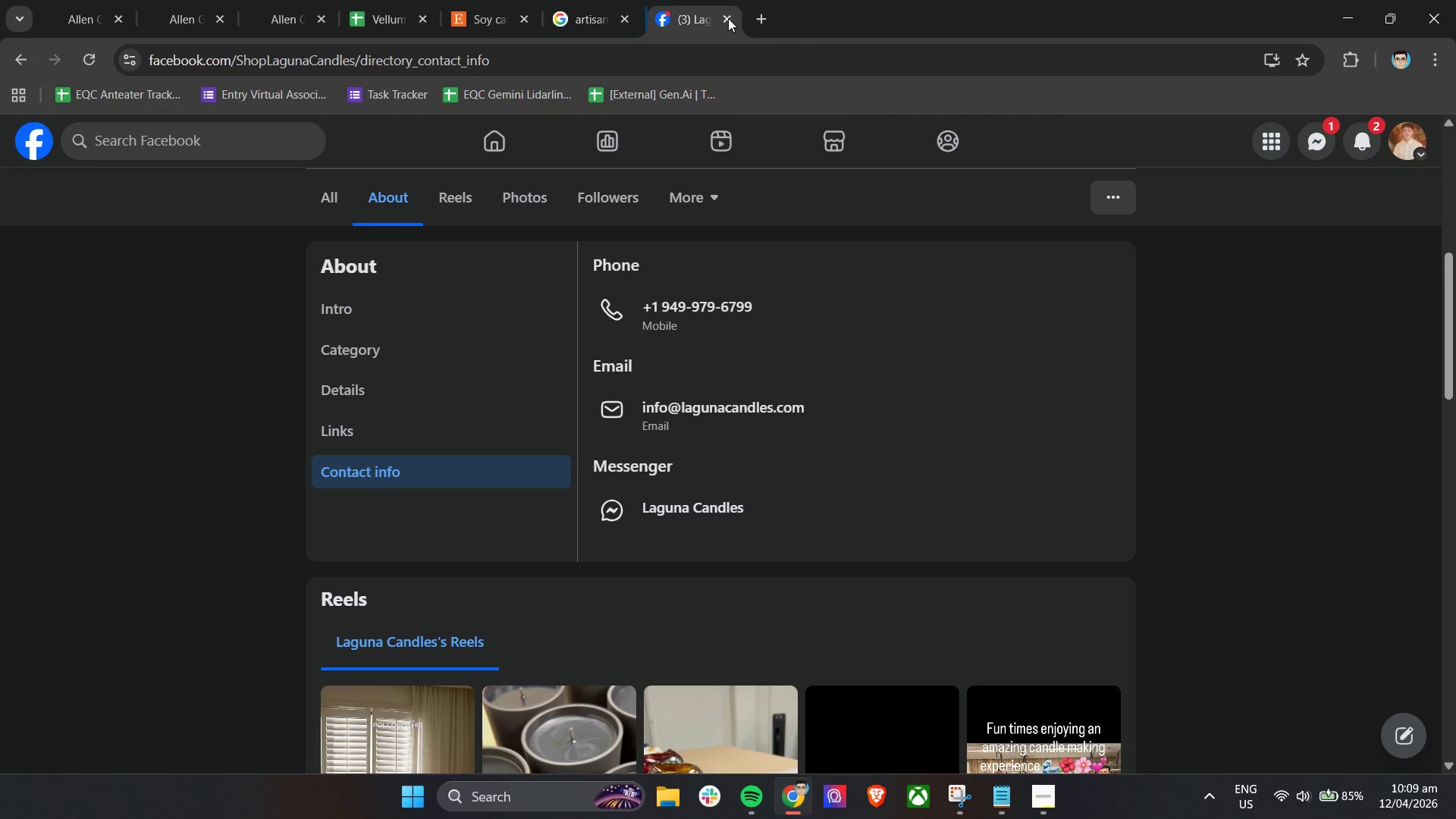 
triple_click([728, 18])
 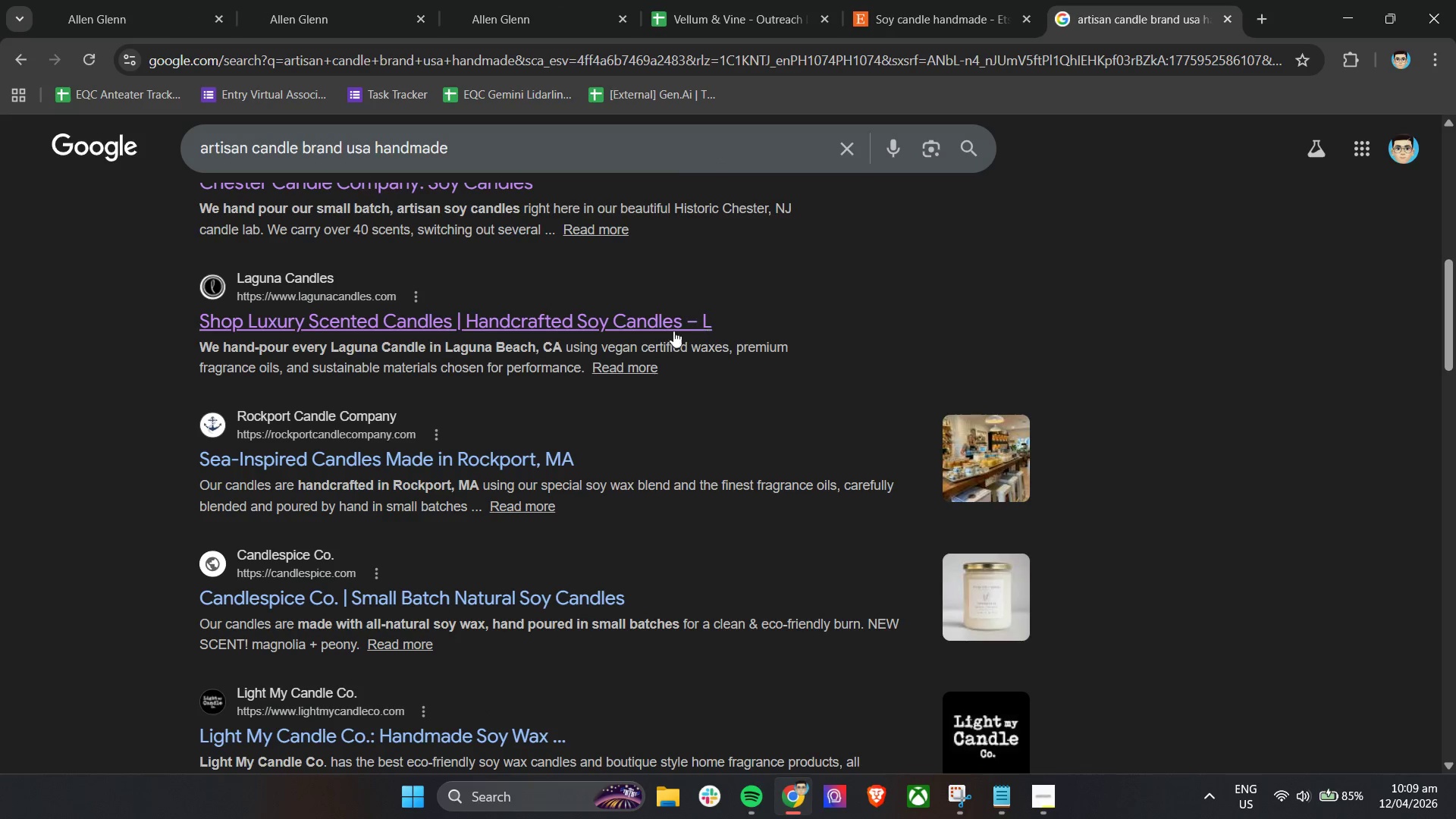 
right_click([522, 454])
 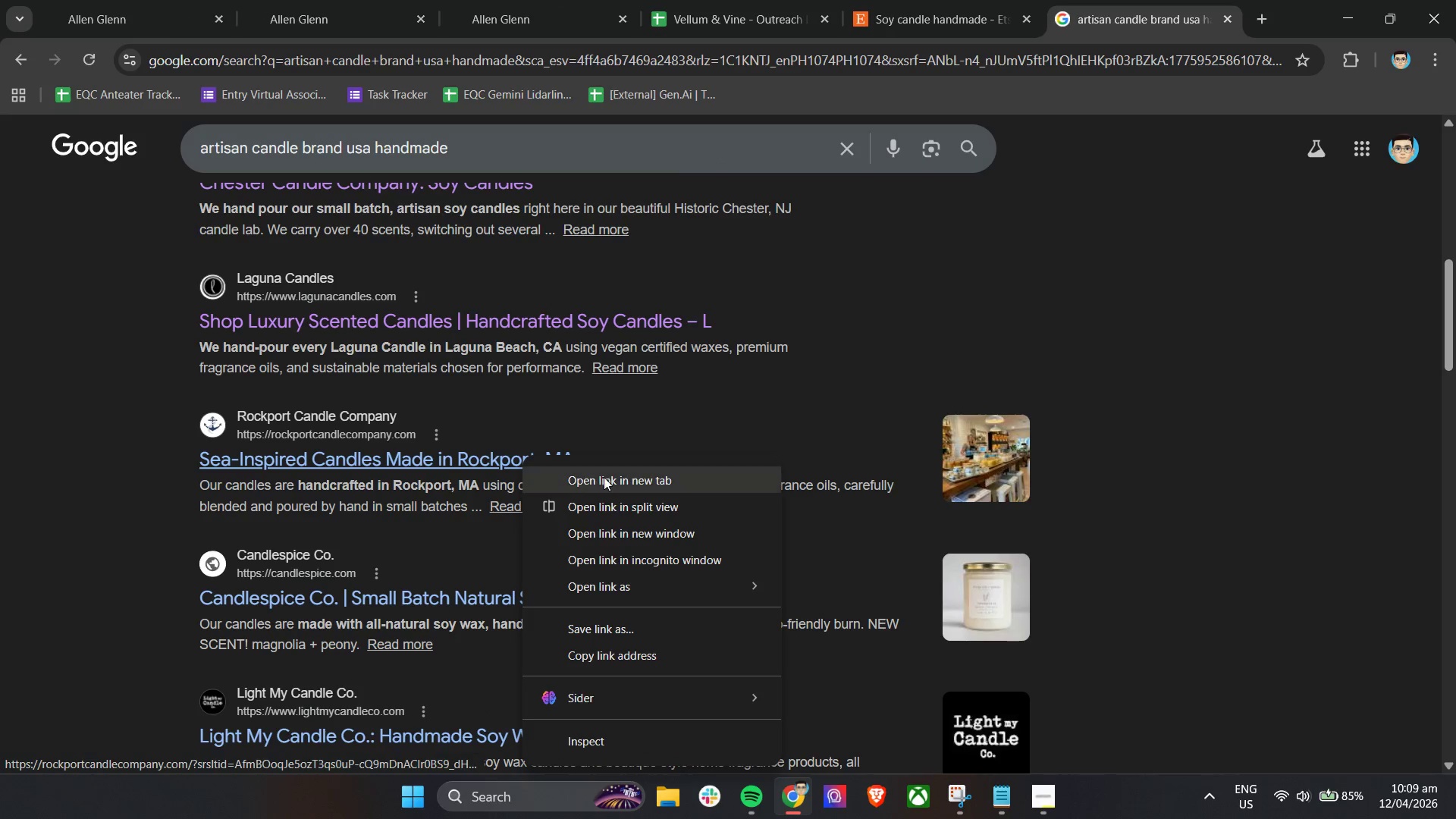 
left_click([606, 483])
 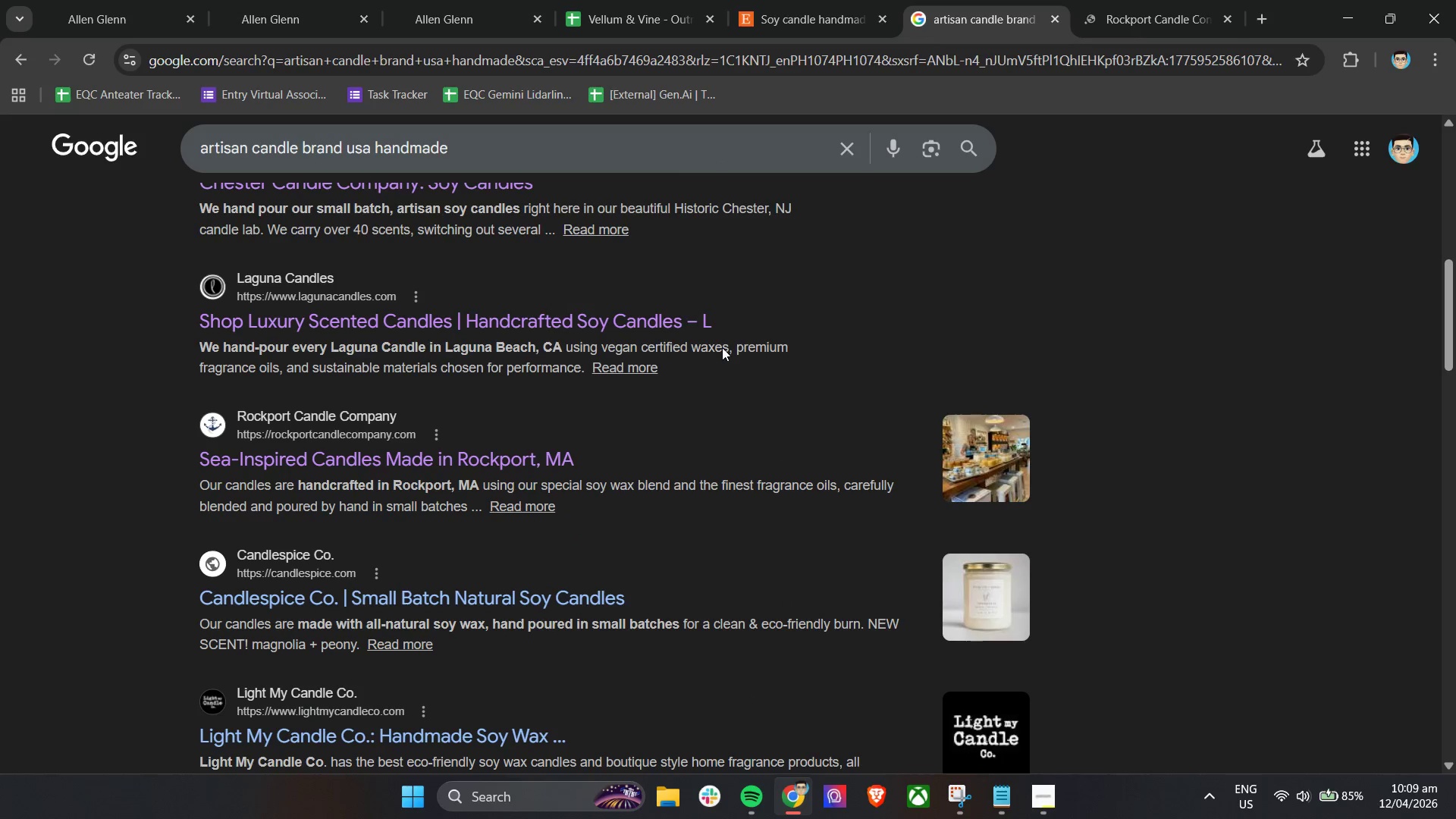 
left_click([1115, 0])
 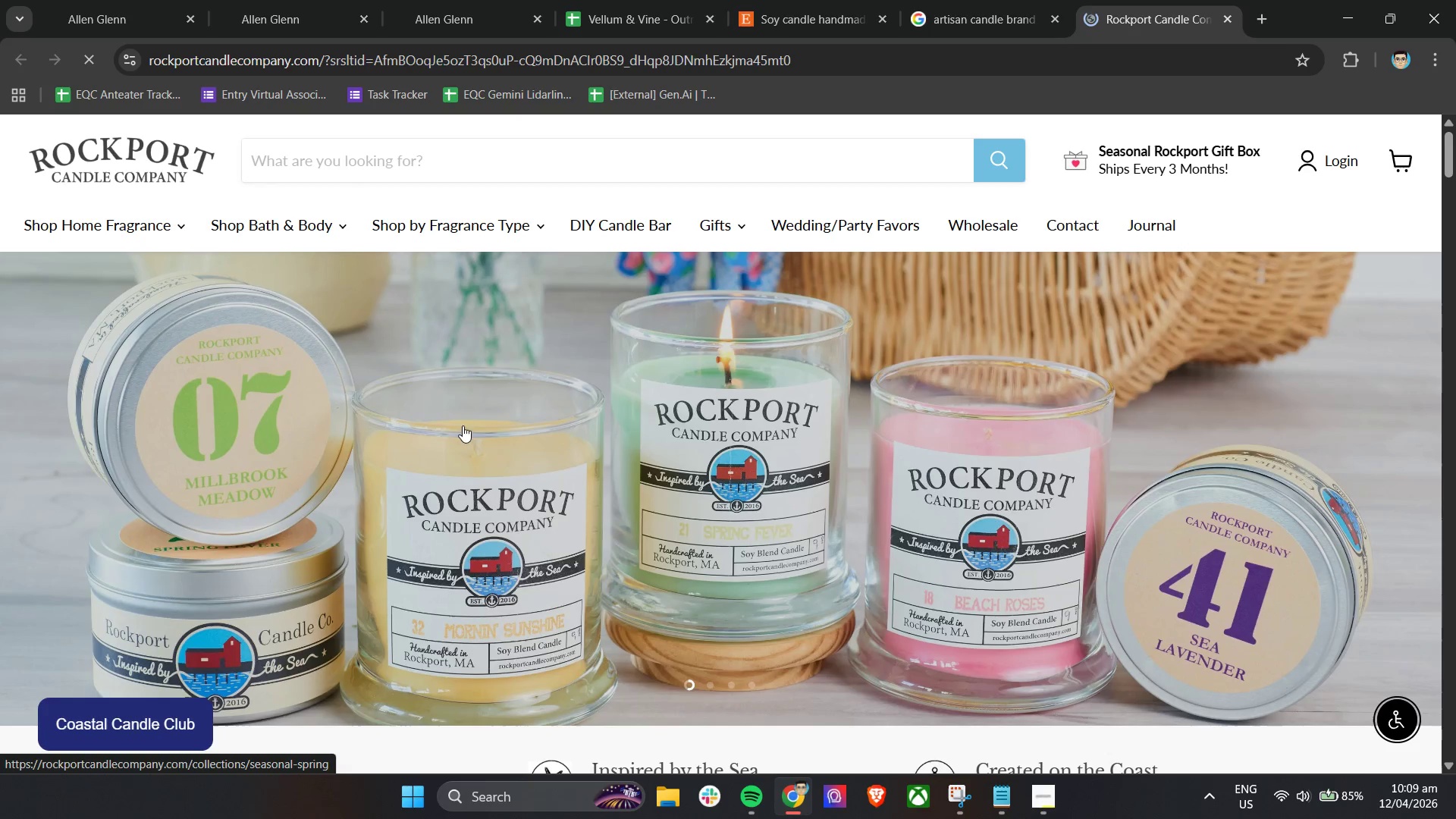 
left_click_drag(start_coordinate=[1451, 161], to_coordinate=[1442, 757])
 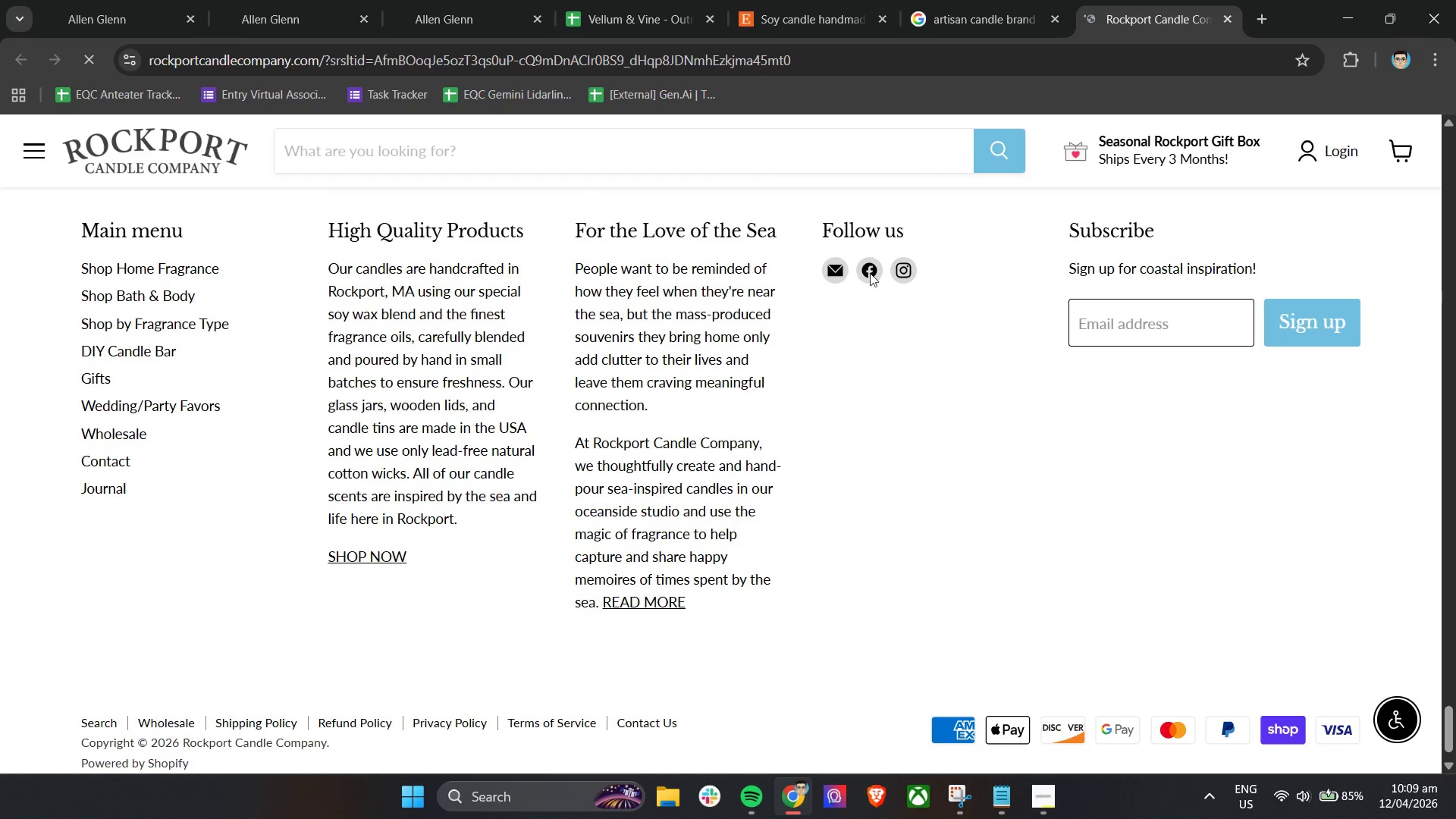 
right_click([908, 275])
 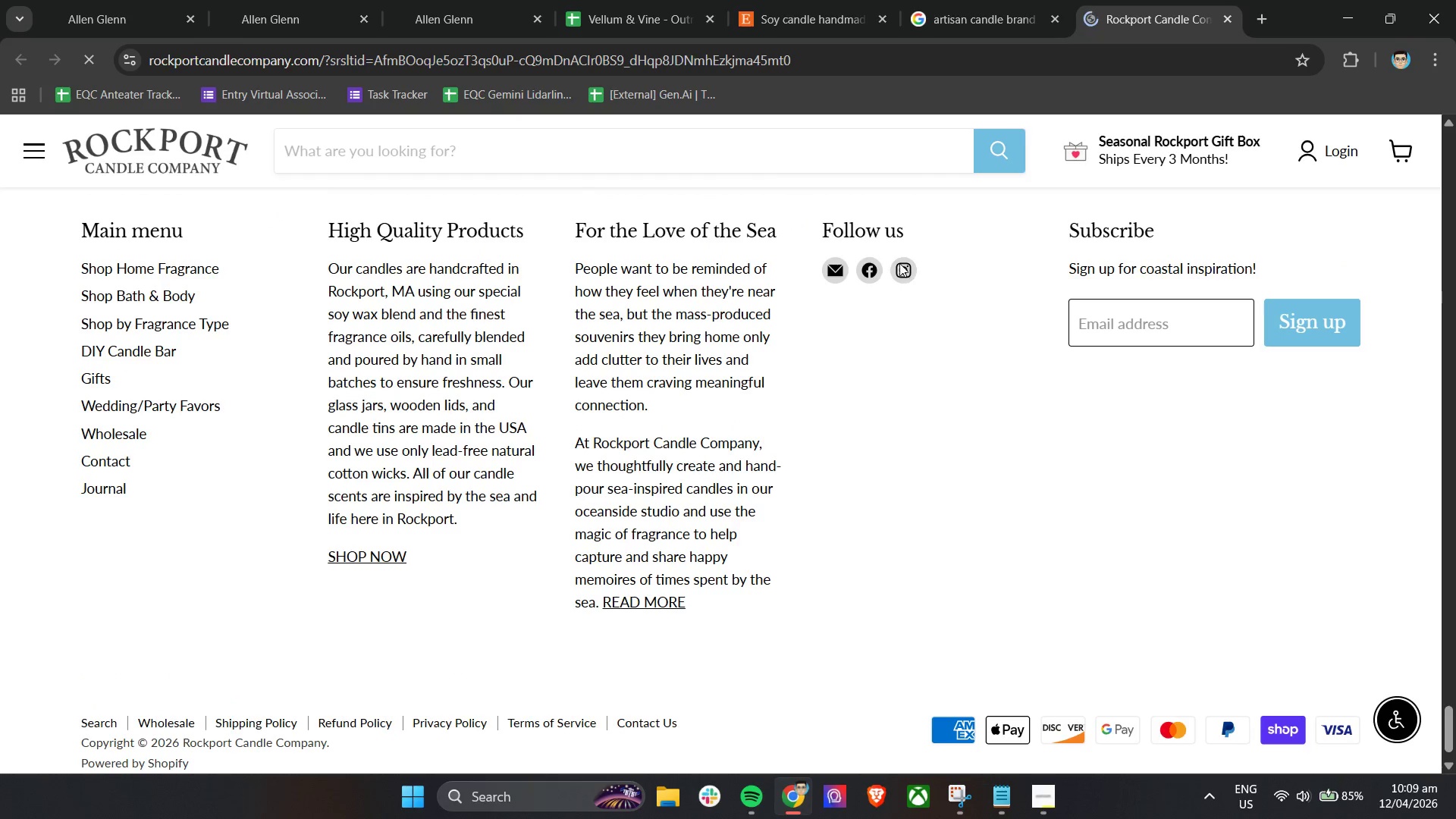 
right_click([897, 261])
 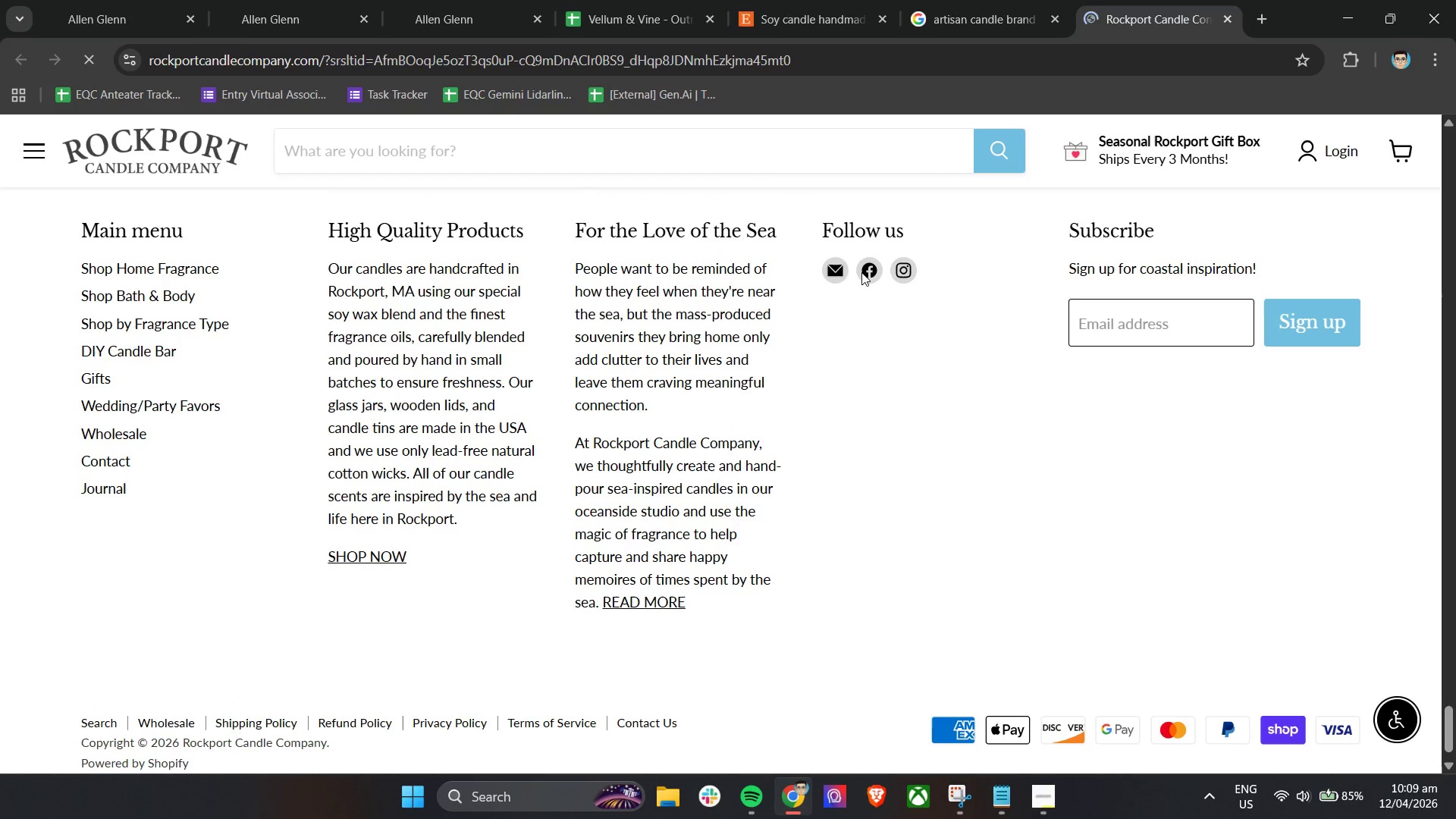 
double_click([829, 265])
 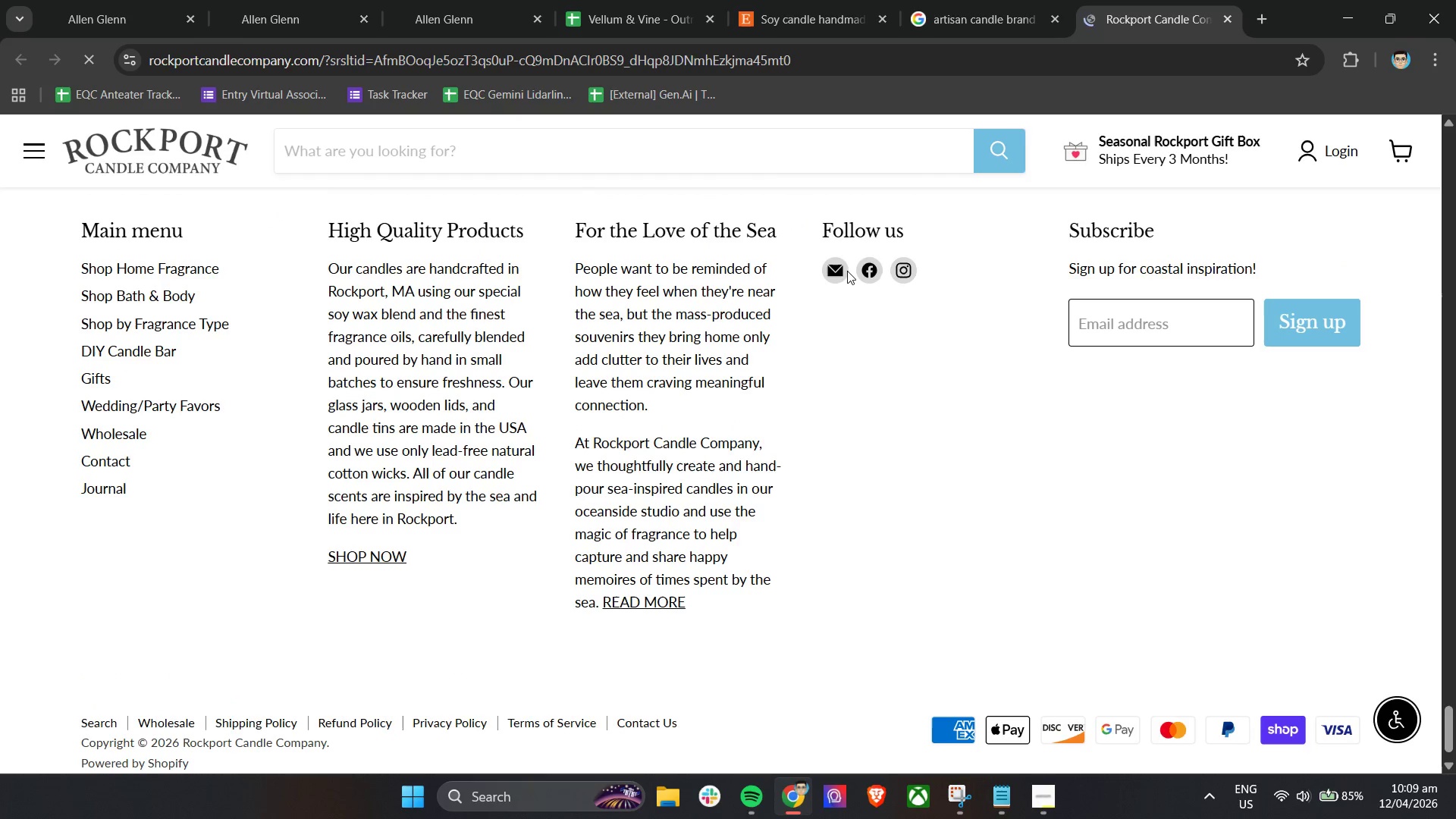 
triple_click([847, 271])
 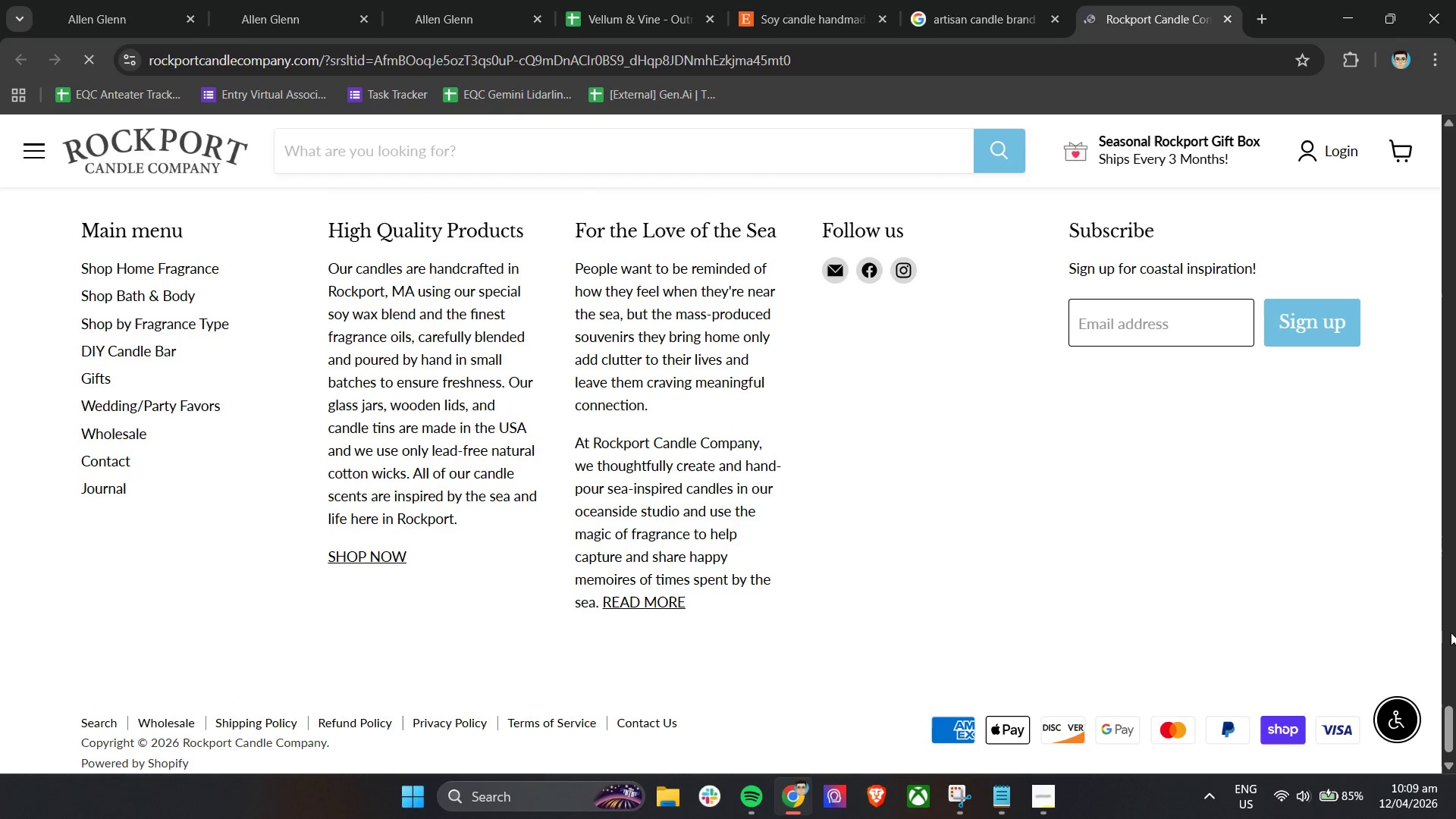 
left_click_drag(start_coordinate=[1447, 726], to_coordinate=[1450, 140])
 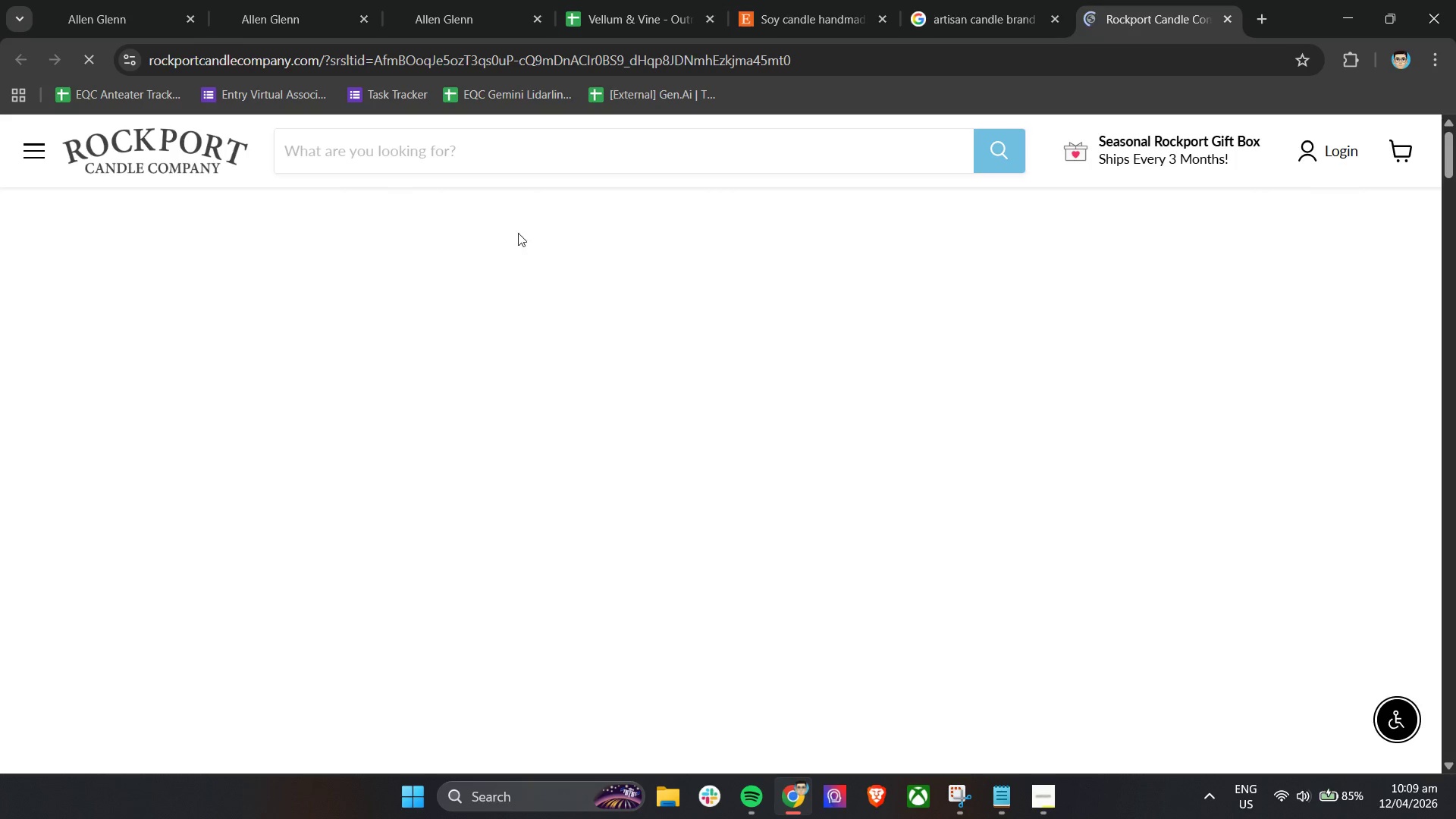 
scroll: coordinate [573, 344], scroll_direction: up, amount: 5.0
 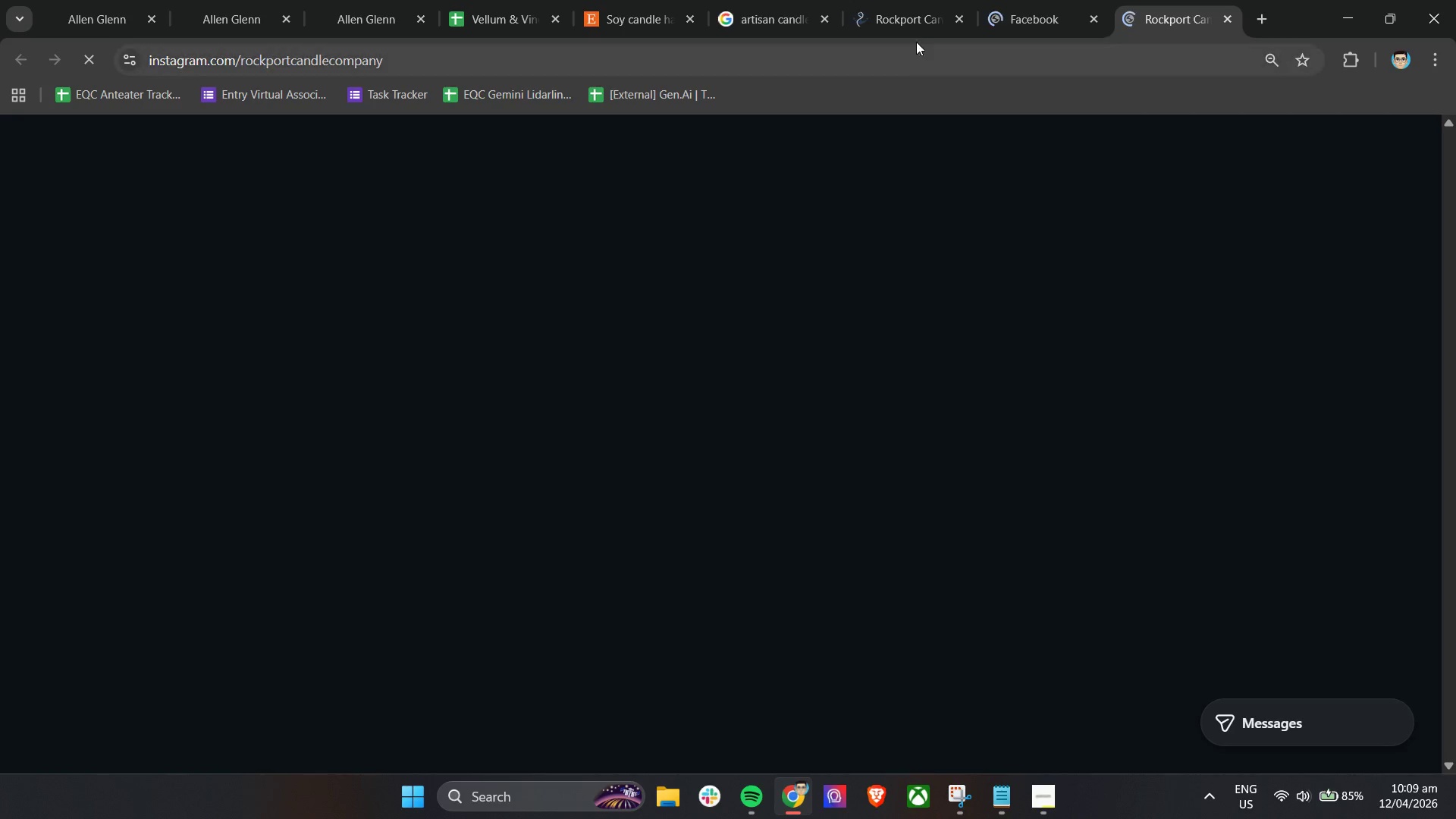 
left_click([874, 14])
 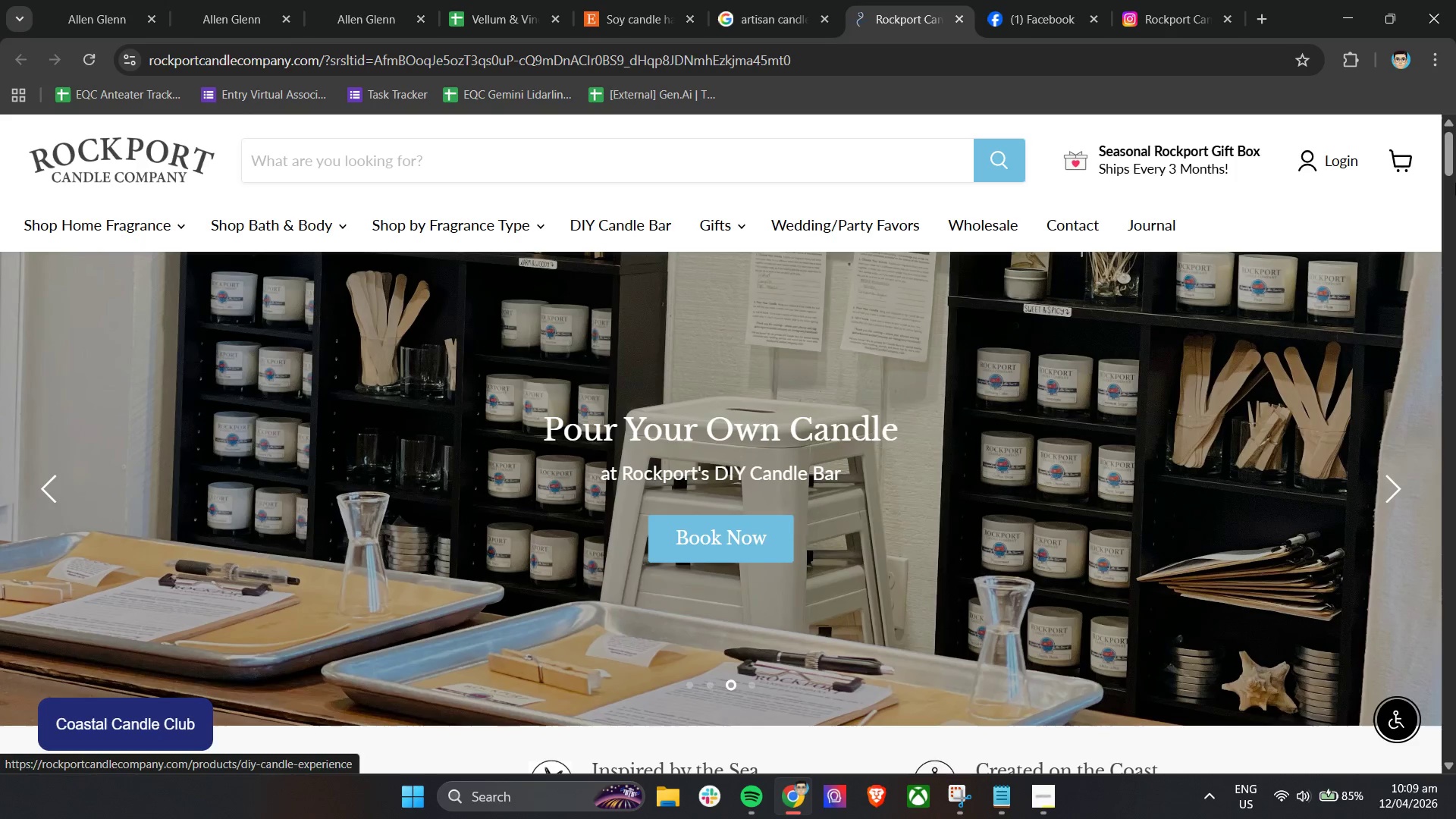 
left_click_drag(start_coordinate=[1450, 148], to_coordinate=[1451, 157])
 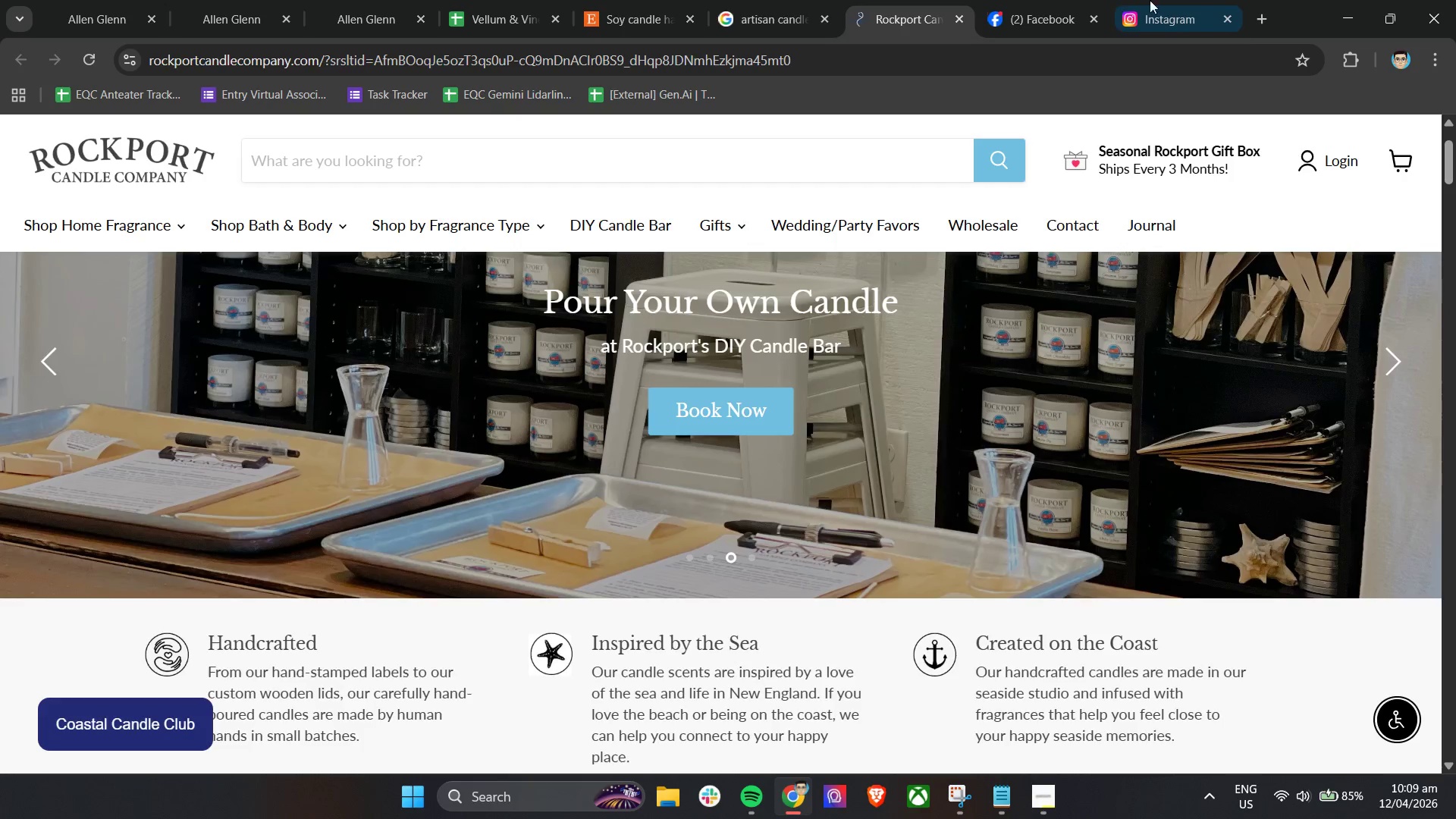 
left_click([1163, 0])
 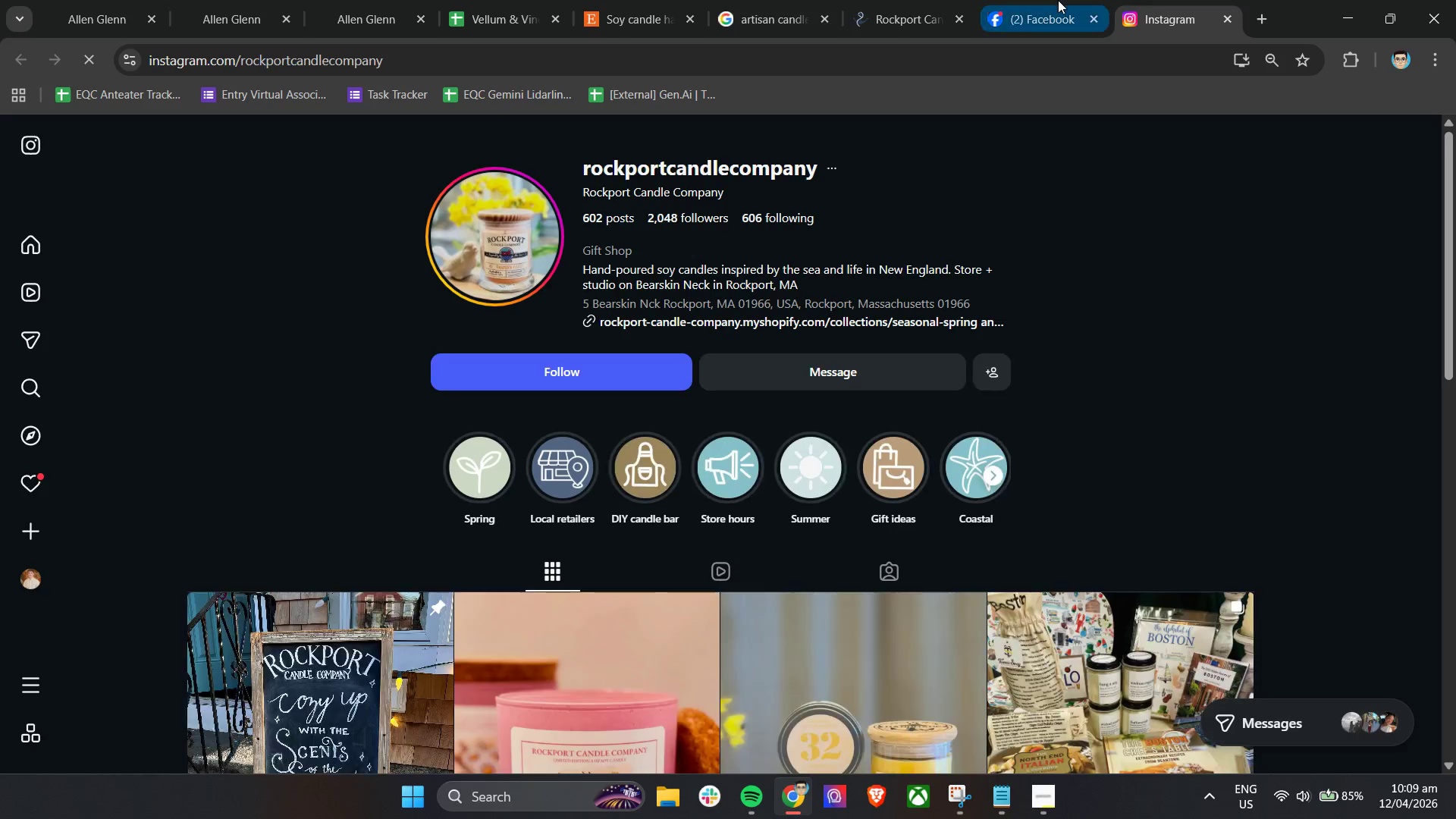 
left_click([1056, 0])
 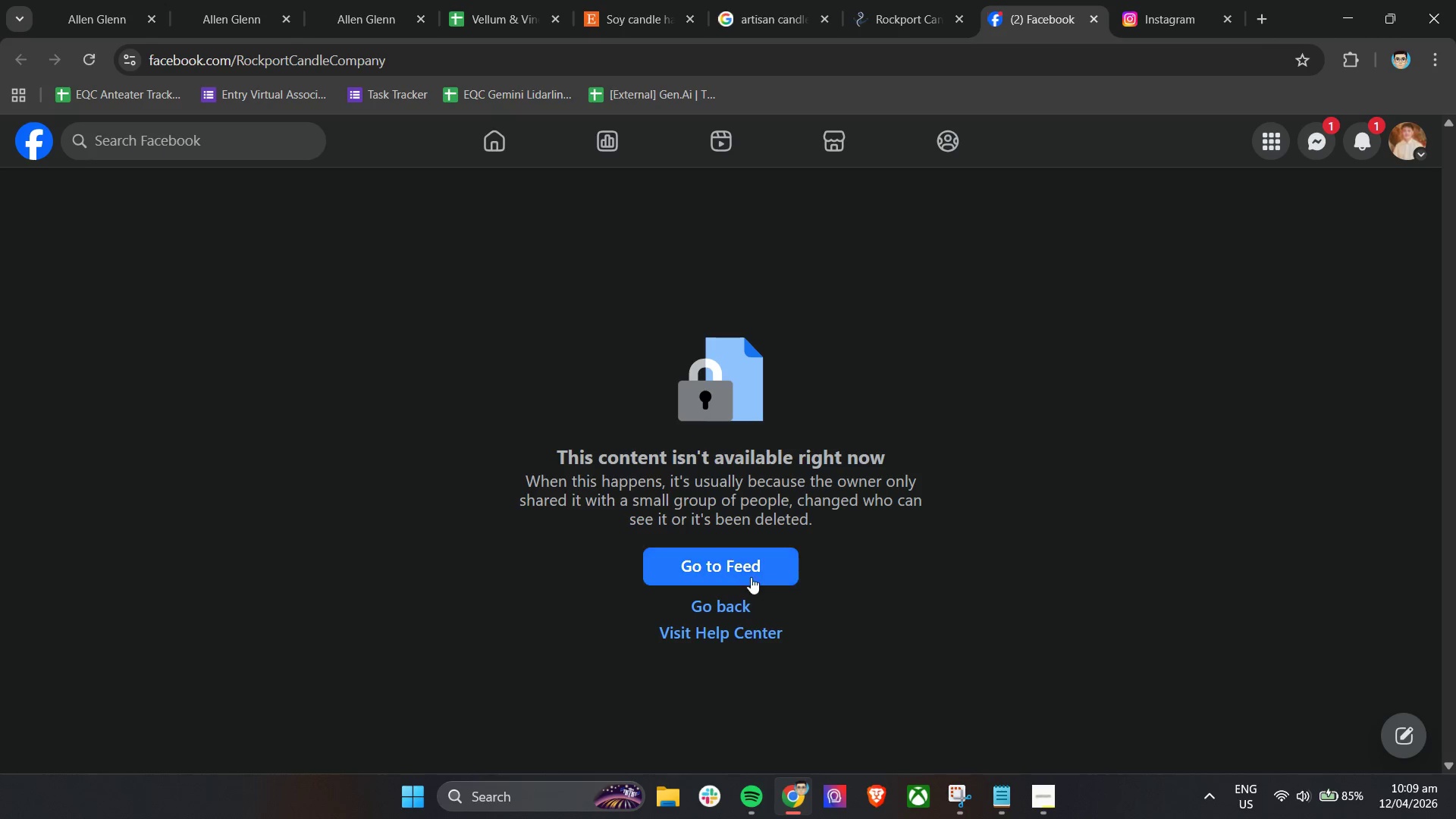 
left_click([1092, 20])
 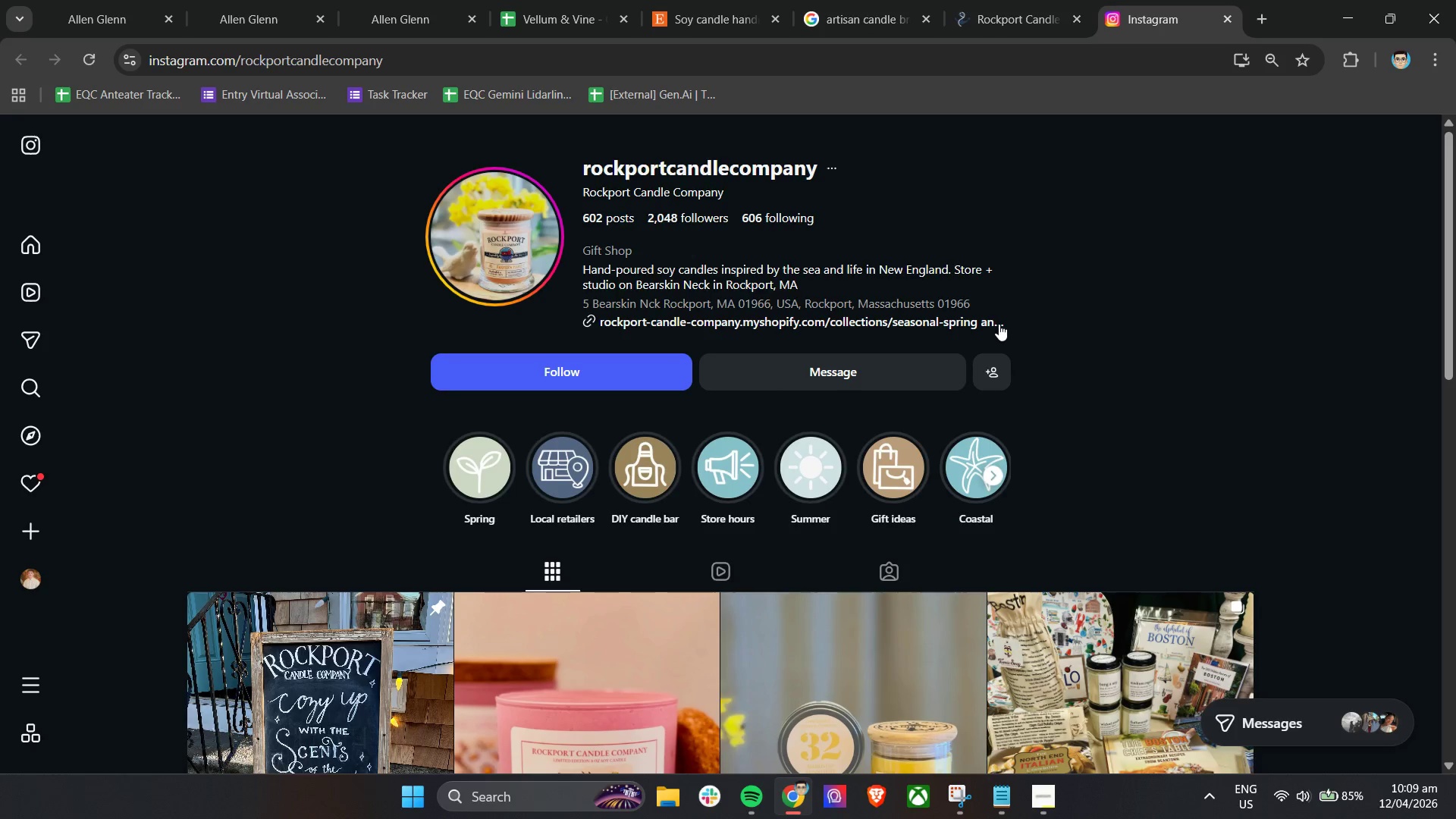 
left_click([997, 322])
 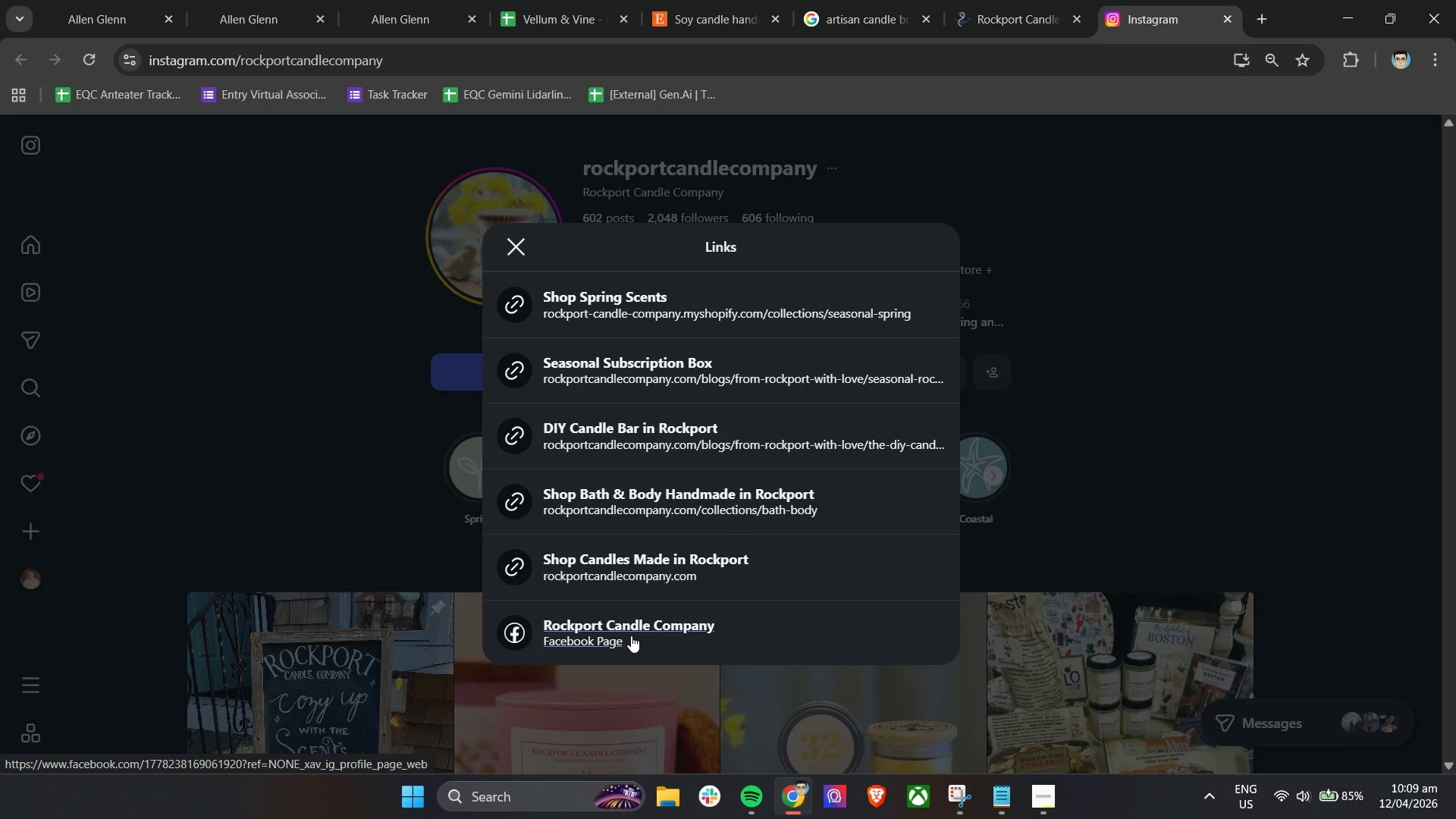 
right_click([632, 634])
 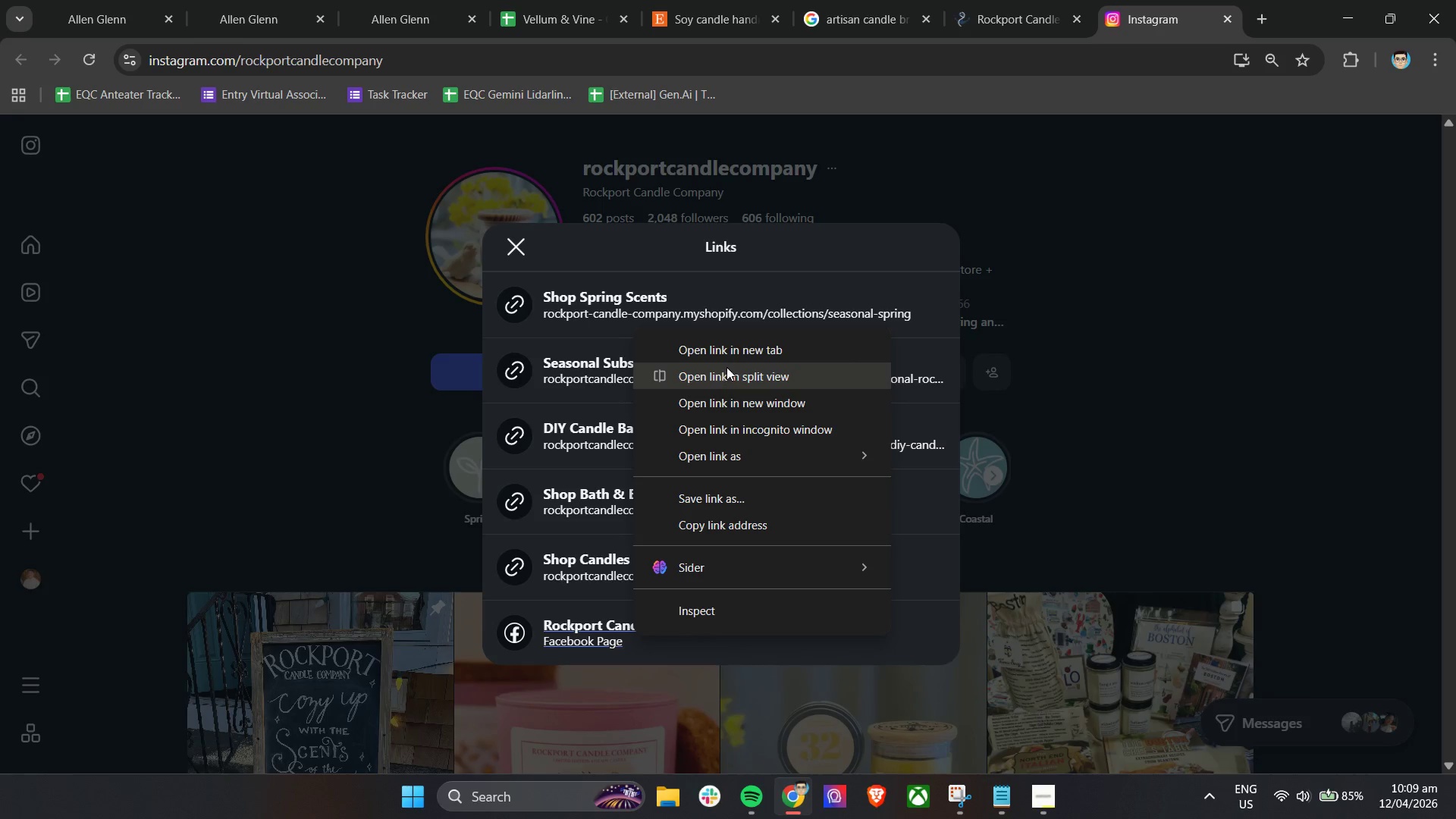 
left_click([732, 356])
 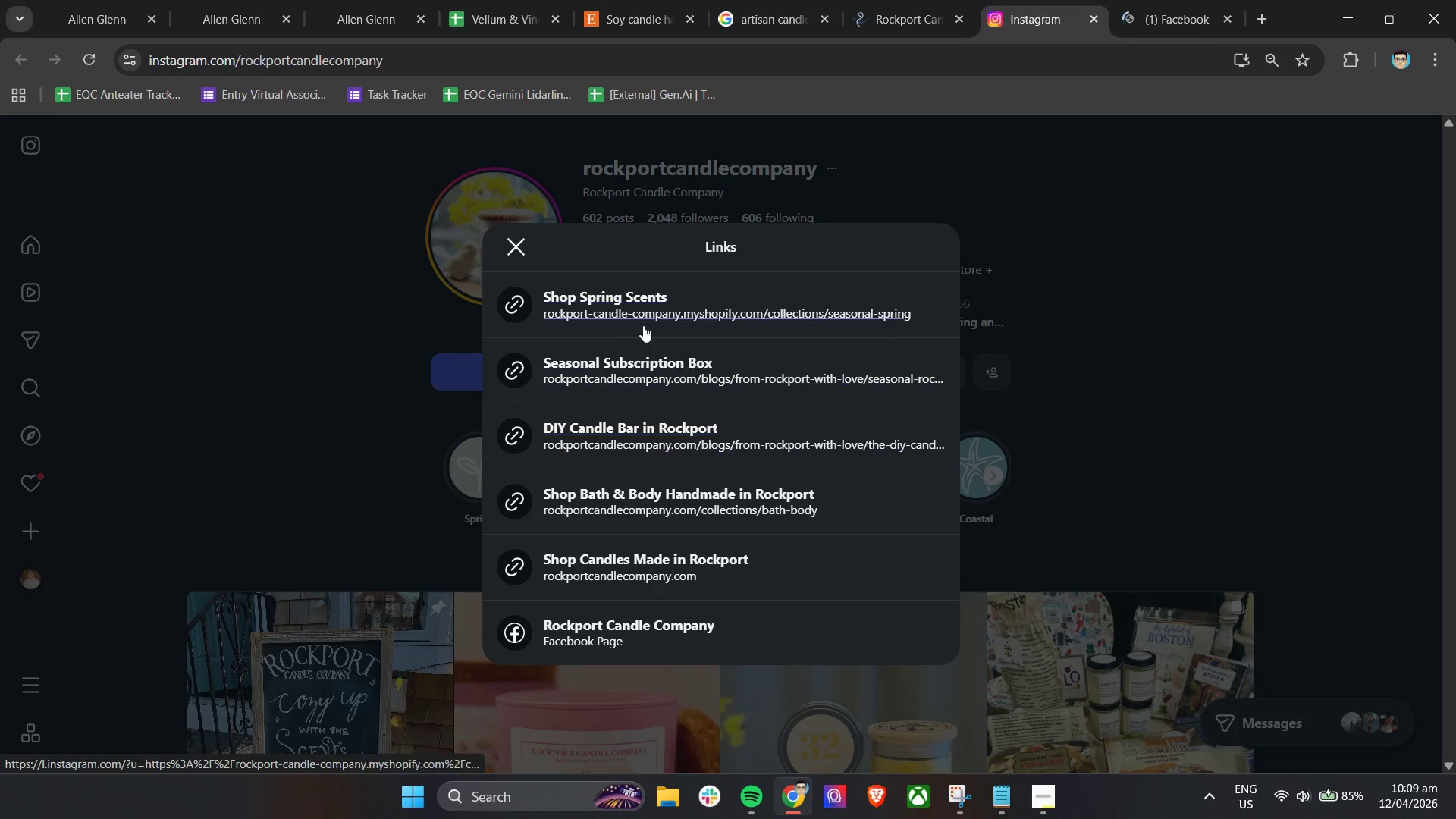 
left_click([1144, 14])
 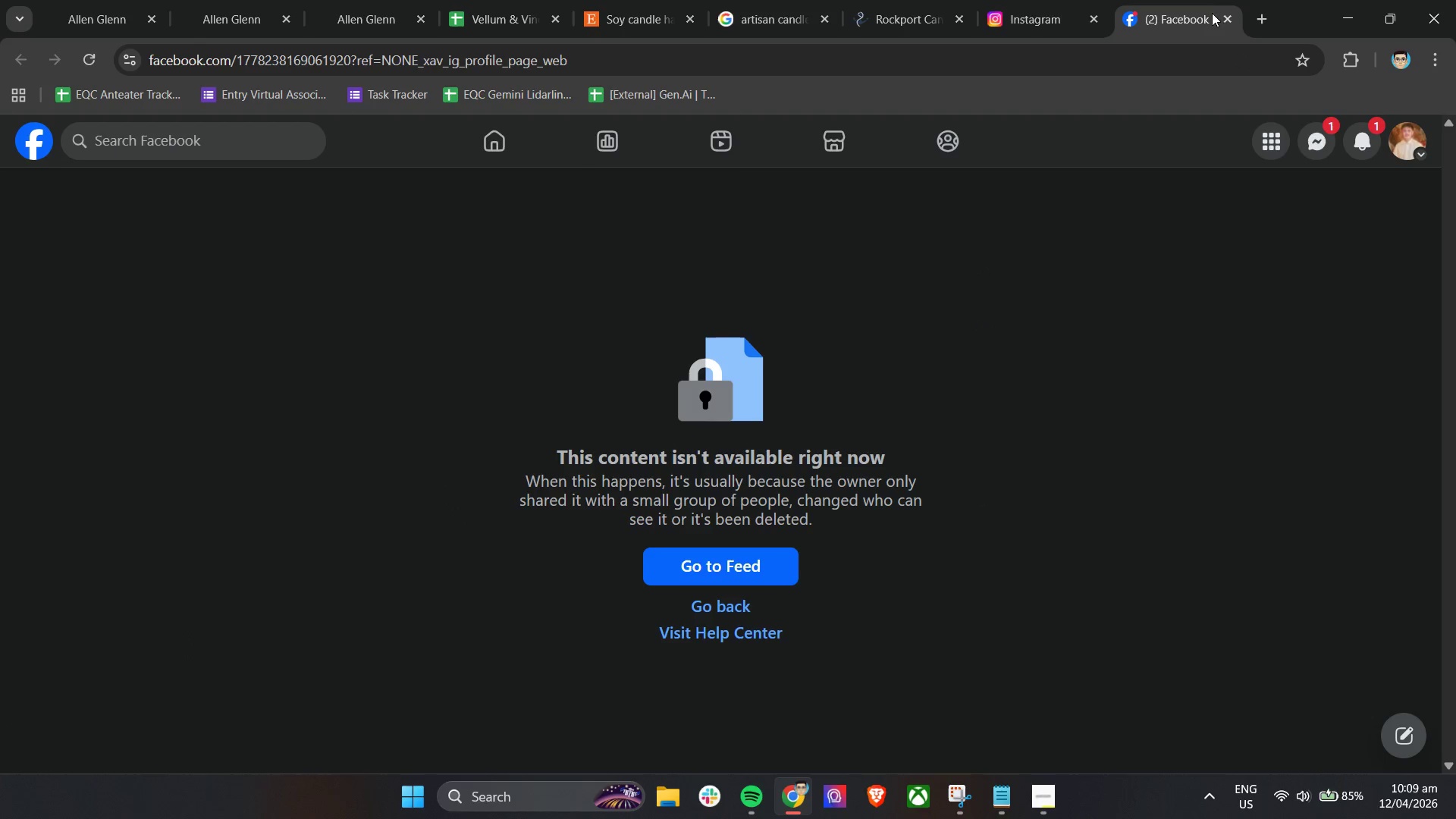 
left_click([1223, 15])
 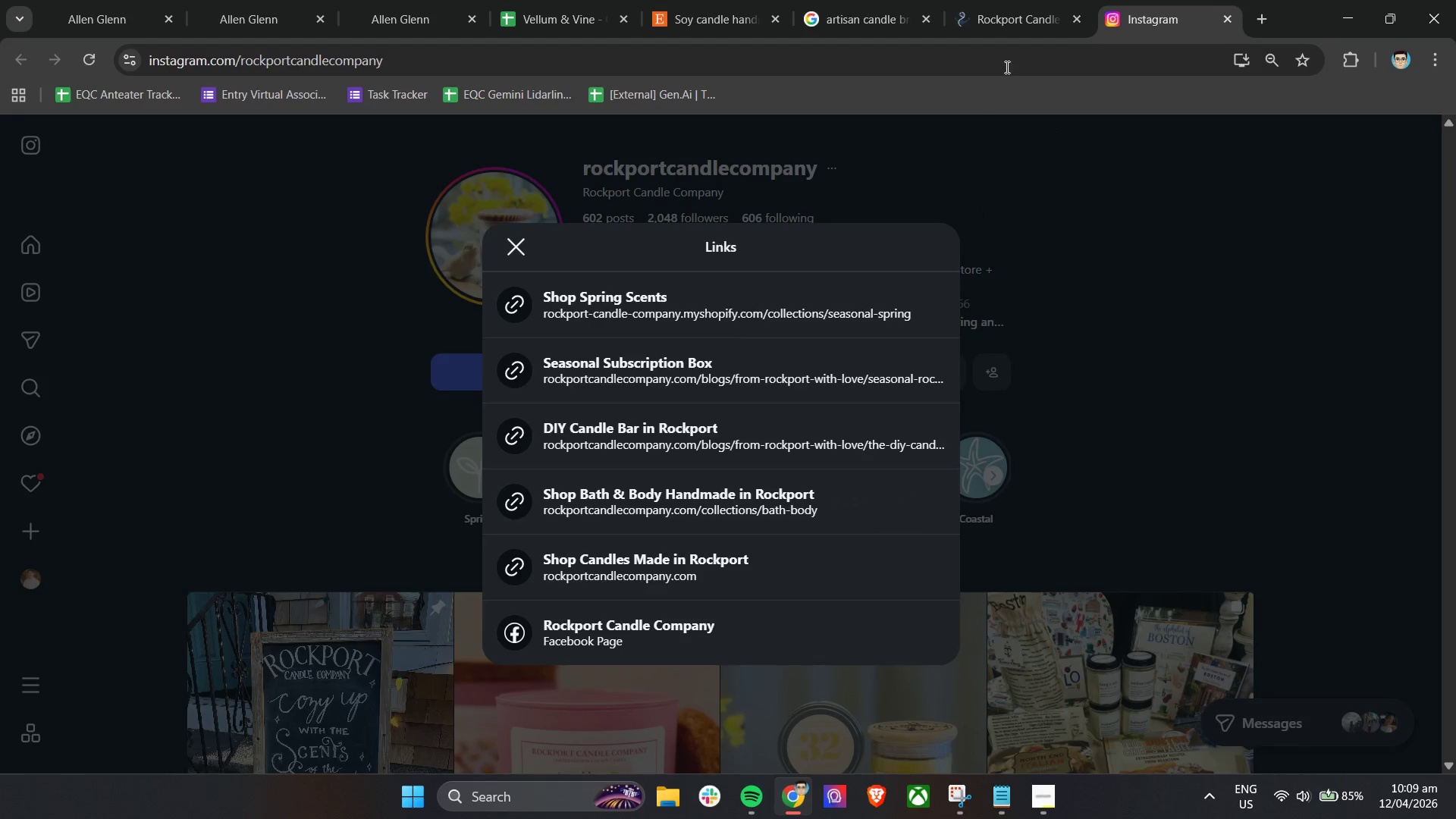 
left_click([1005, 0])
 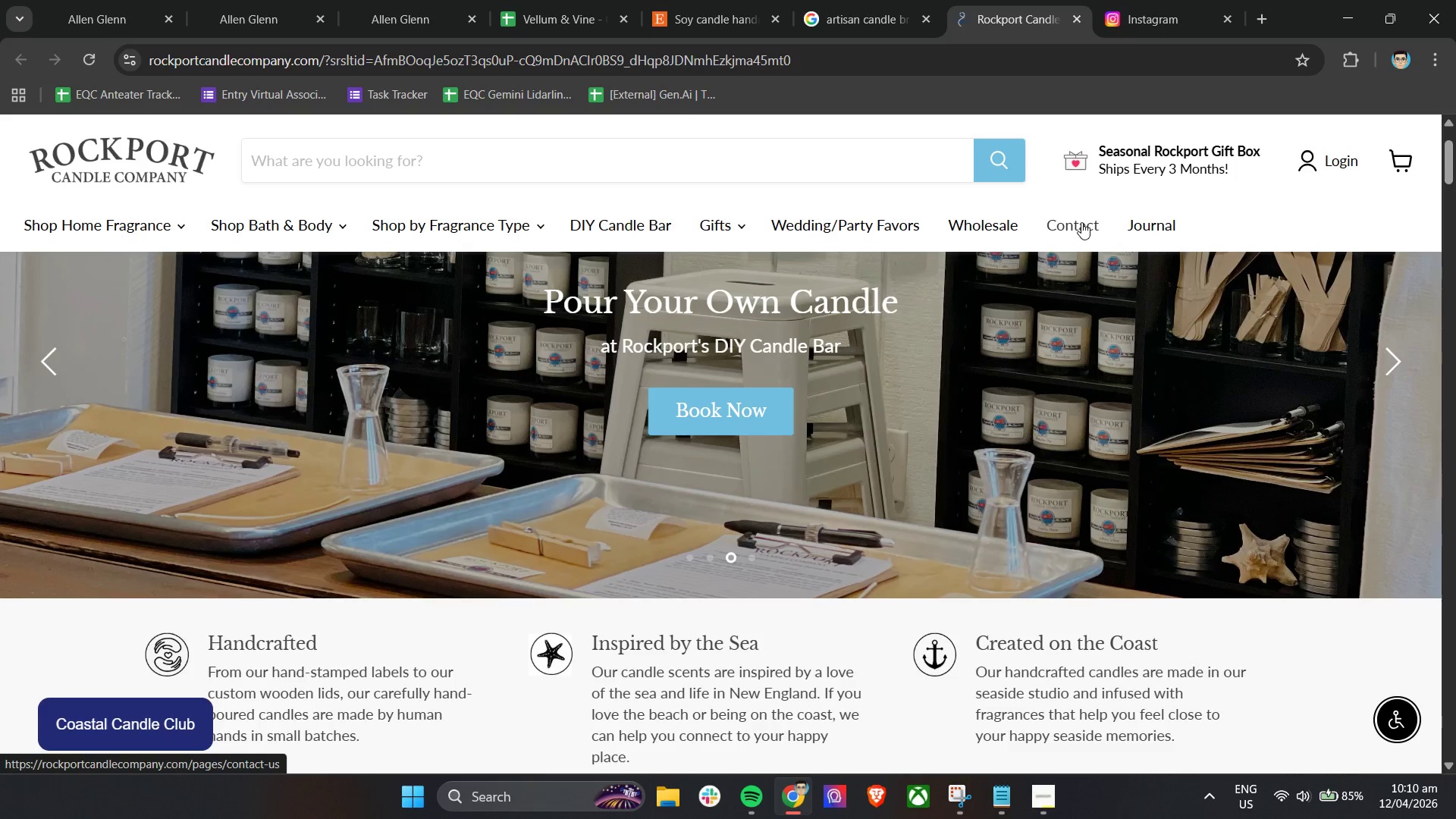 
left_click([1099, 246])
 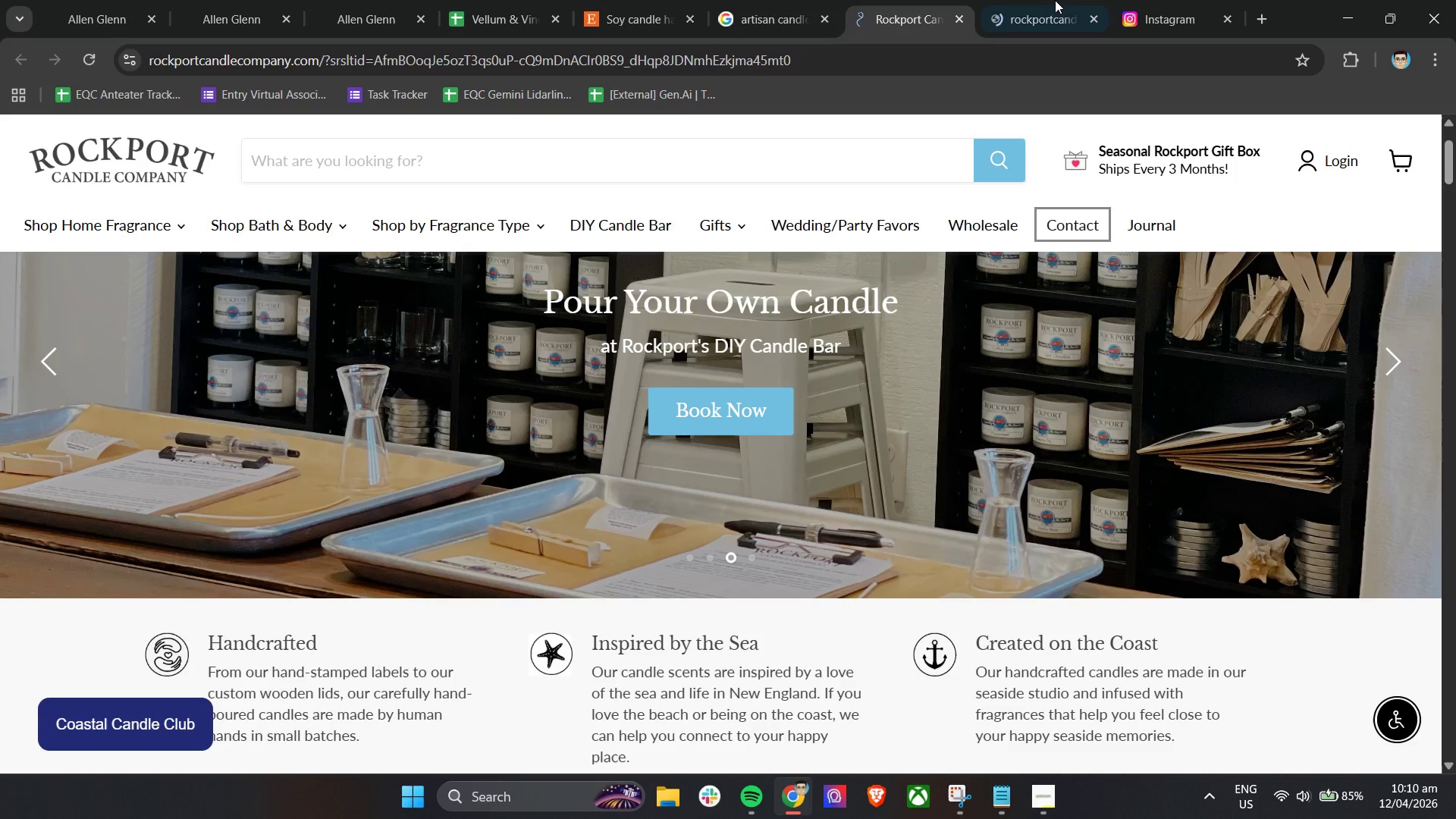 
left_click([1055, 0])
 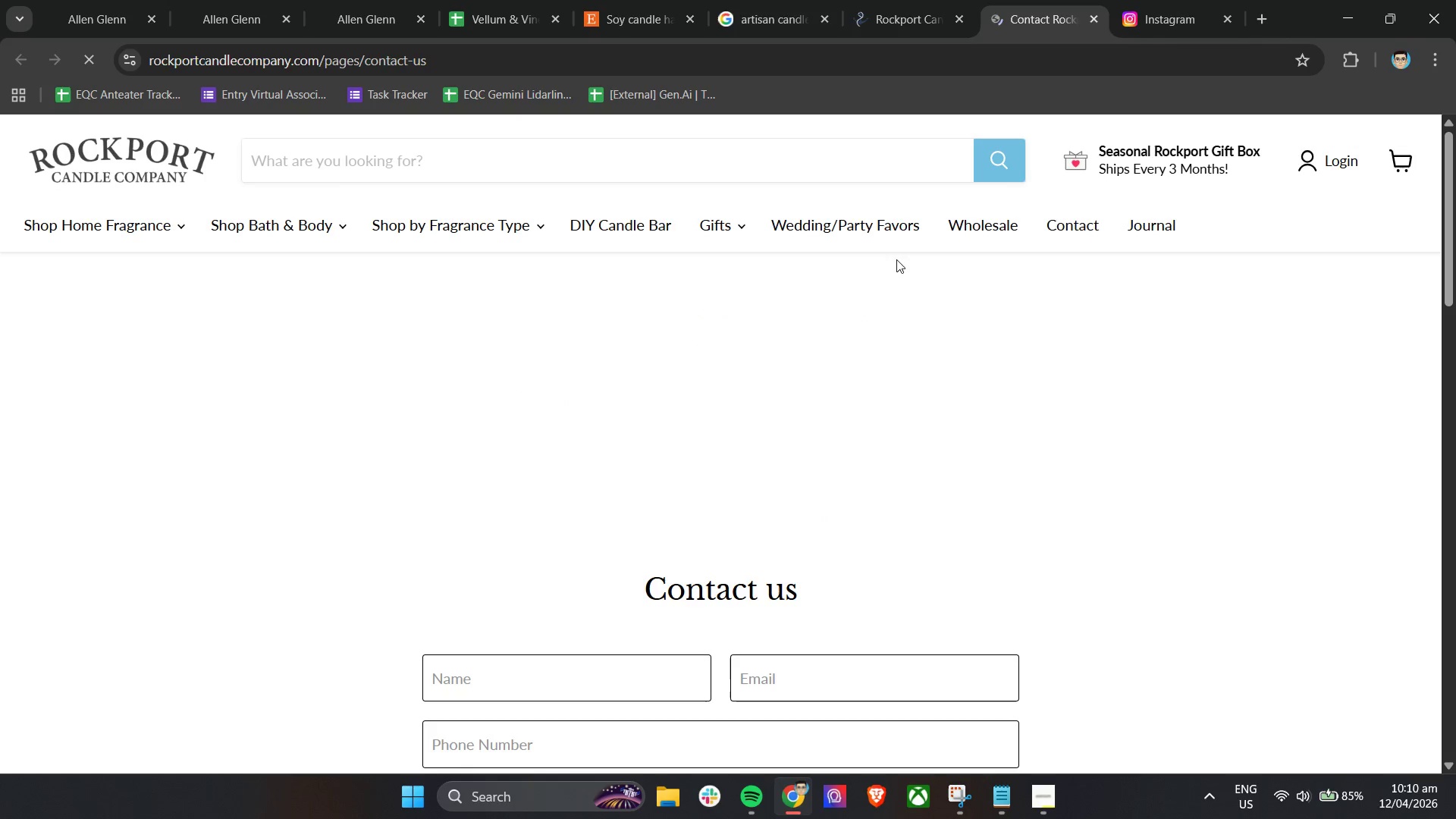 
scroll: coordinate [797, 421], scroll_direction: down, amount: 5.0
 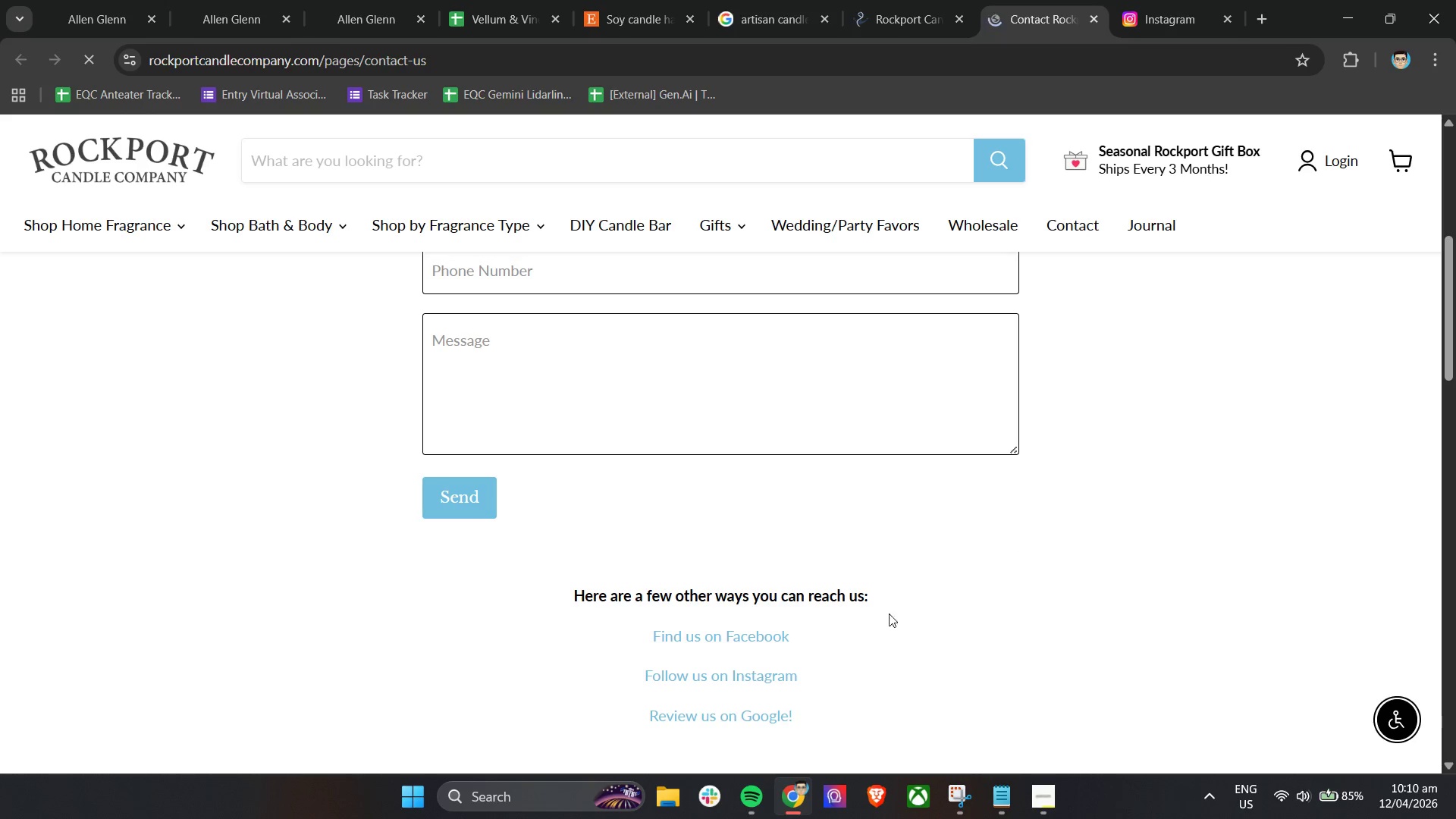 
mouse_move([766, 658])
 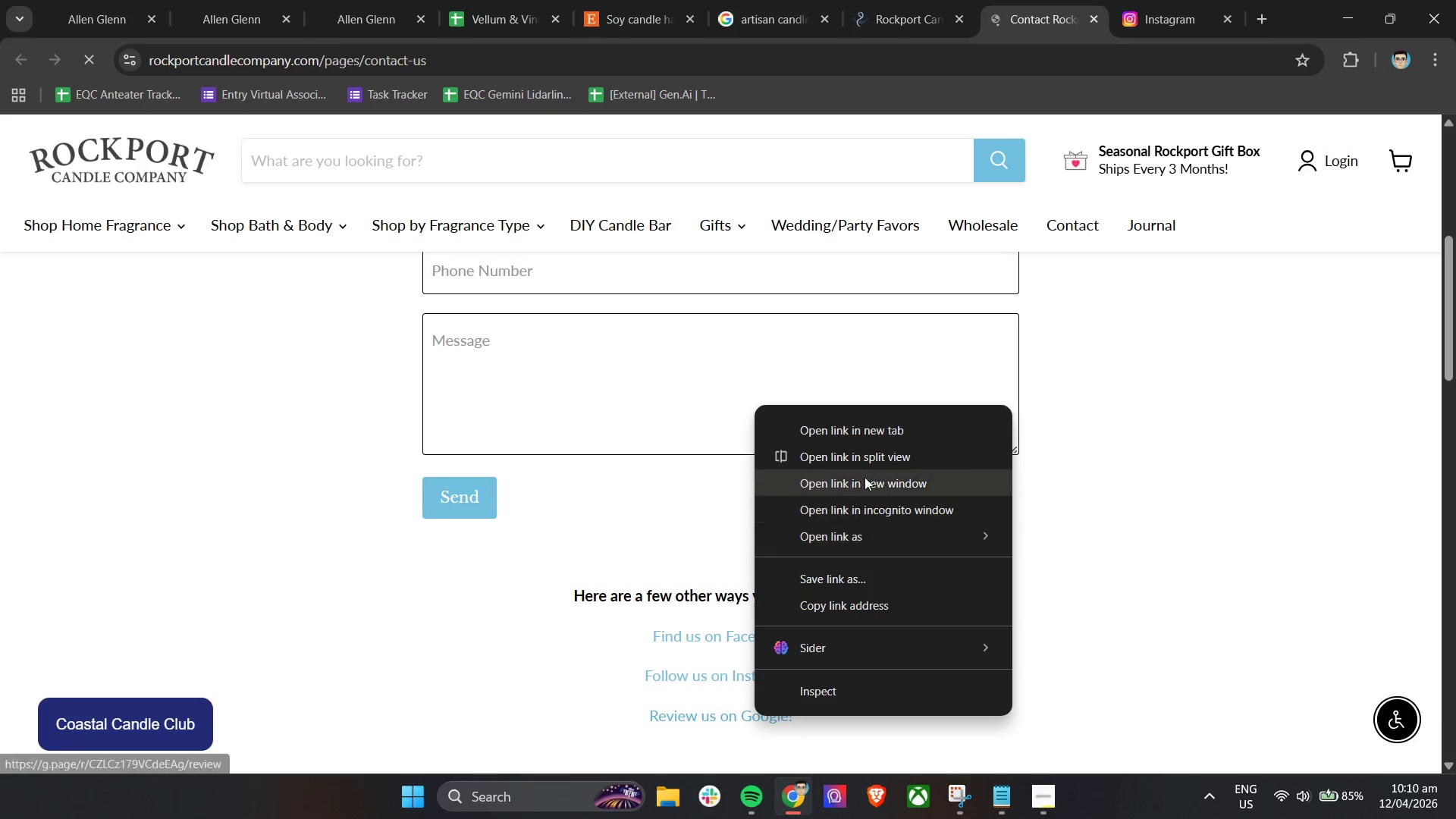 
left_click([876, 435])
 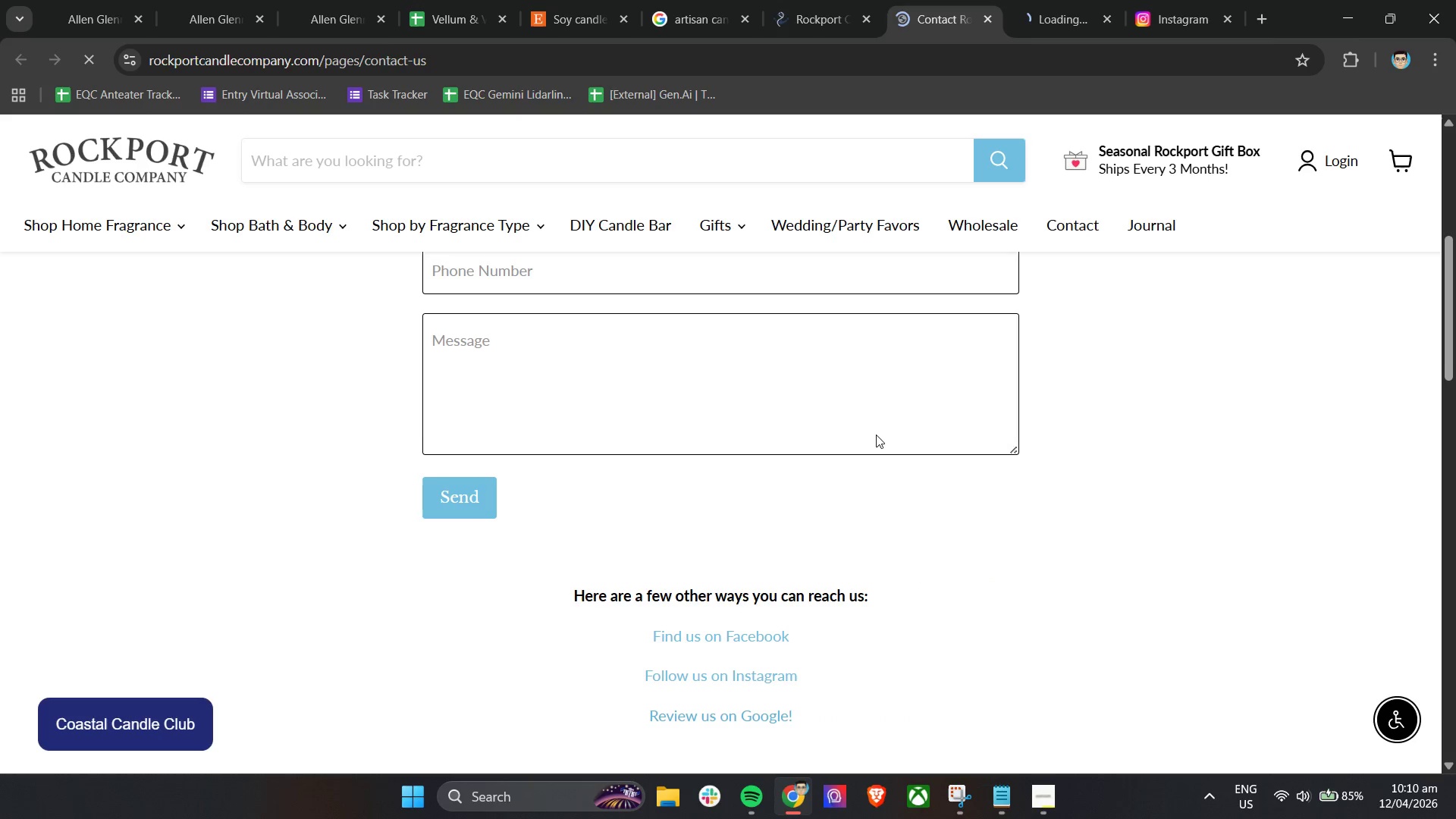 
scroll: coordinate [876, 435], scroll_direction: down, amount: 12.0
 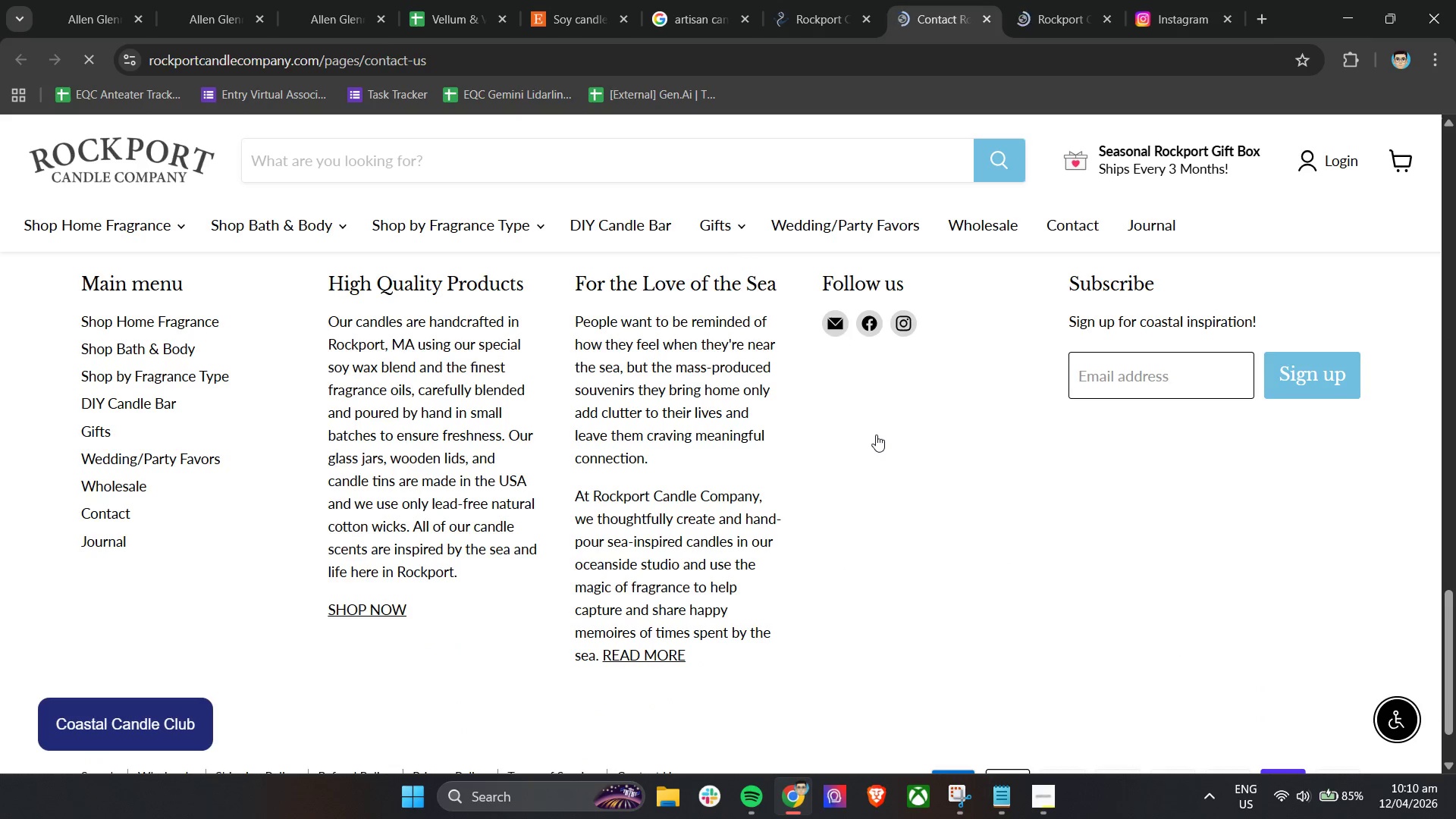 
scroll: coordinate [876, 435], scroll_direction: up, amount: 2.0
 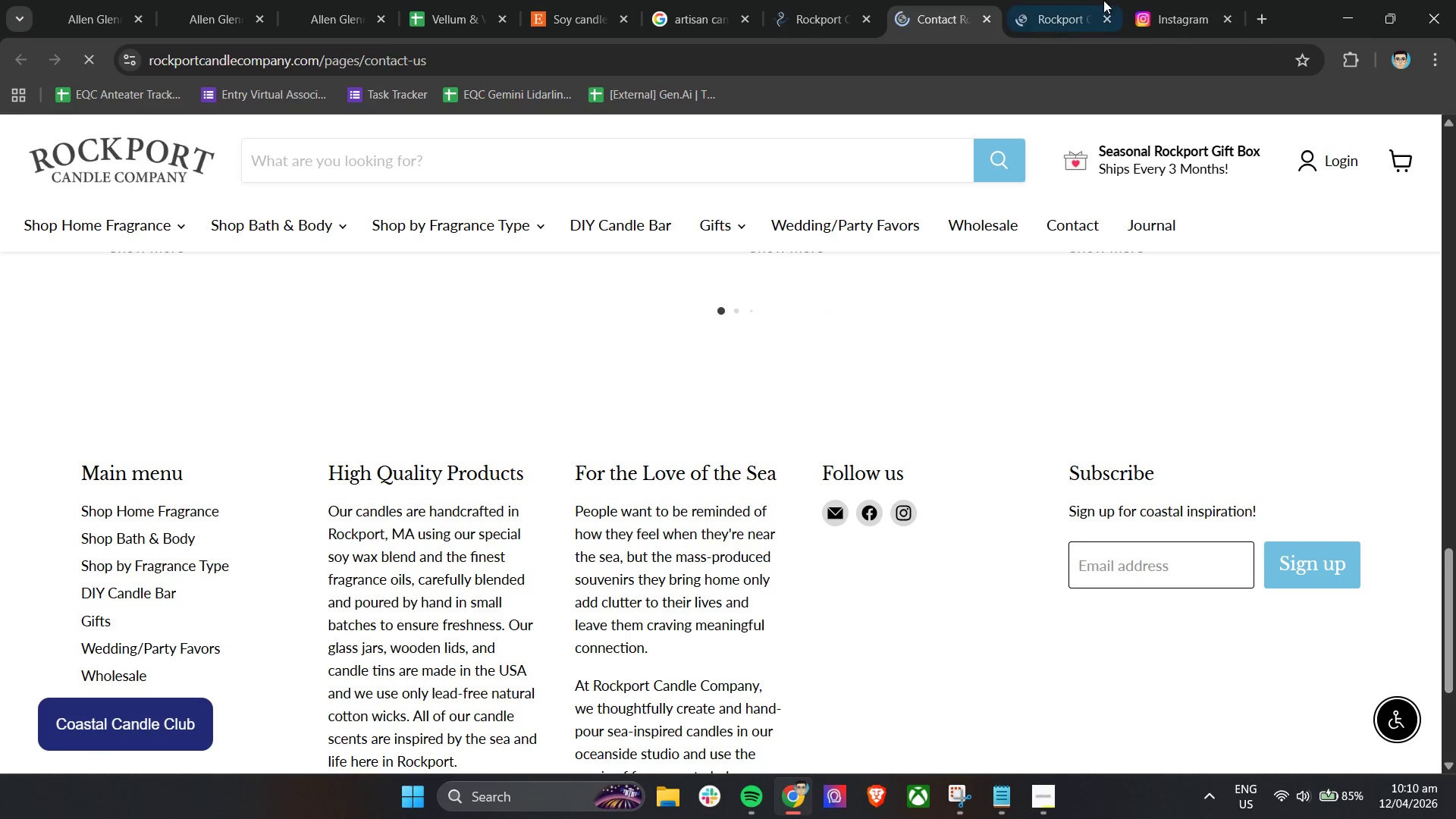 
left_click([1072, 0])
 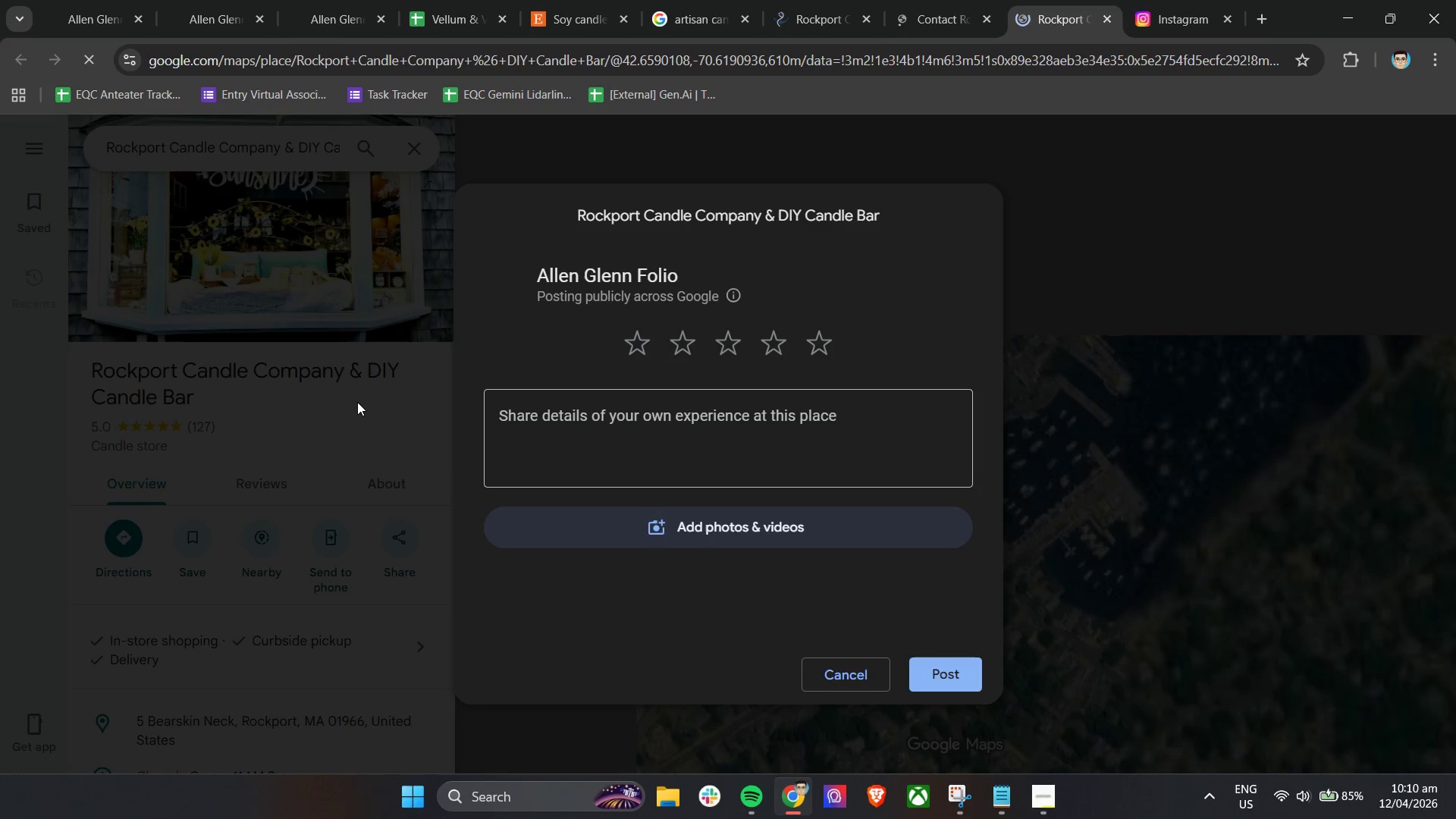 
left_click([833, 670])
 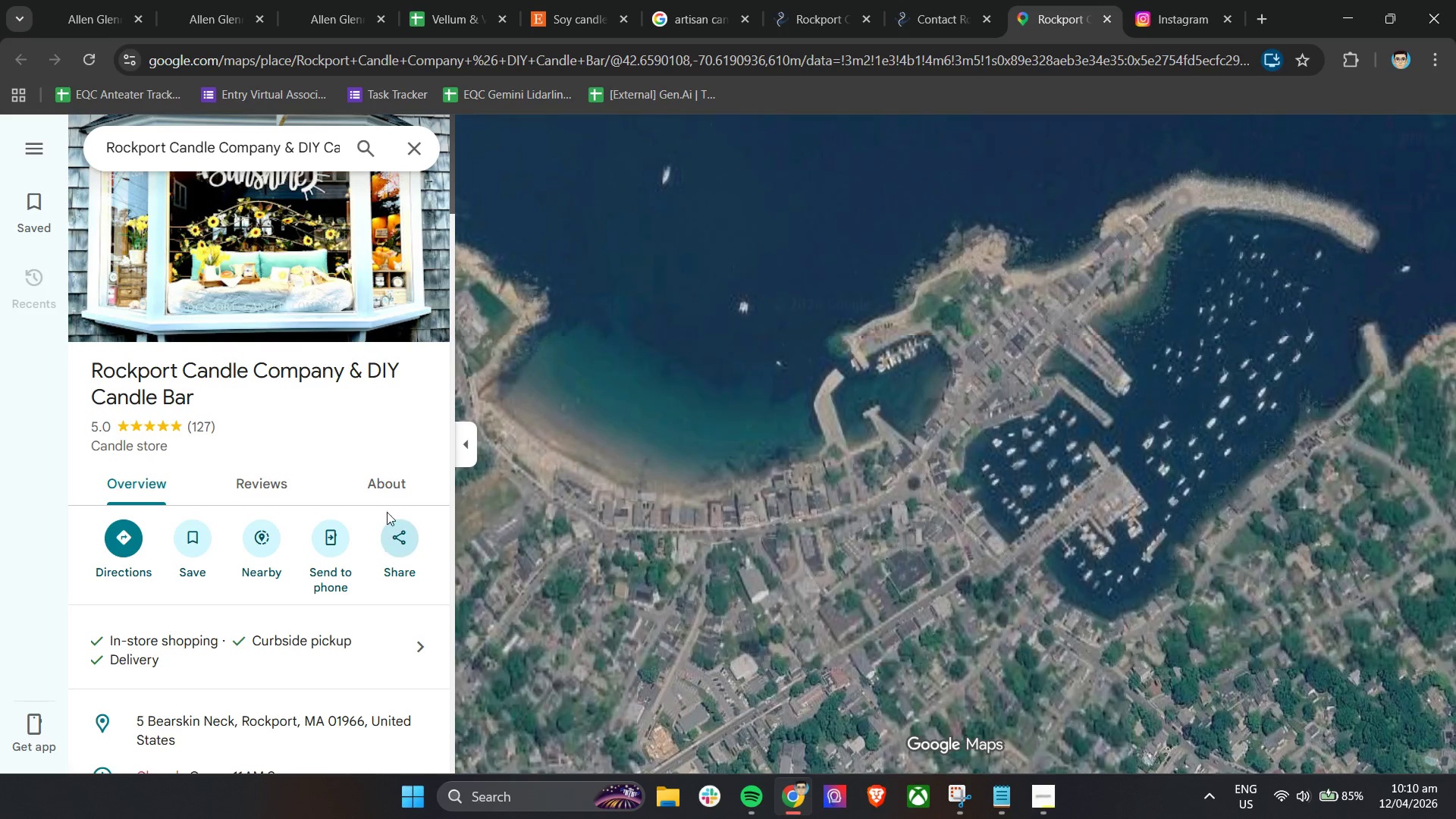 
left_click([386, 482])
 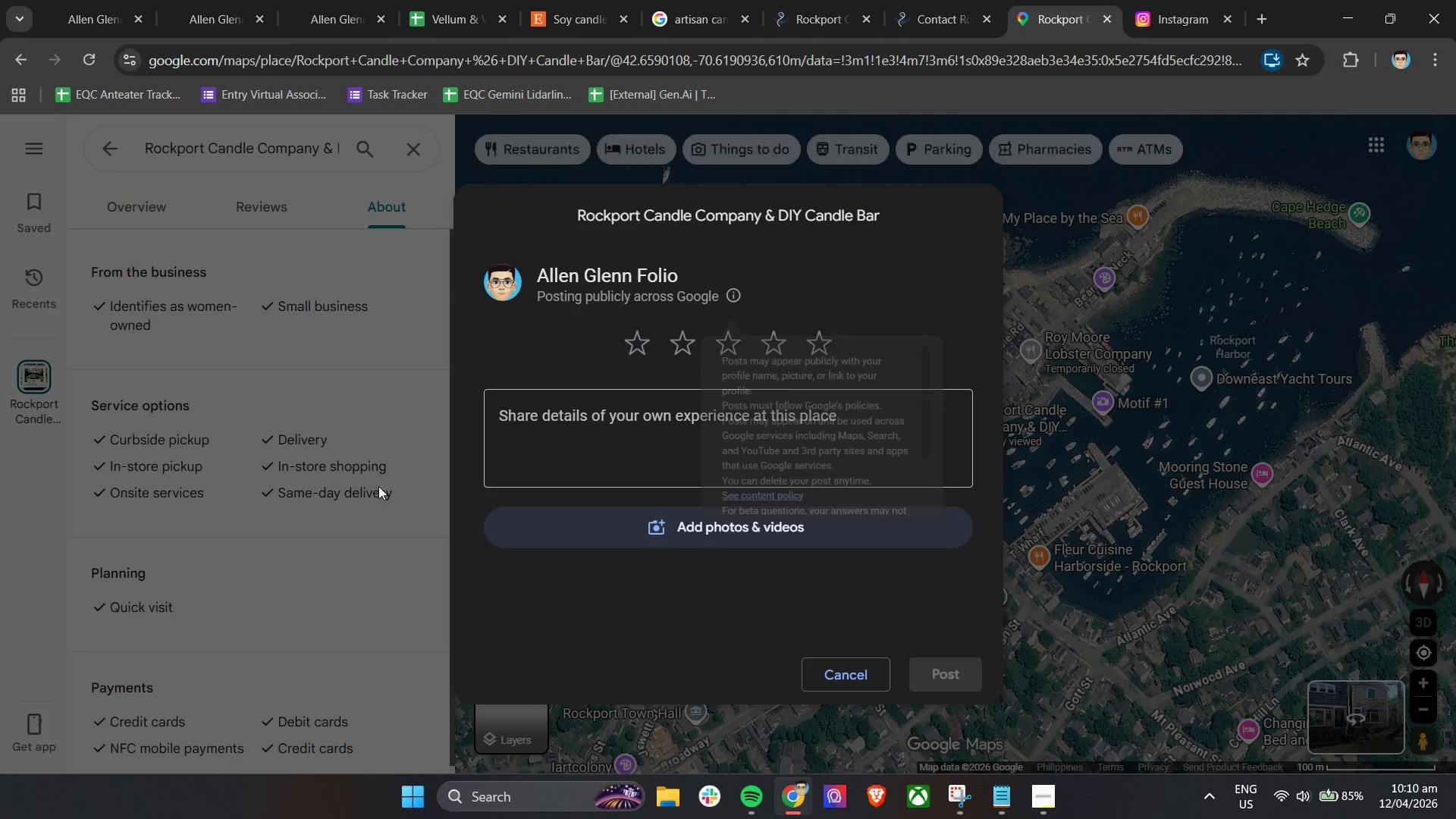 
left_click([829, 671])
 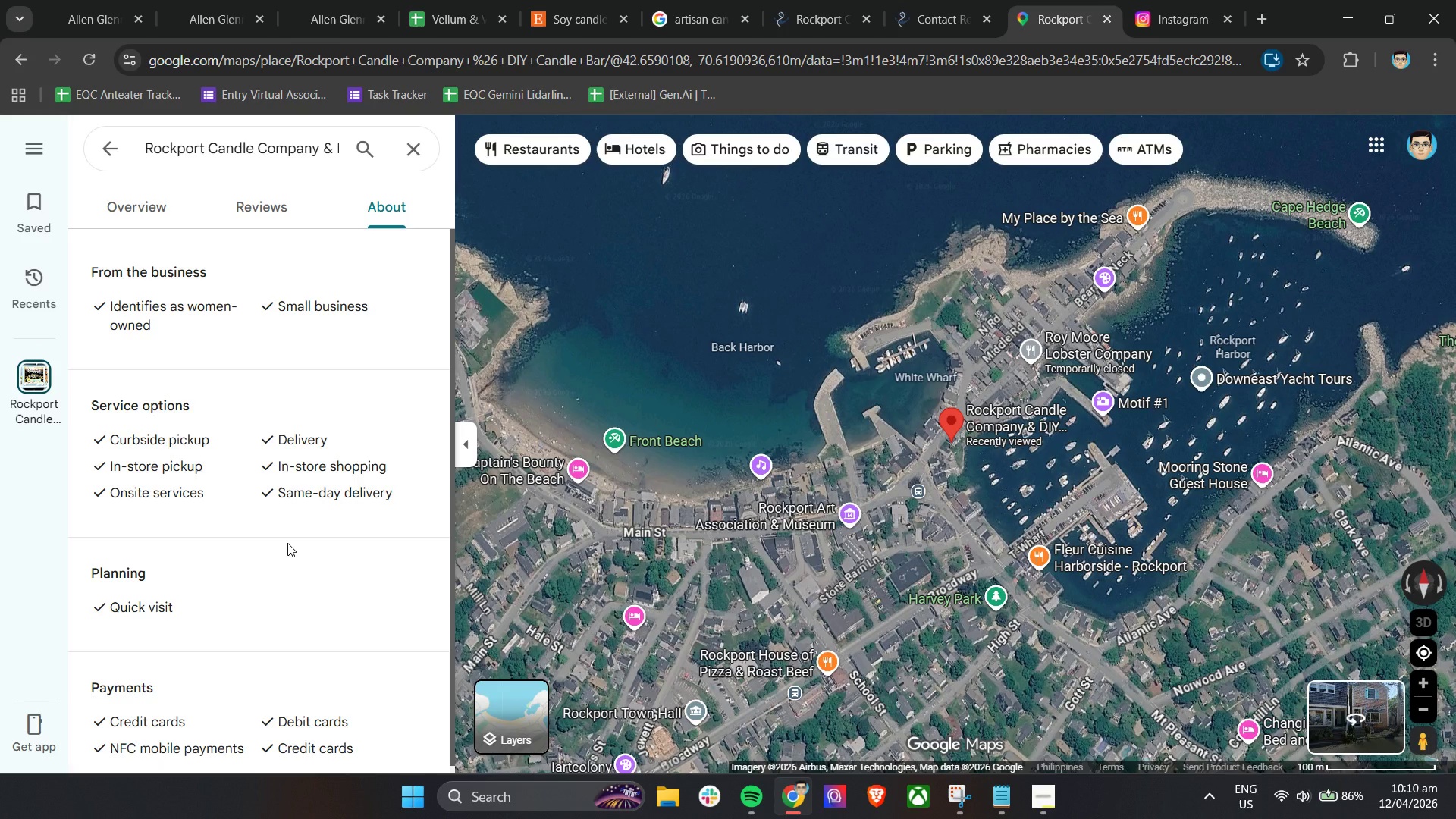 
scroll: coordinate [287, 543], scroll_direction: up, amount: 4.0
 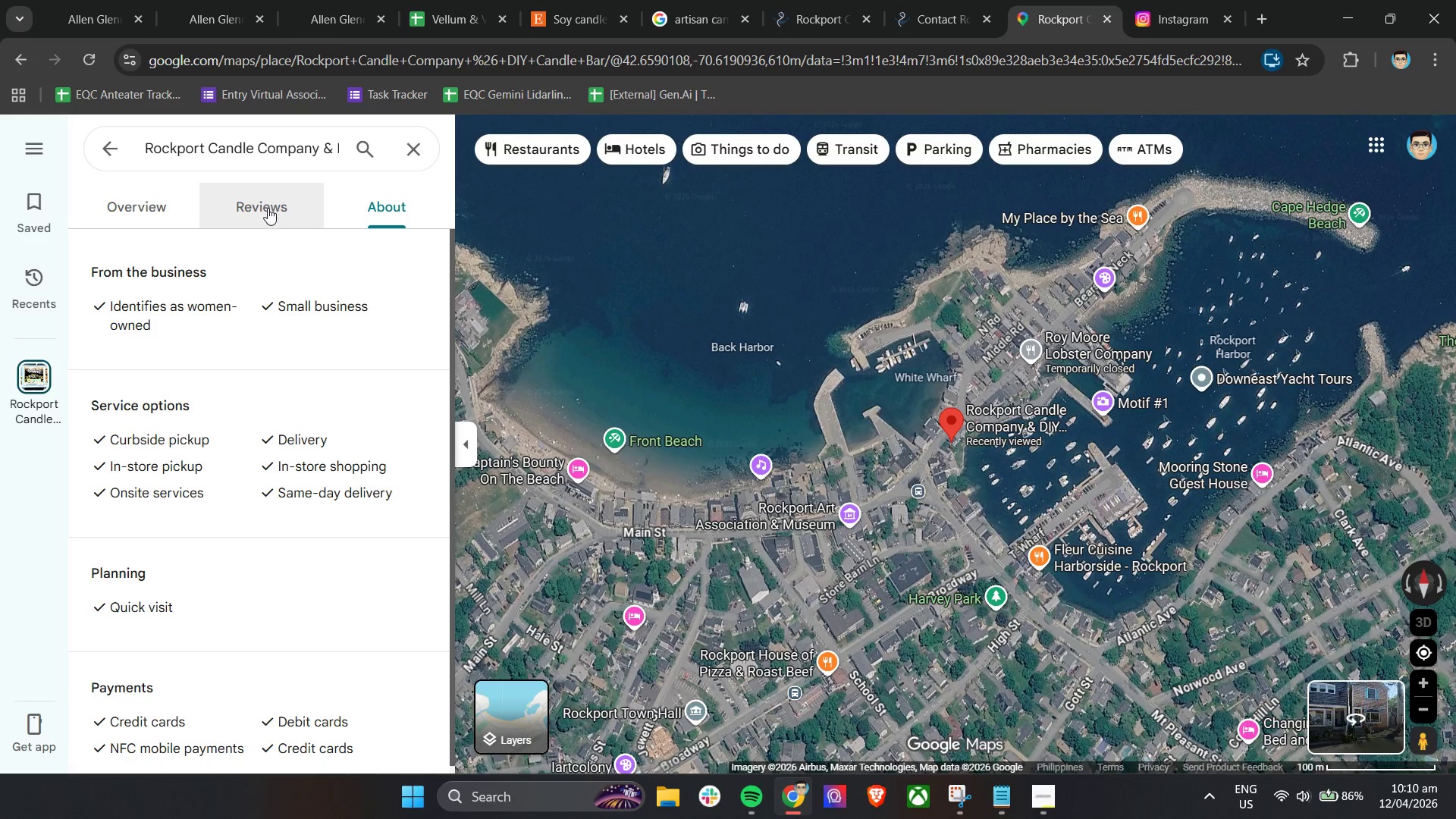 
left_click([162, 215])
 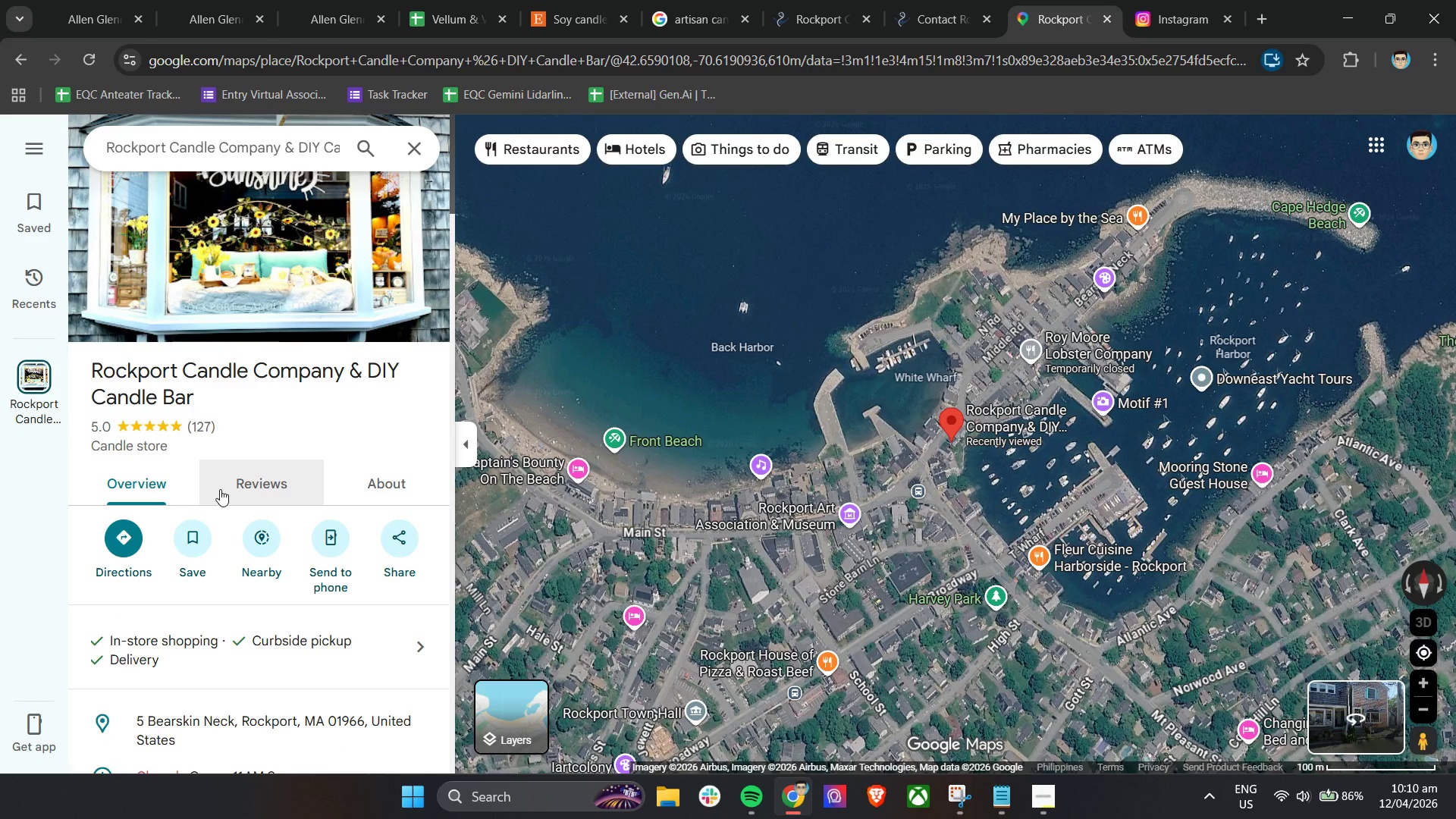 
scroll: coordinate [273, 453], scroll_direction: down, amount: 3.0
 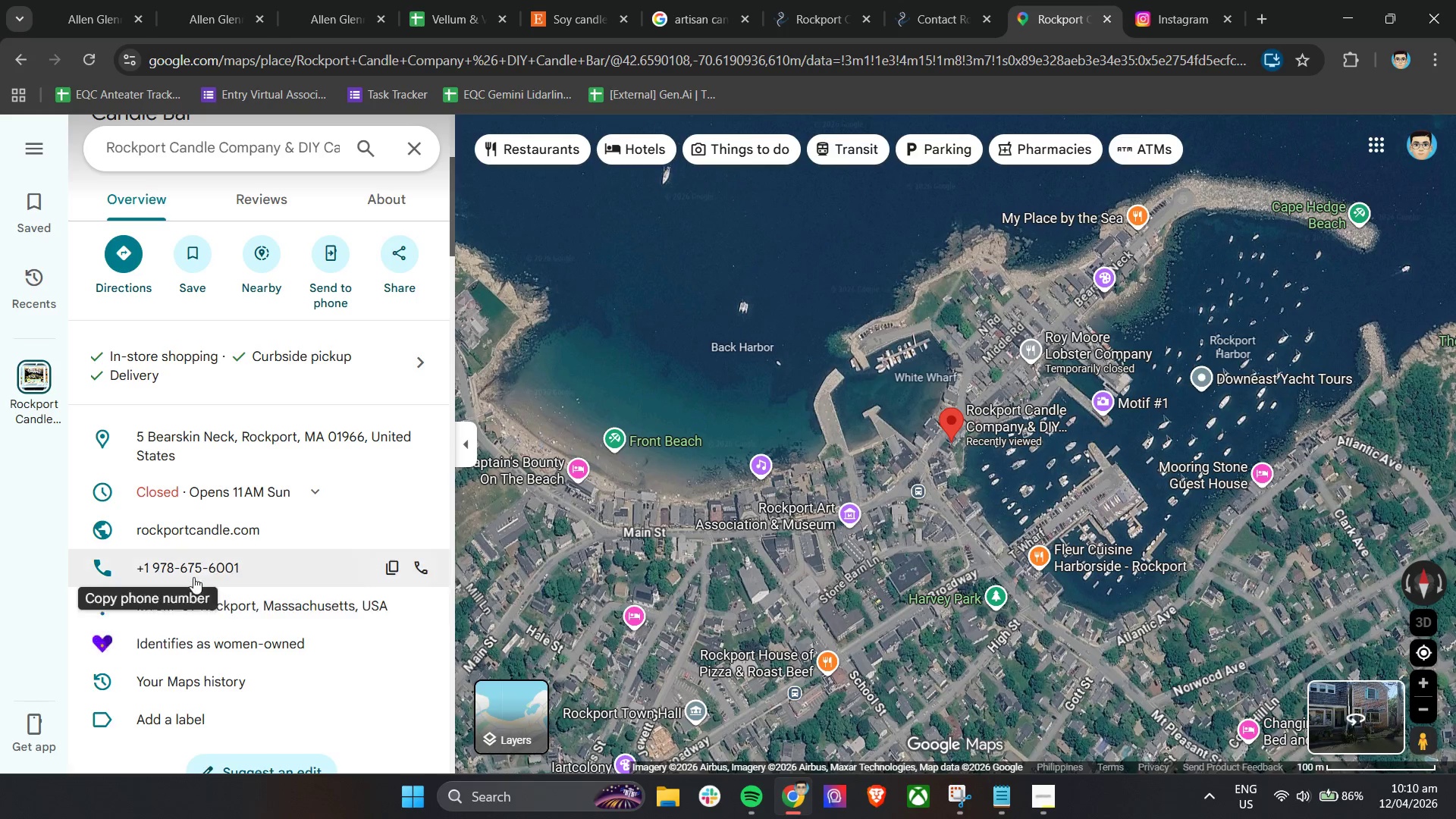 
wait(5.55)
 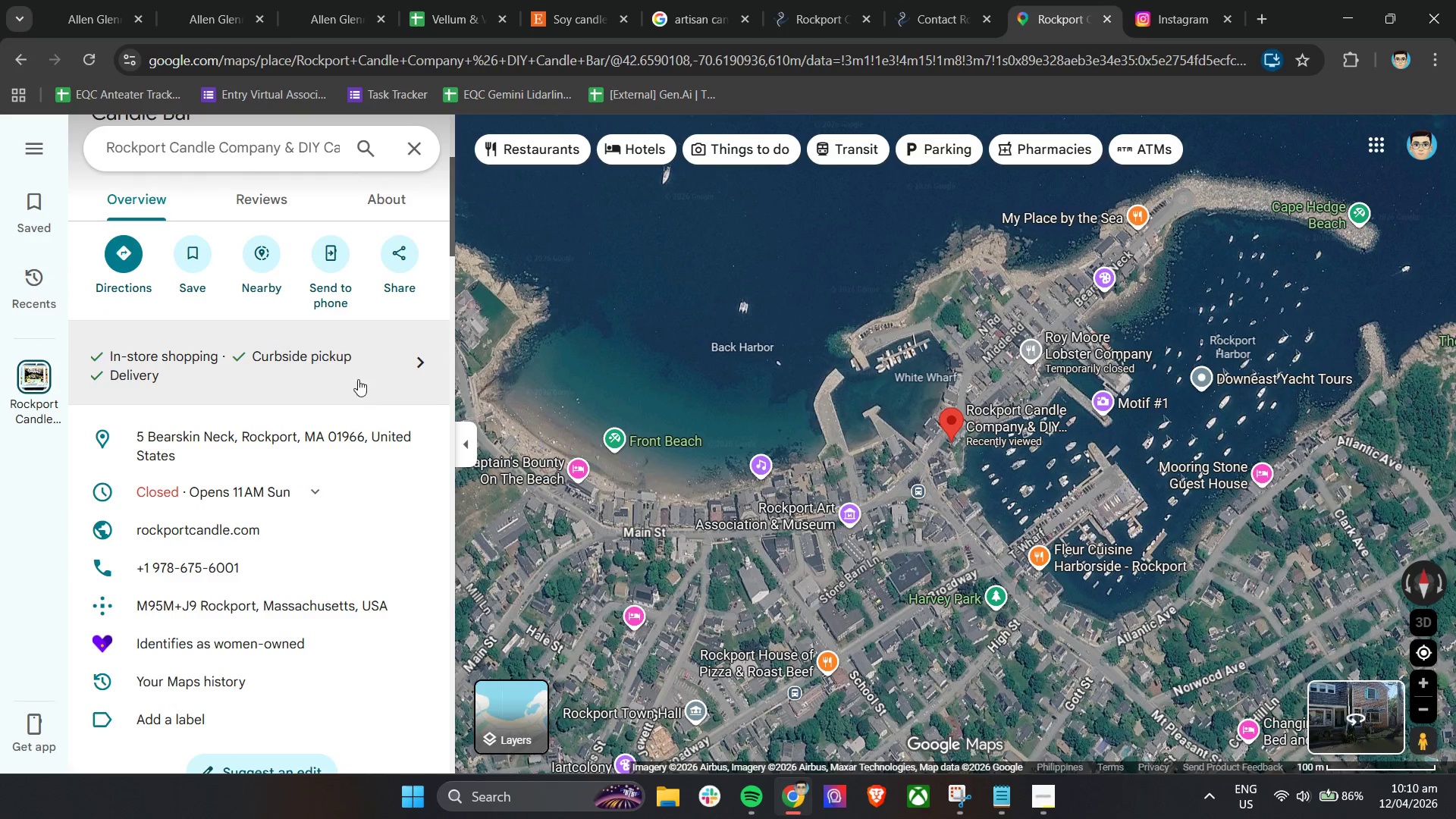 
mouse_move([313, 527])
 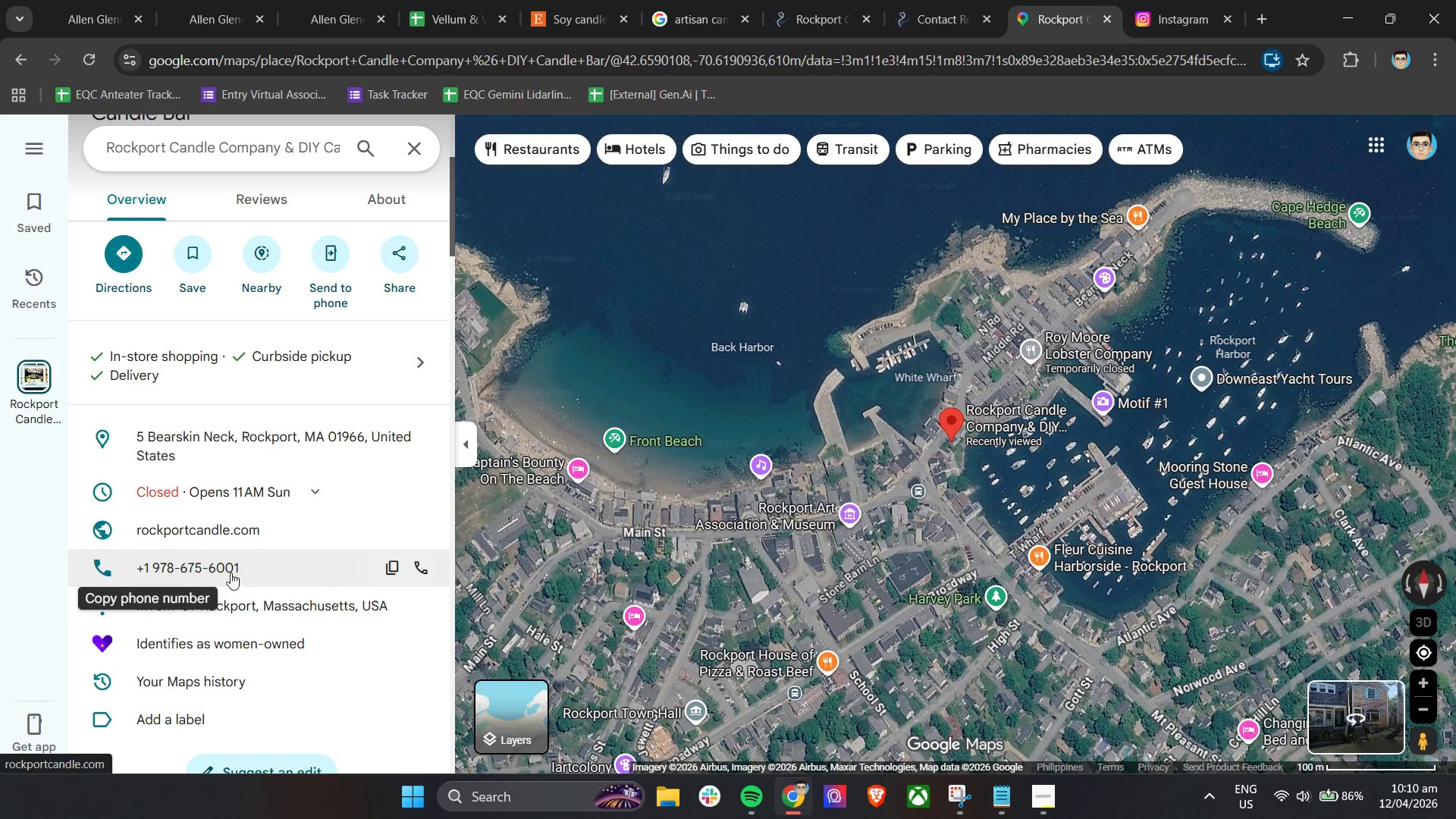 
scroll: coordinate [320, 543], scroll_direction: down, amount: 12.0
 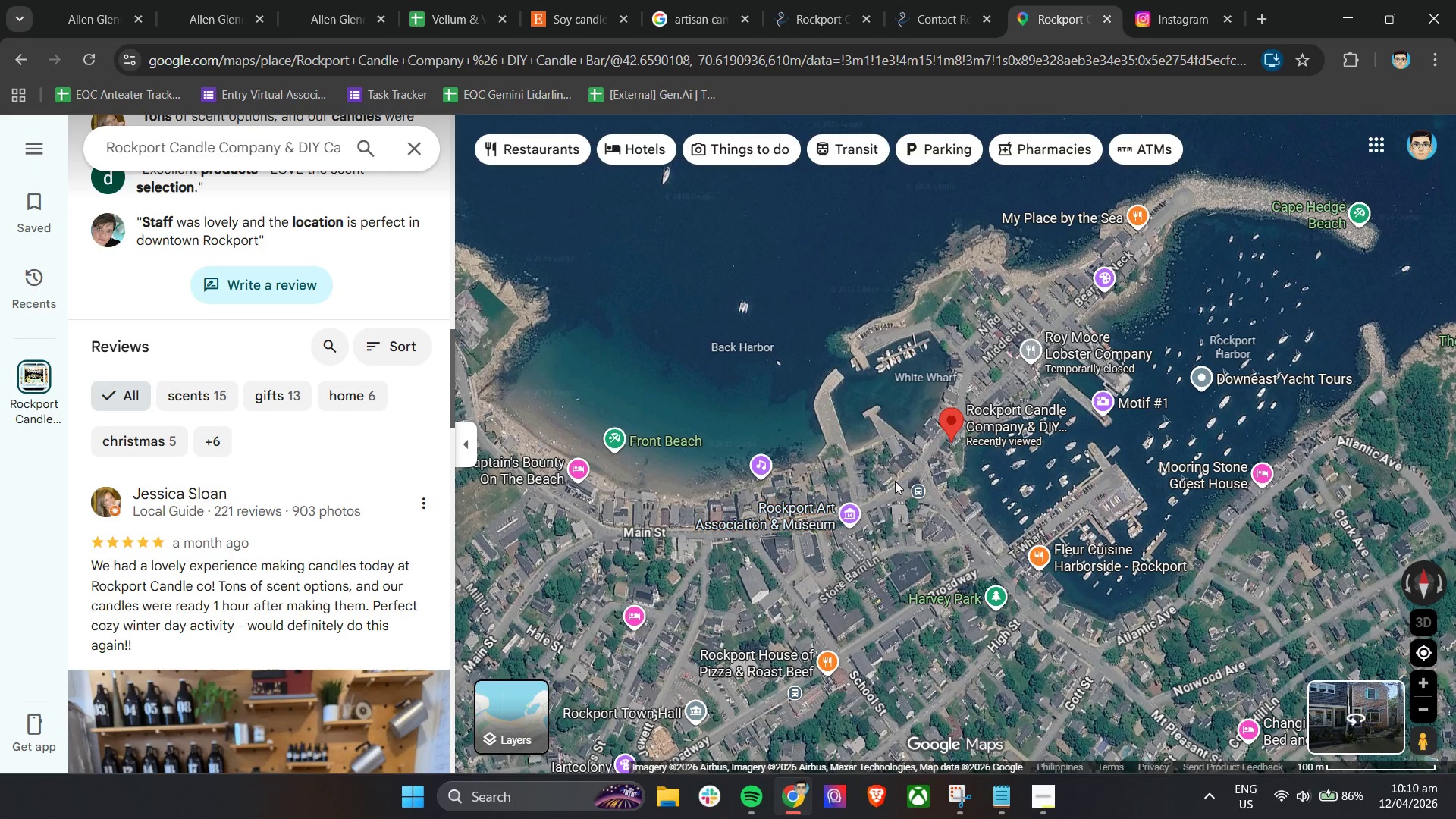 
scroll: coordinate [987, 457], scroll_direction: up, amount: 10.0
 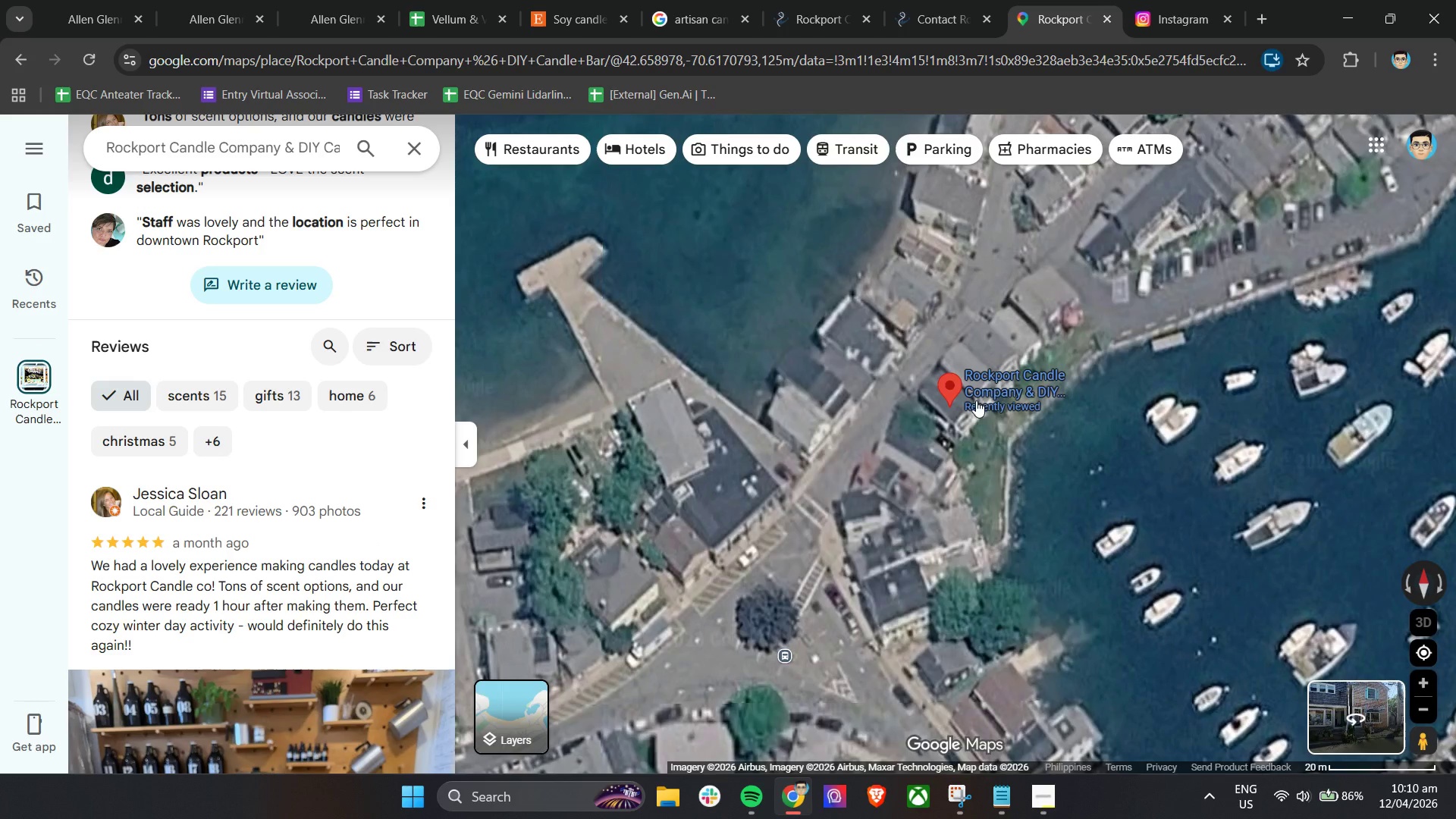 
scroll: coordinate [300, 518], scroll_direction: down, amount: 8.0
 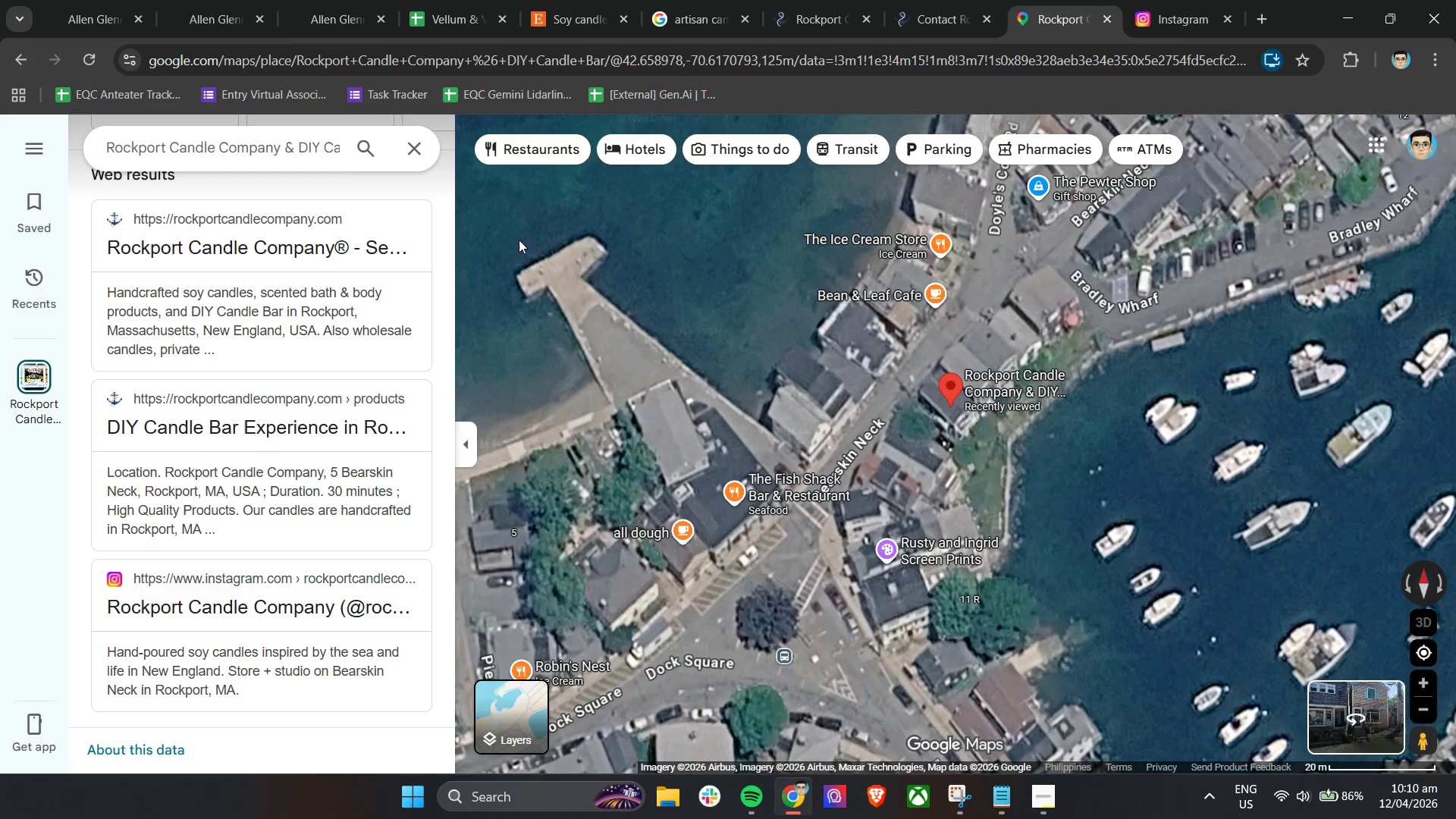 
left_click([909, 0])
 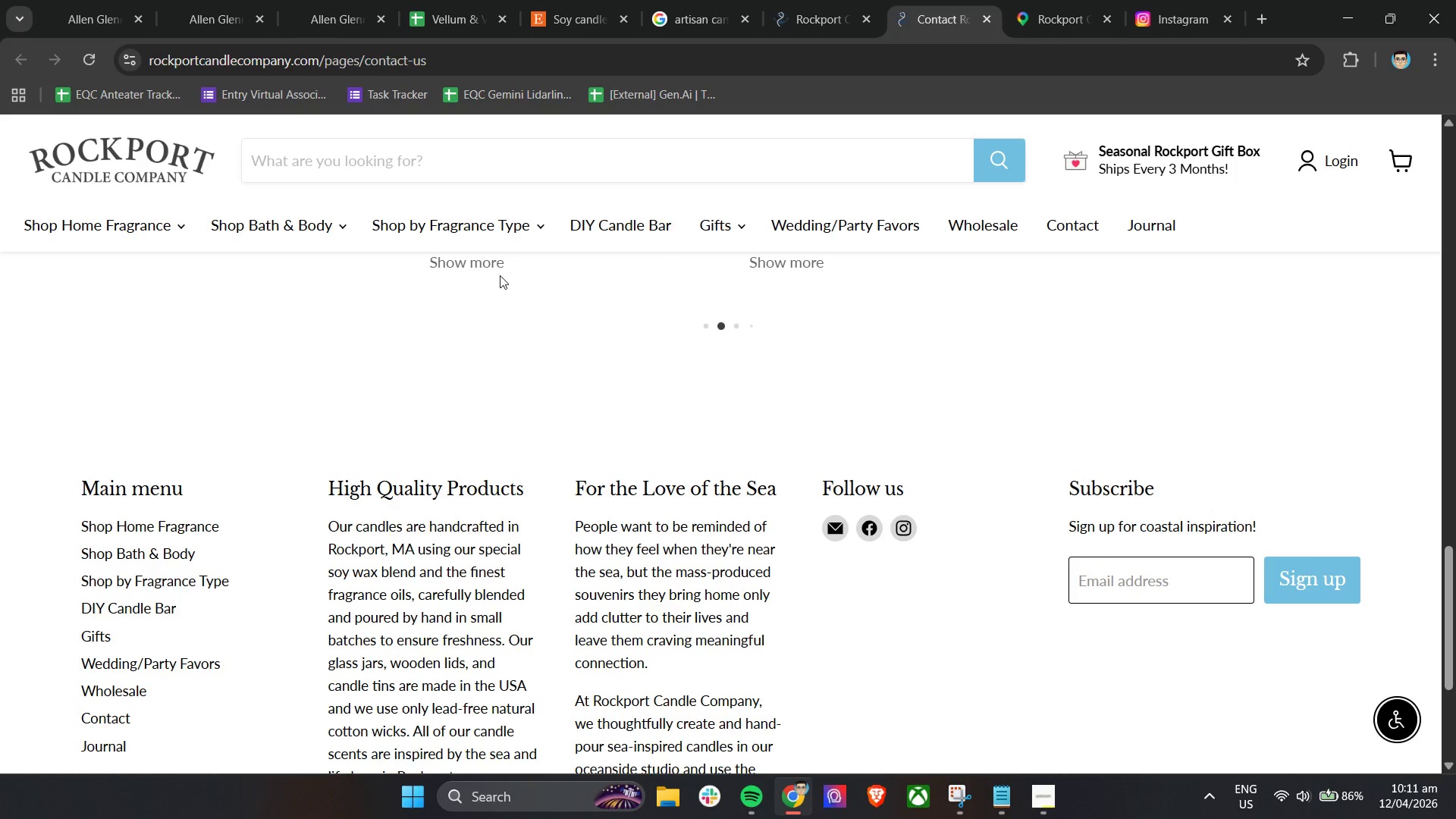 
scroll: coordinate [954, 483], scroll_direction: down, amount: 4.0
 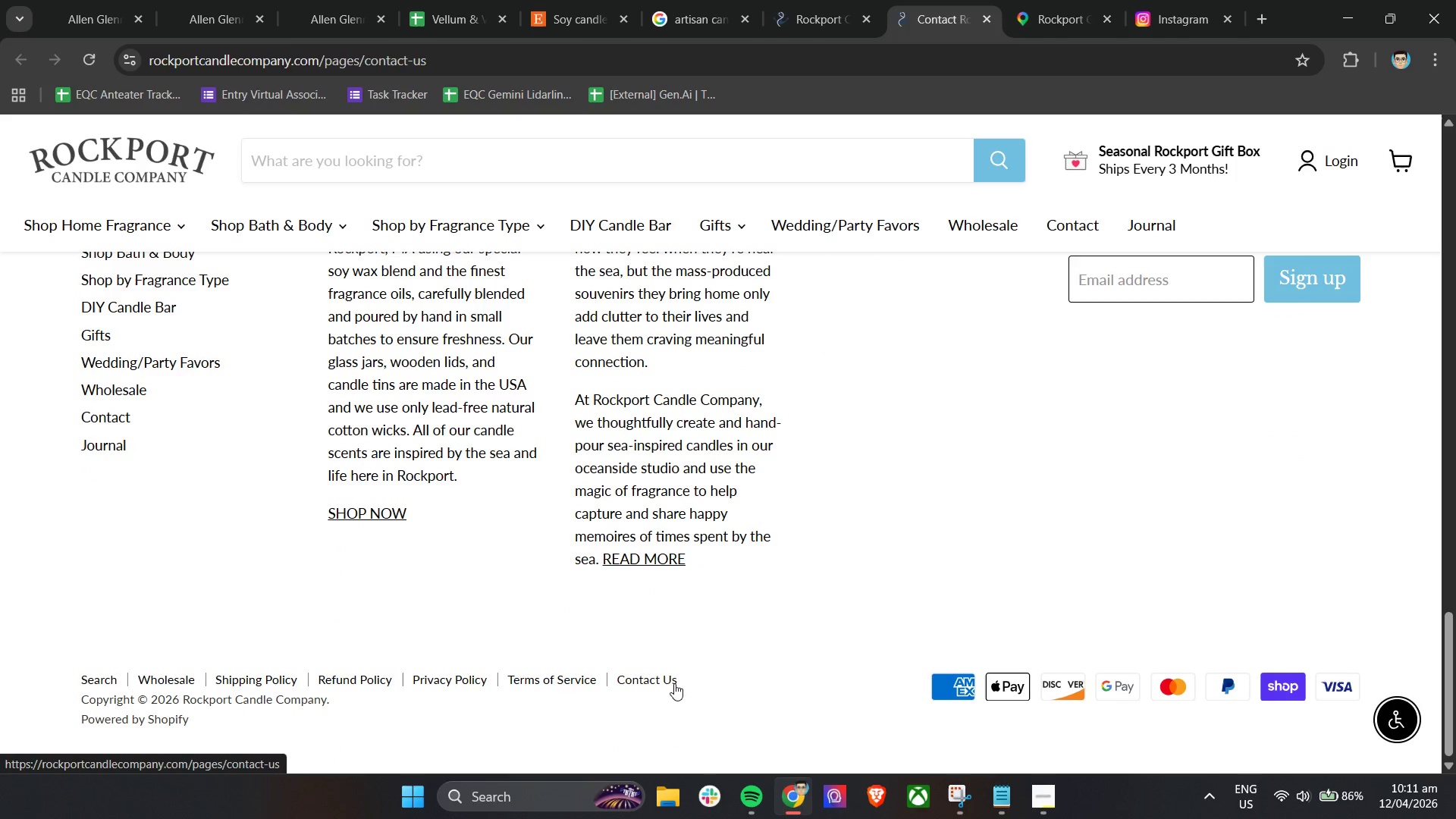 
right_click([657, 683])
 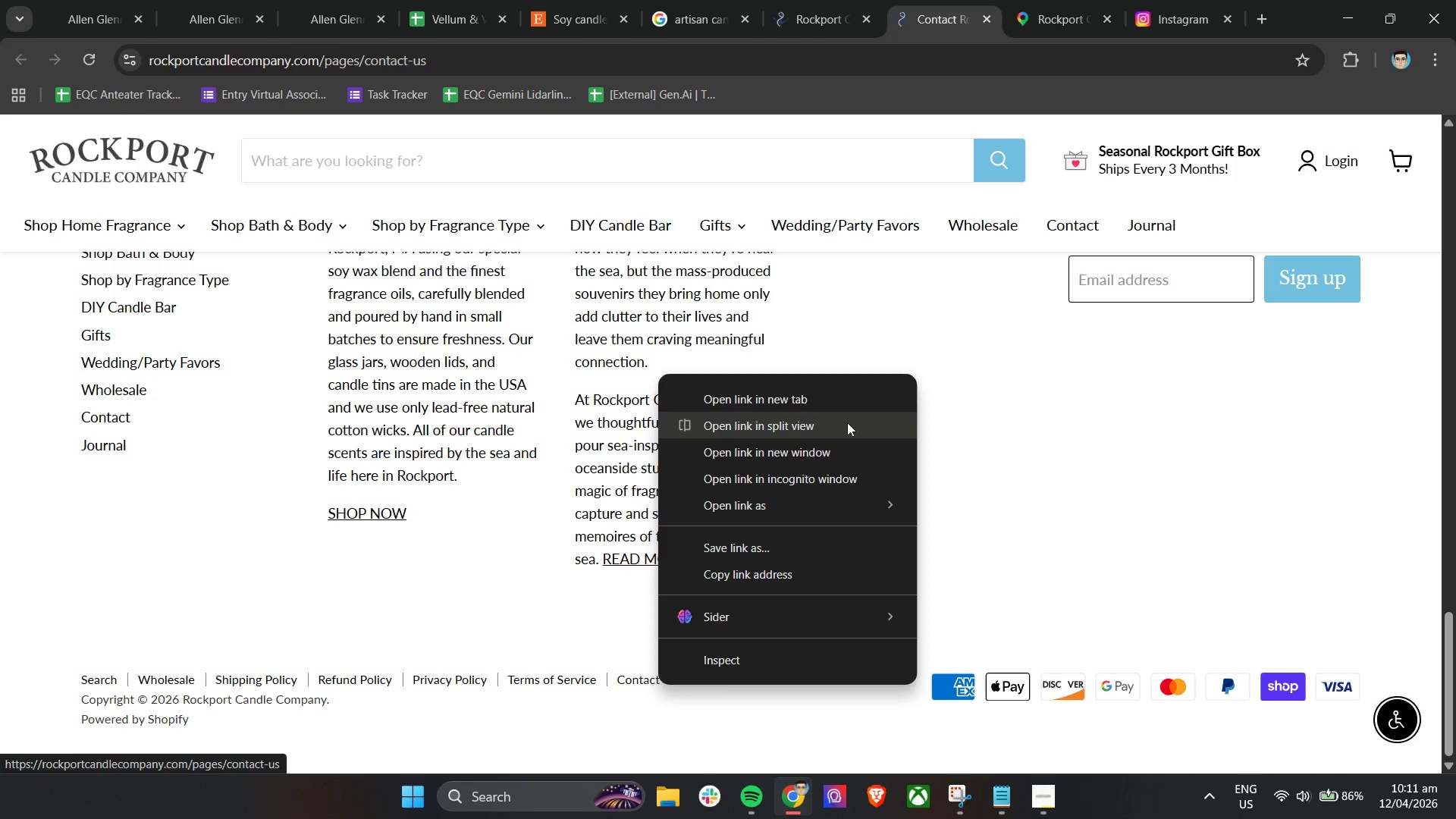 
left_click([826, 400])
 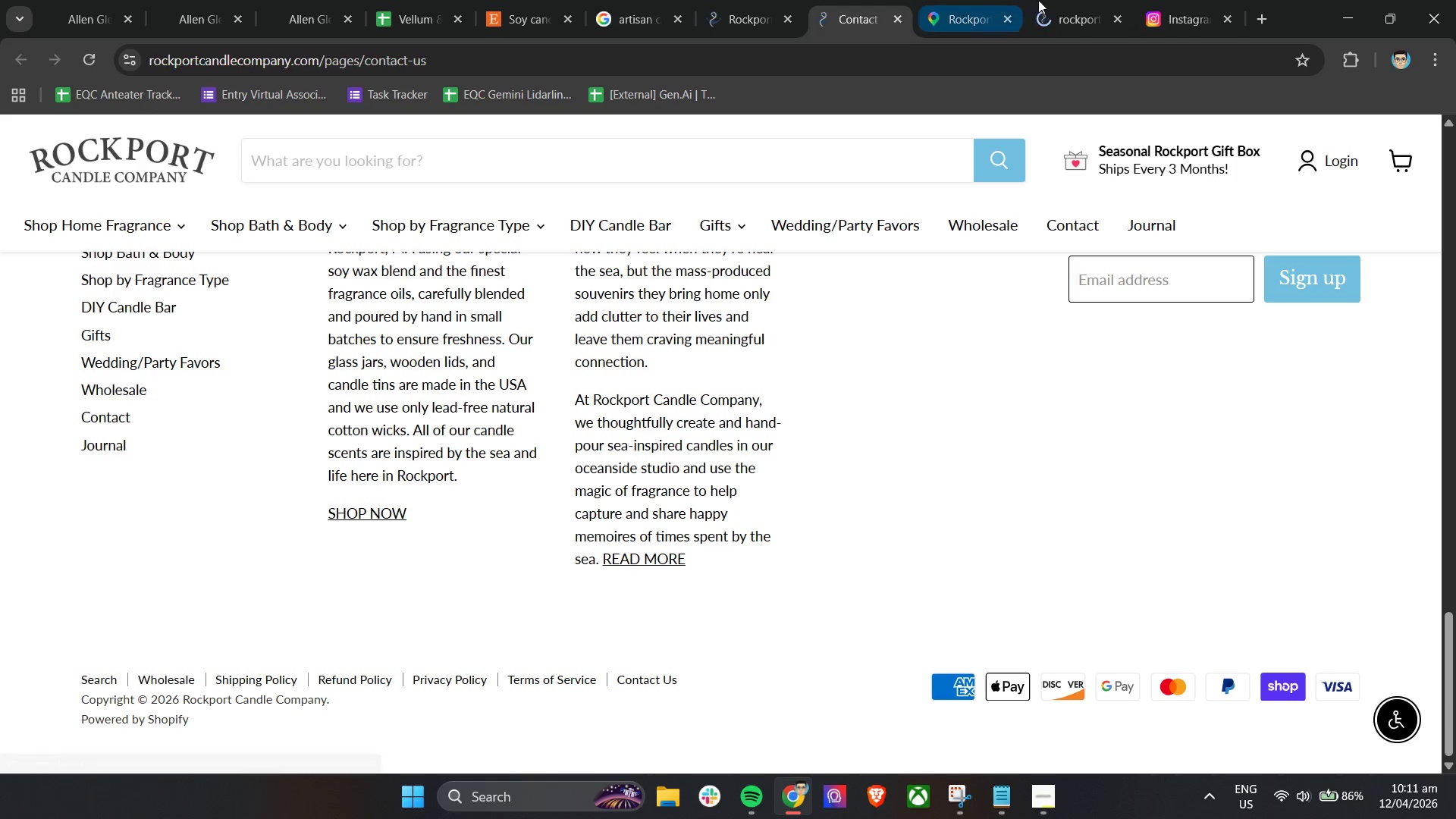 
left_click([1079, 4])
 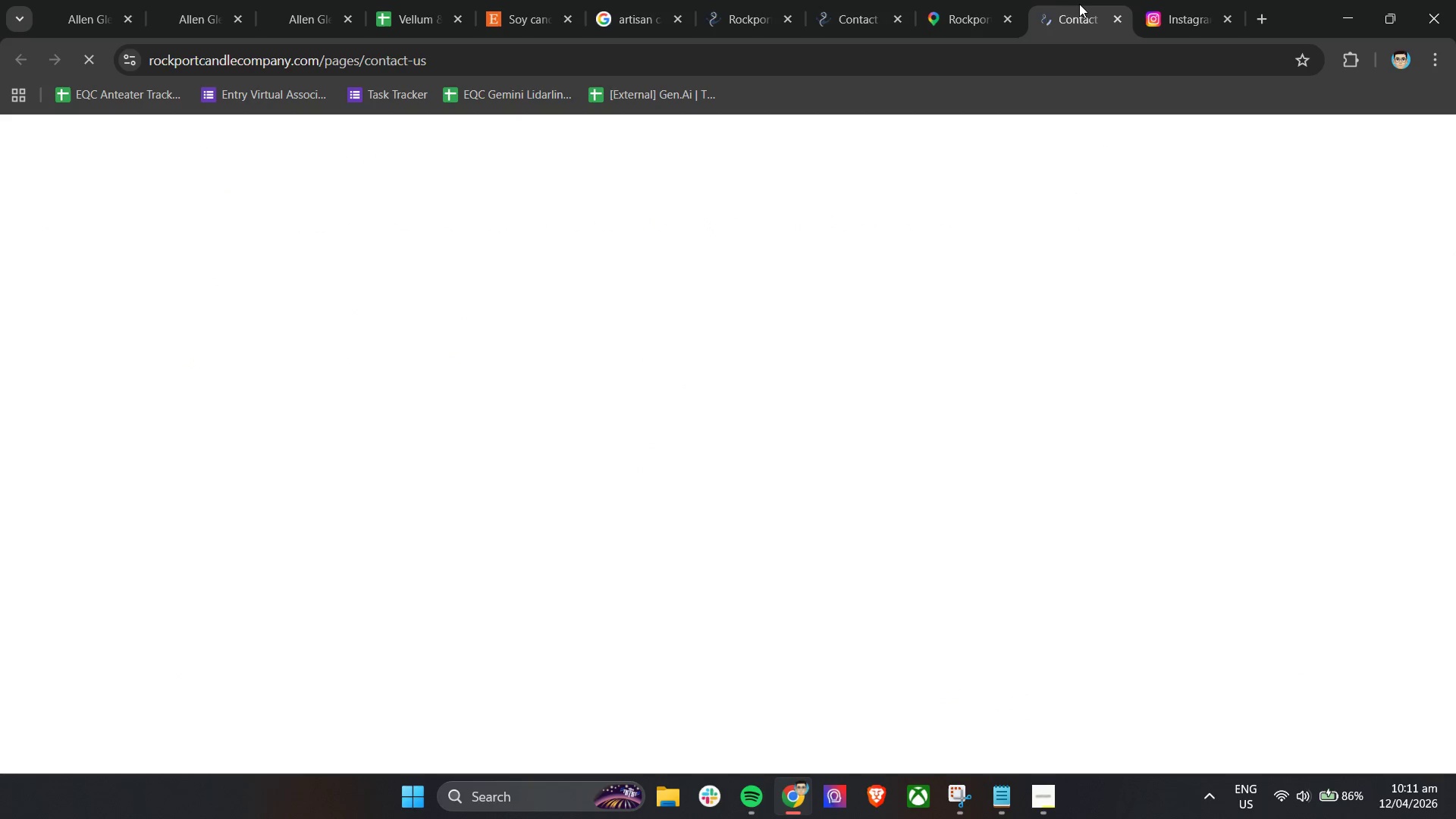 
left_click_drag(start_coordinate=[1079, 4], to_coordinate=[996, 0])
 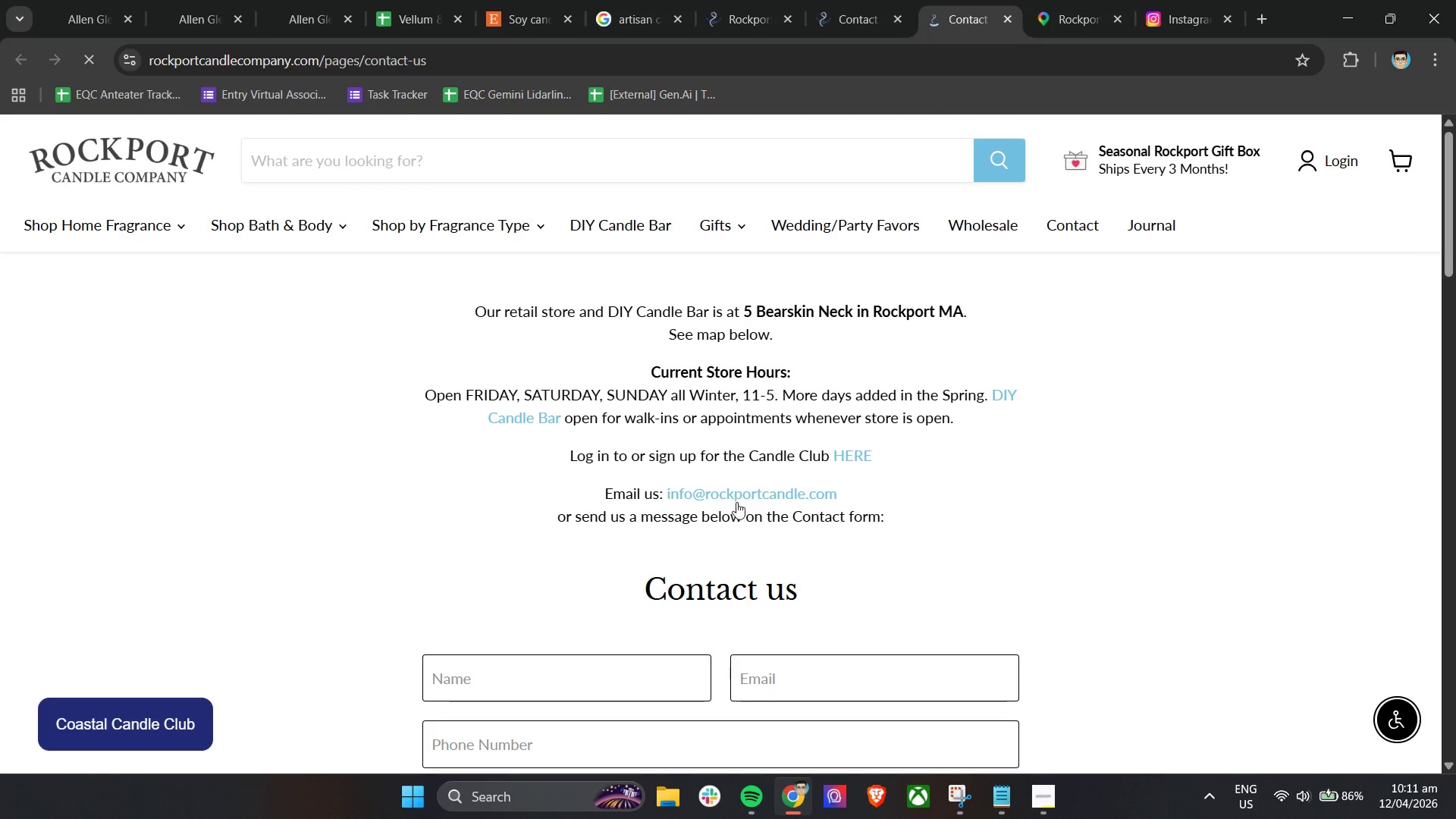 
left_click([873, 0])
 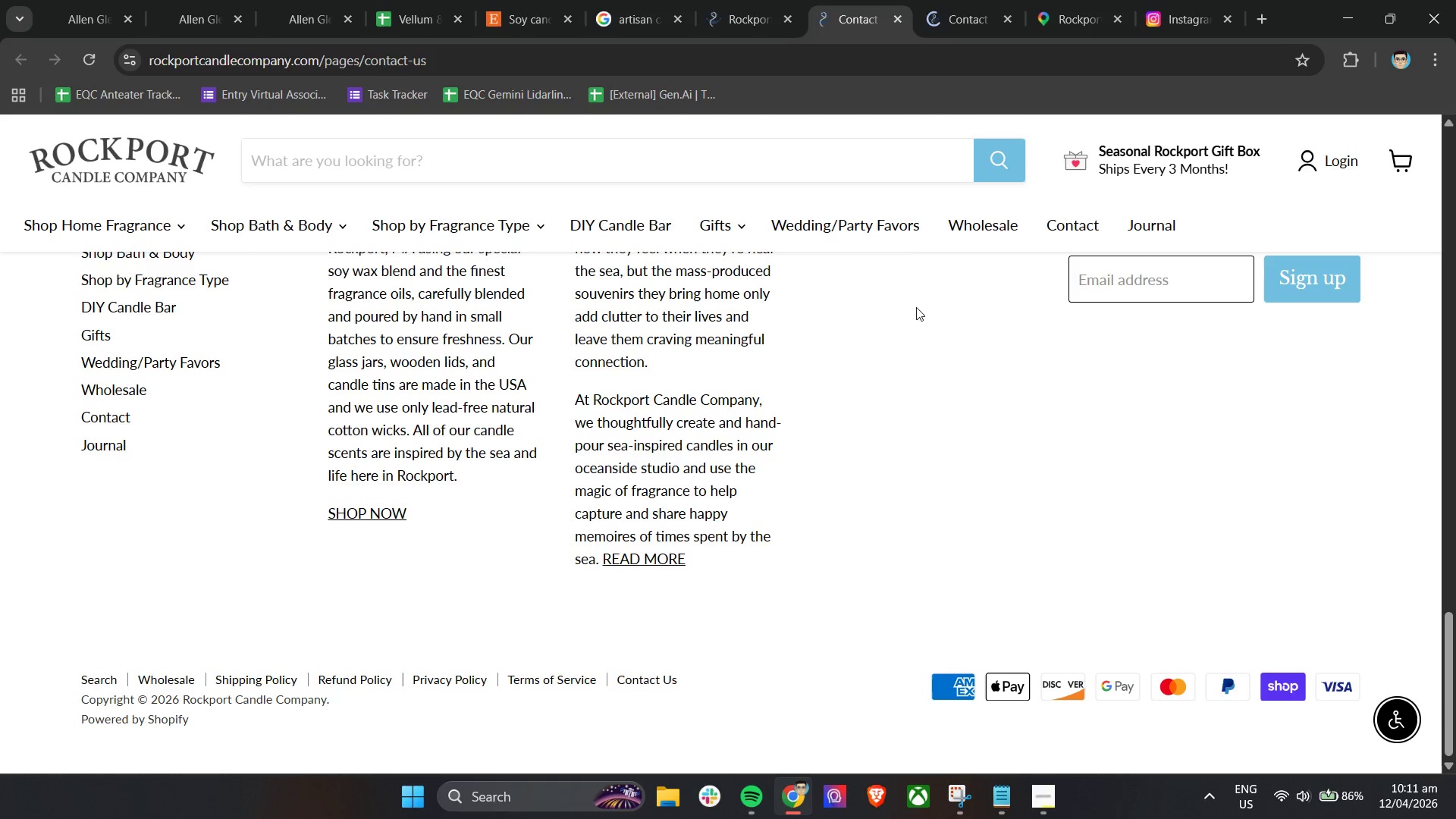 
scroll: coordinate [1159, 395], scroll_direction: up, amount: 33.0
 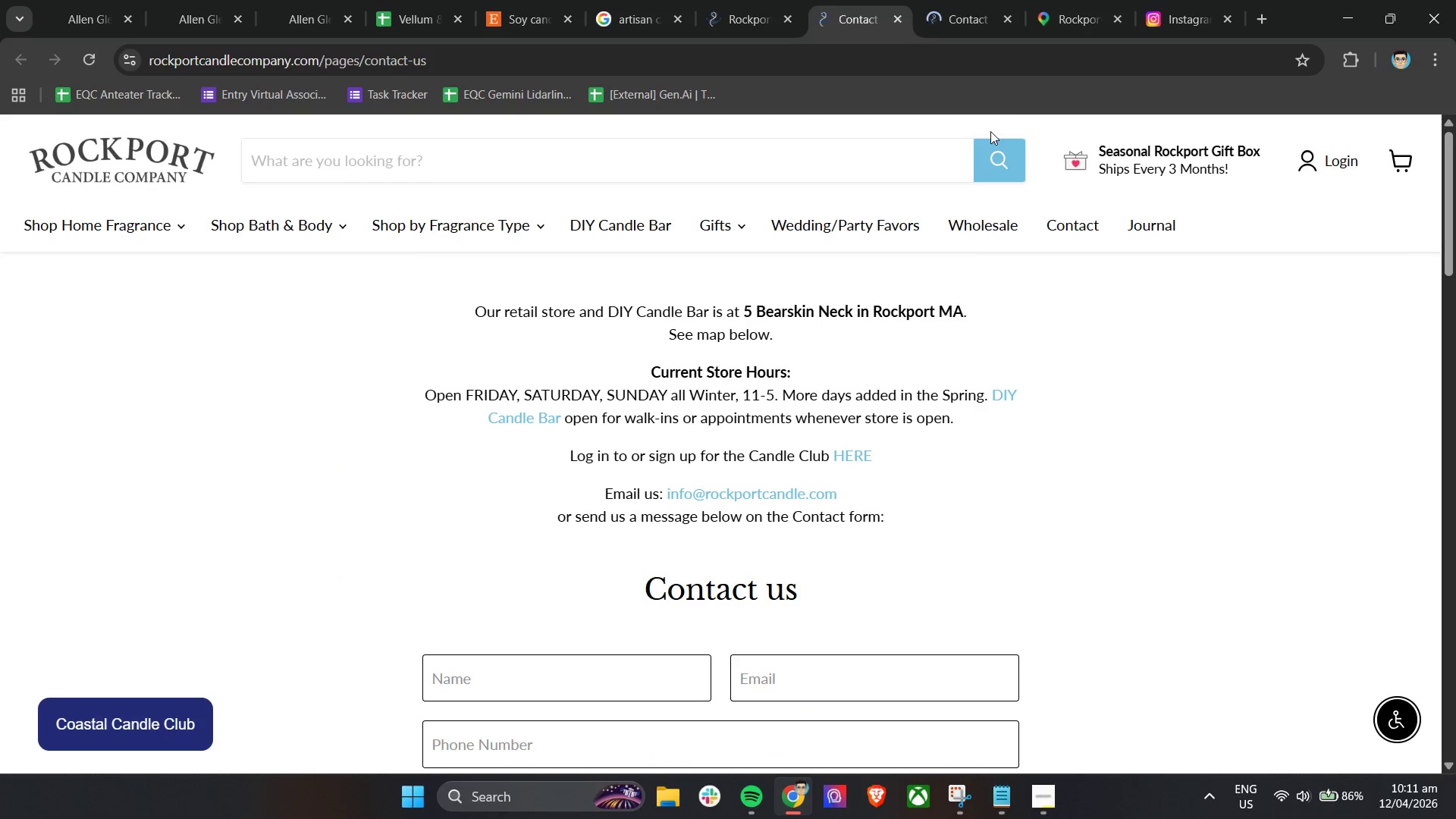 
left_click([968, 0])
 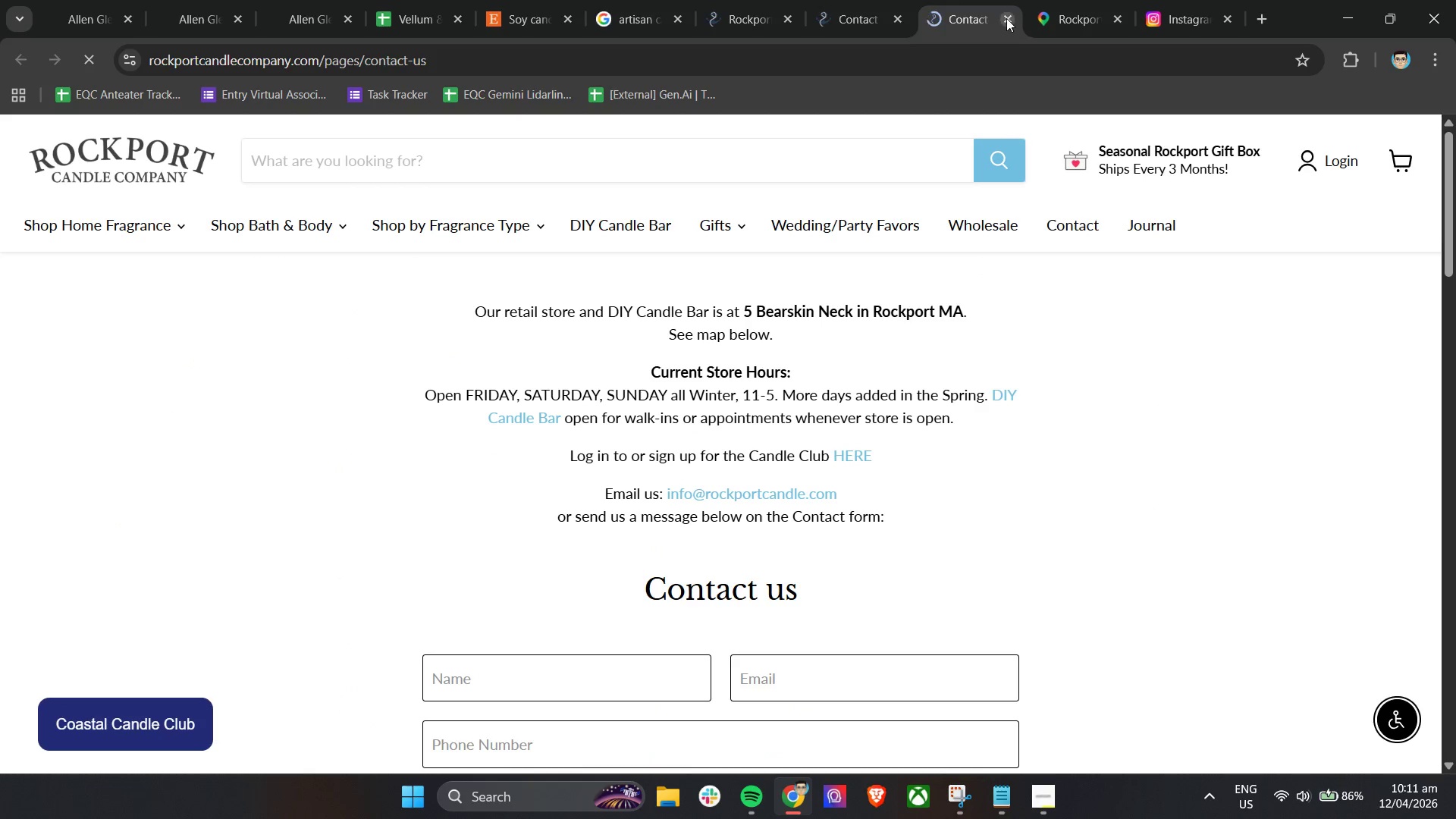 
left_click([1006, 18])
 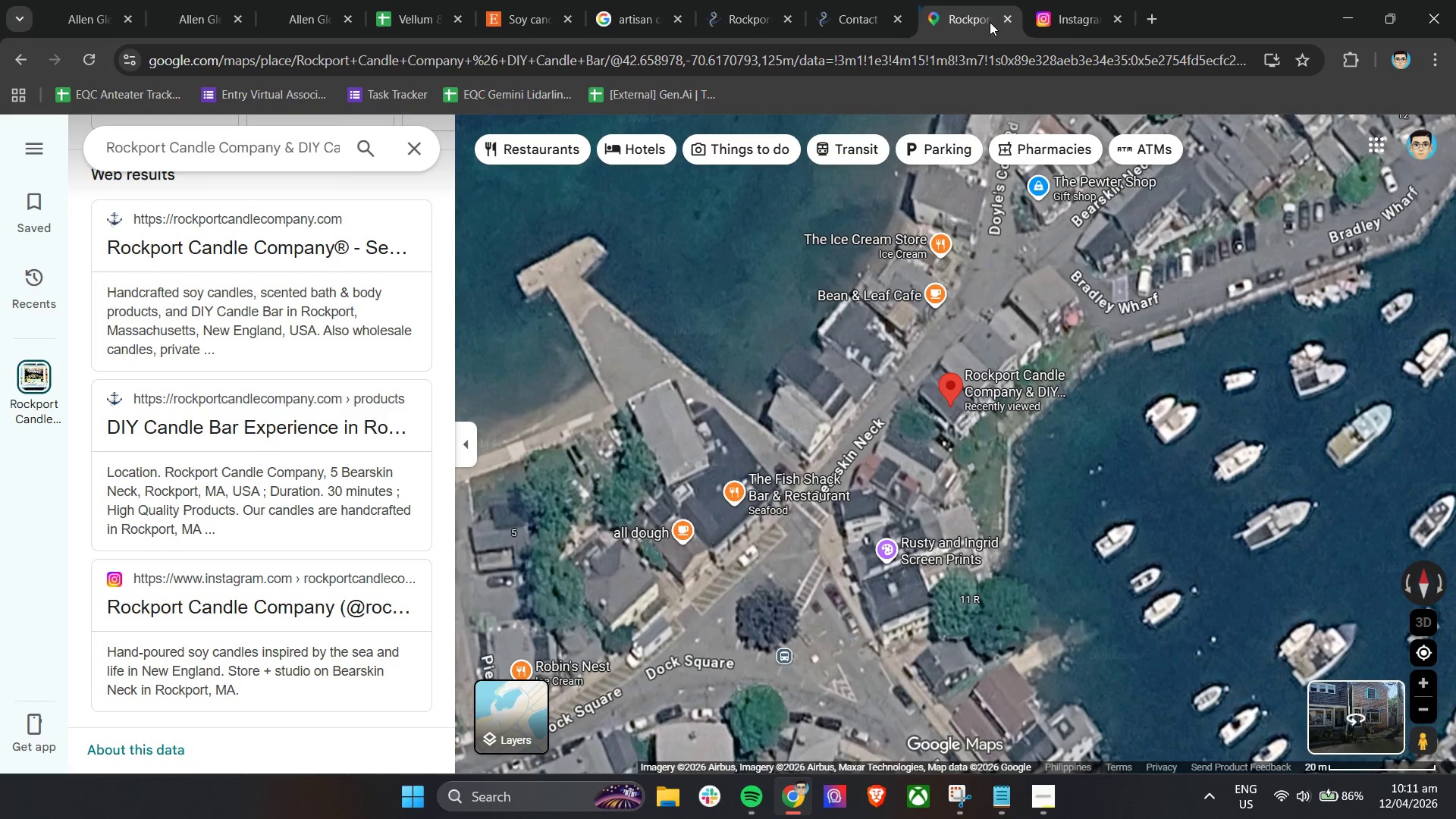 
left_click([749, 8])
 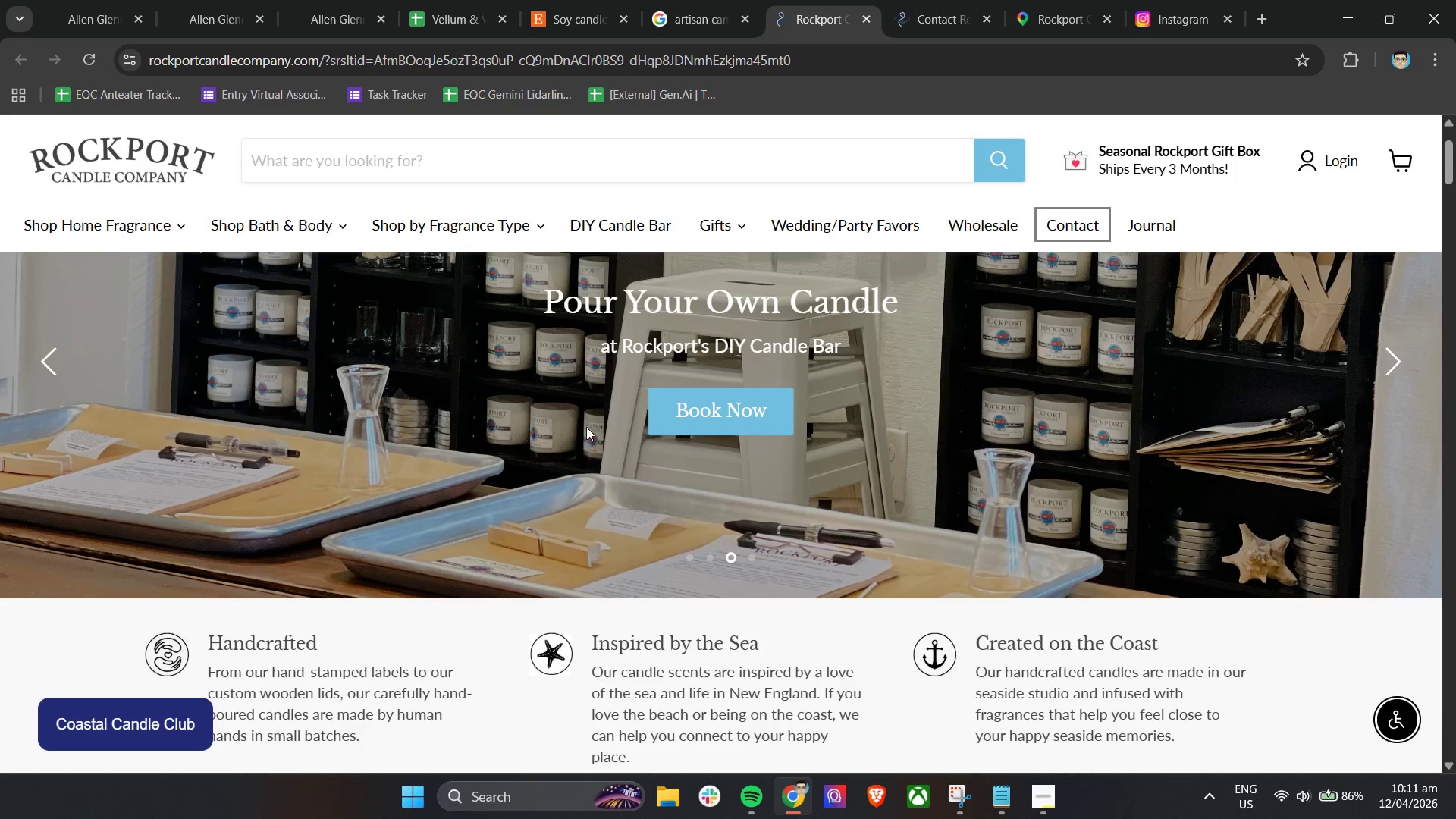 
right_click([1150, 231])
 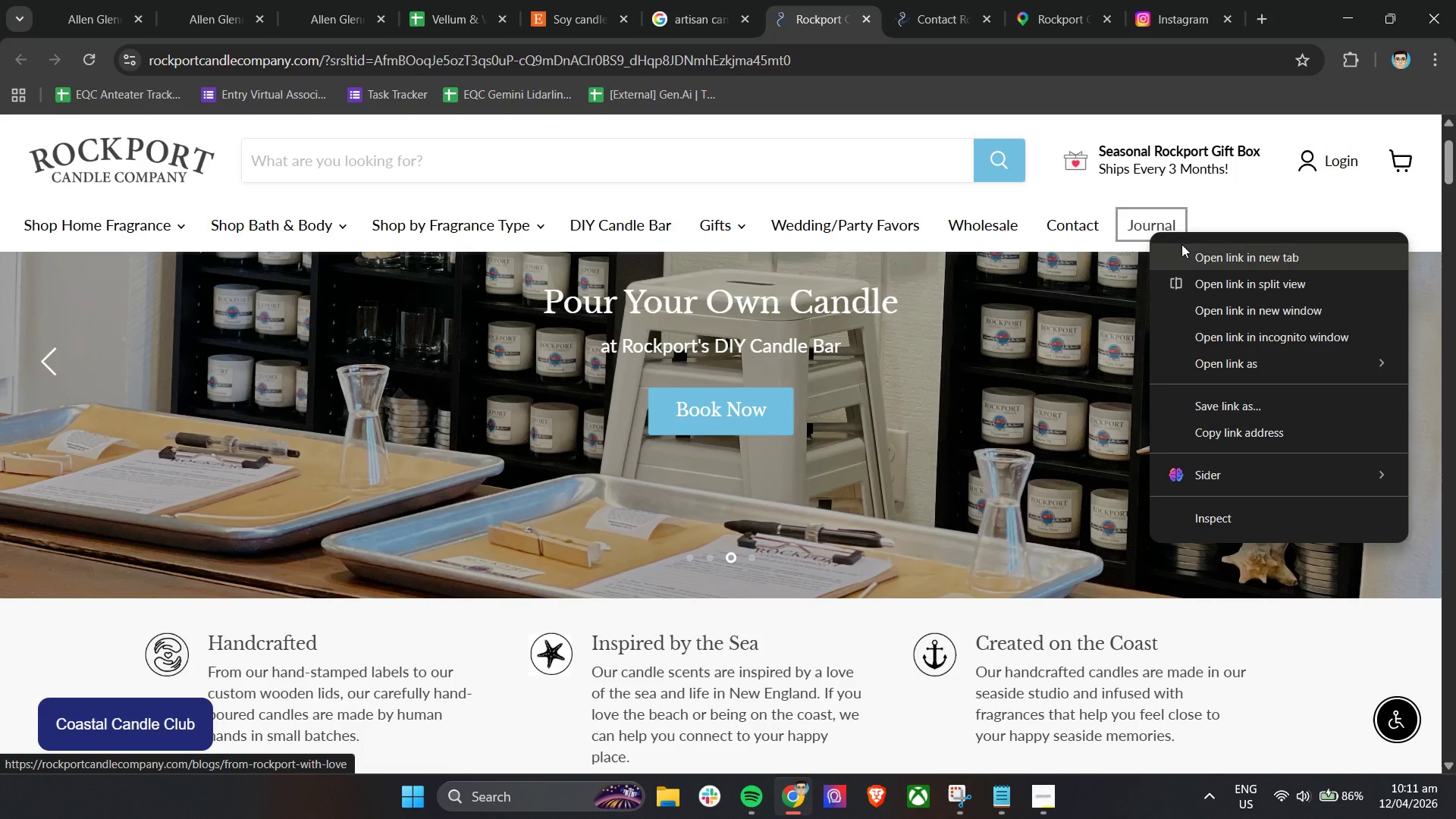 
left_click([1191, 250])
 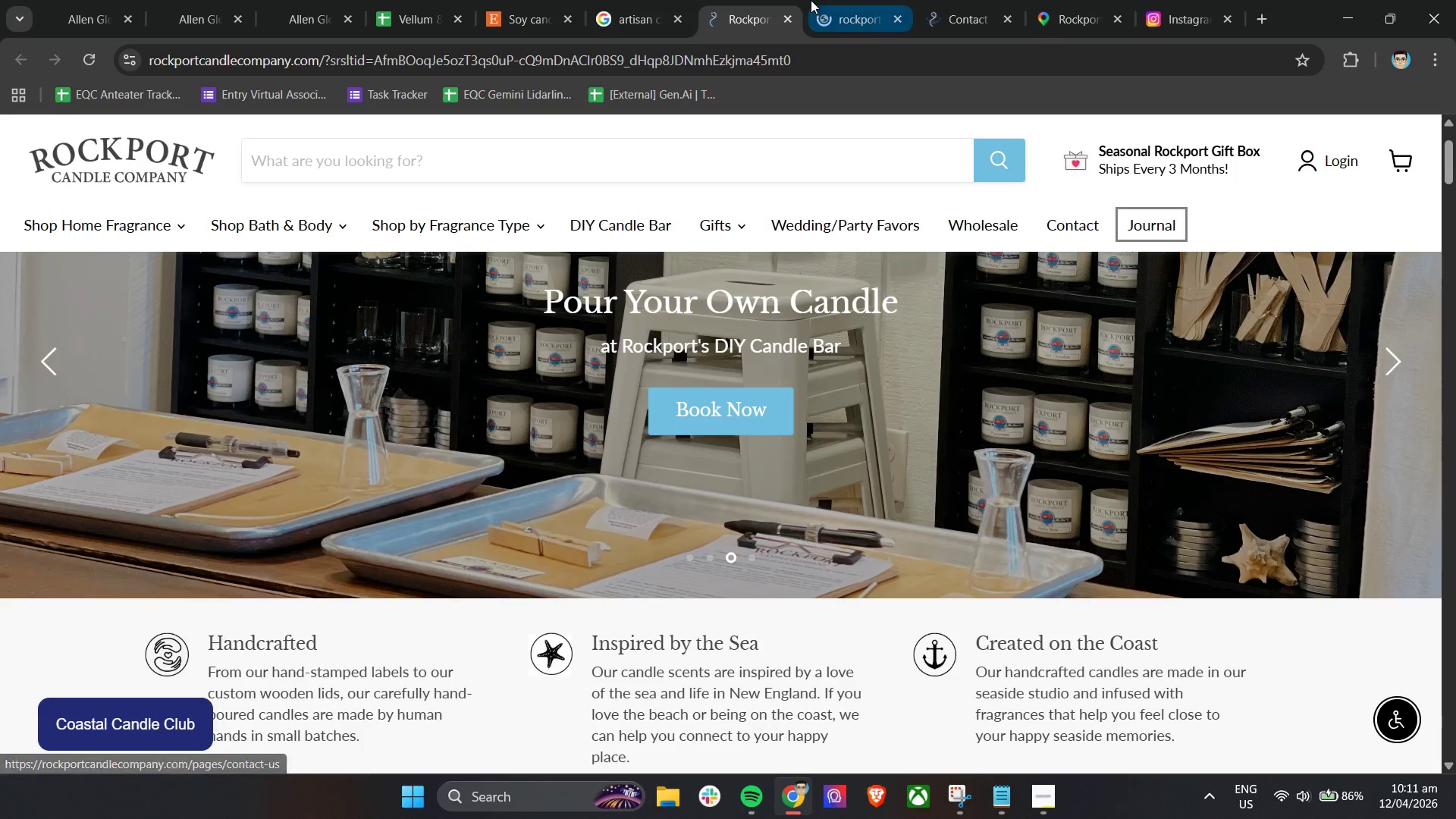 
left_click([833, 0])
 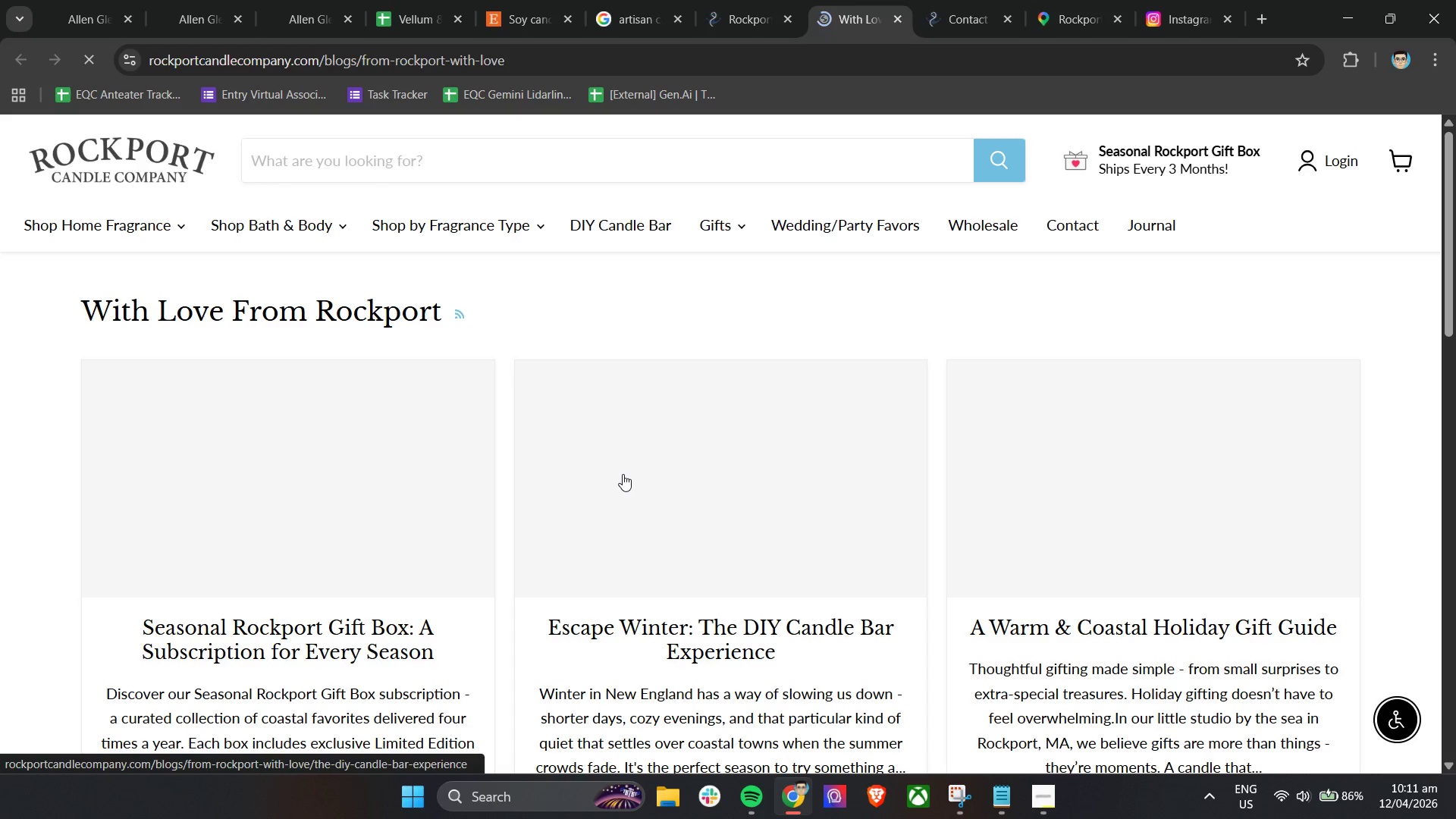 
scroll: coordinate [623, 474], scroll_direction: down, amount: 6.0
 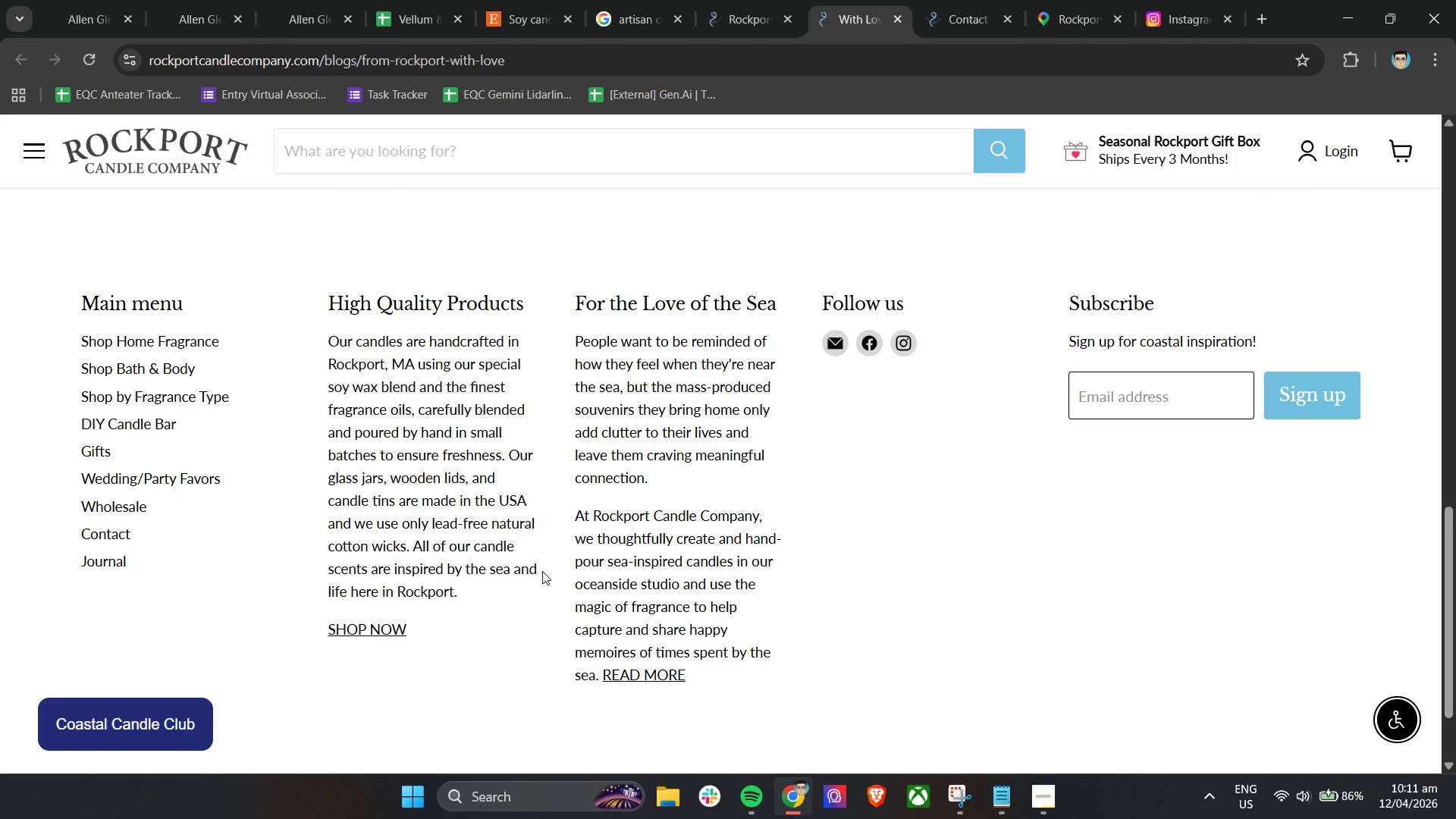 
wait(5.22)
 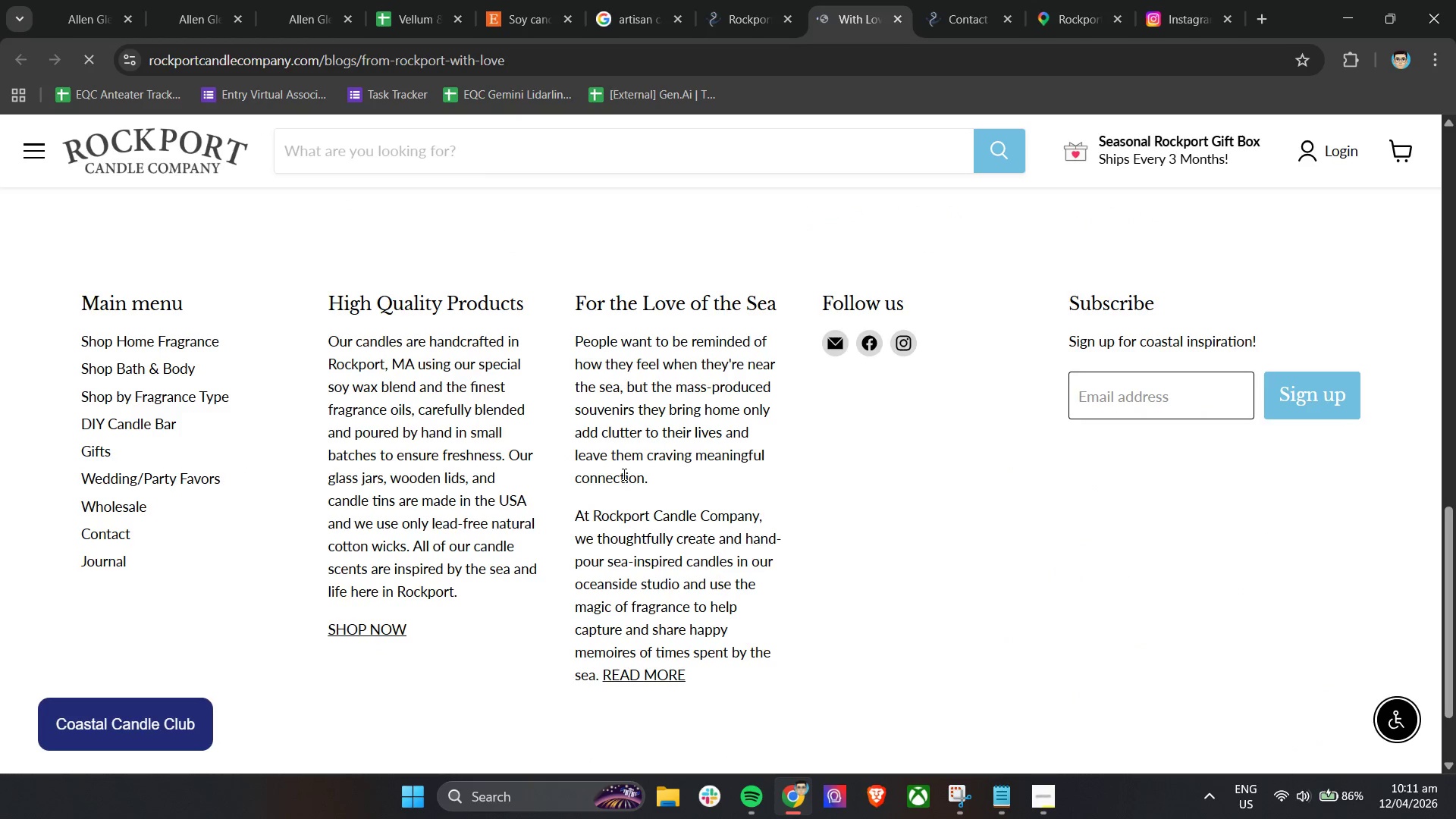 
scroll: coordinate [870, 518], scroll_direction: down, amount: 6.0
 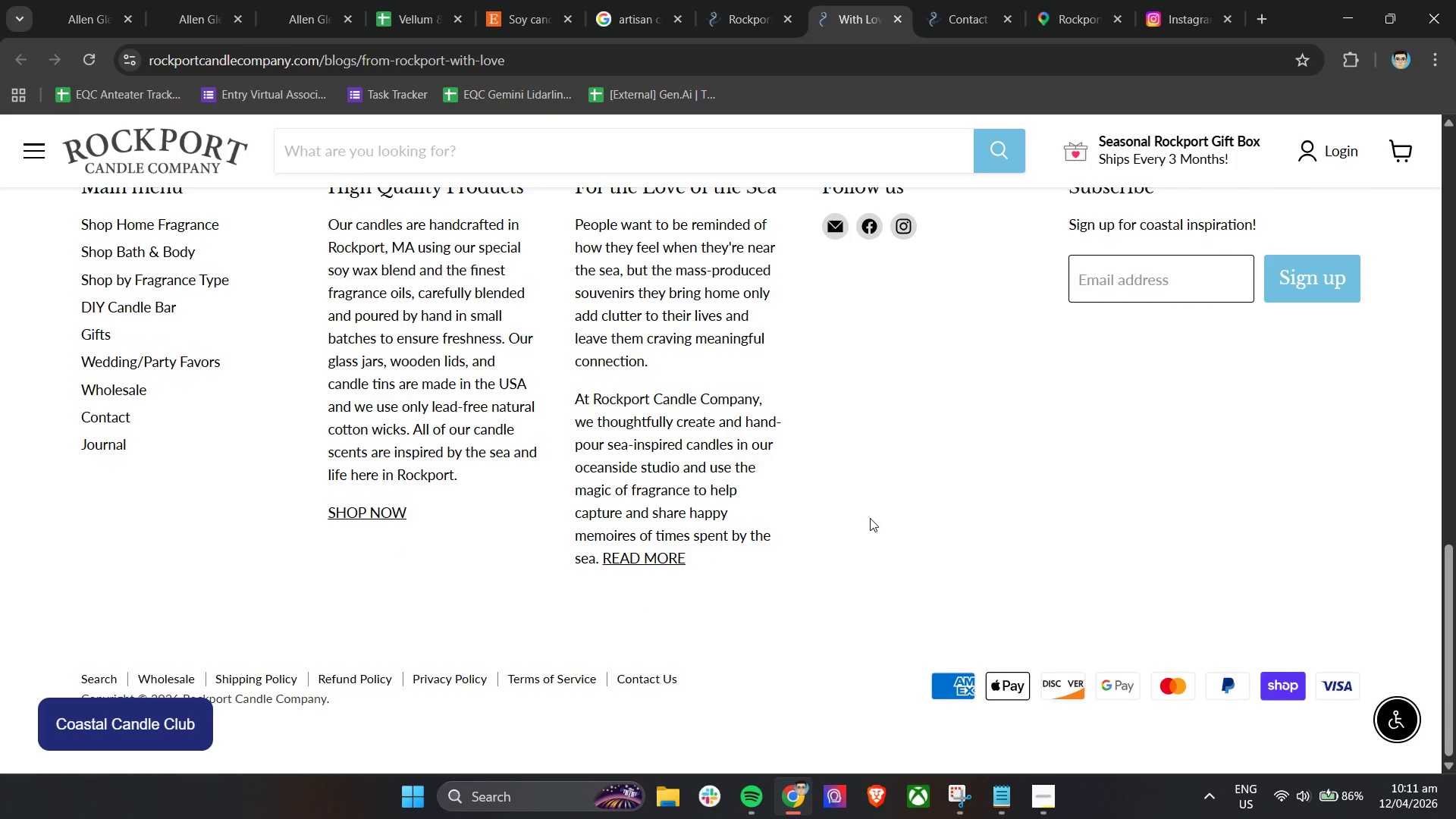 
scroll: coordinate [870, 518], scroll_direction: up, amount: 25.0
 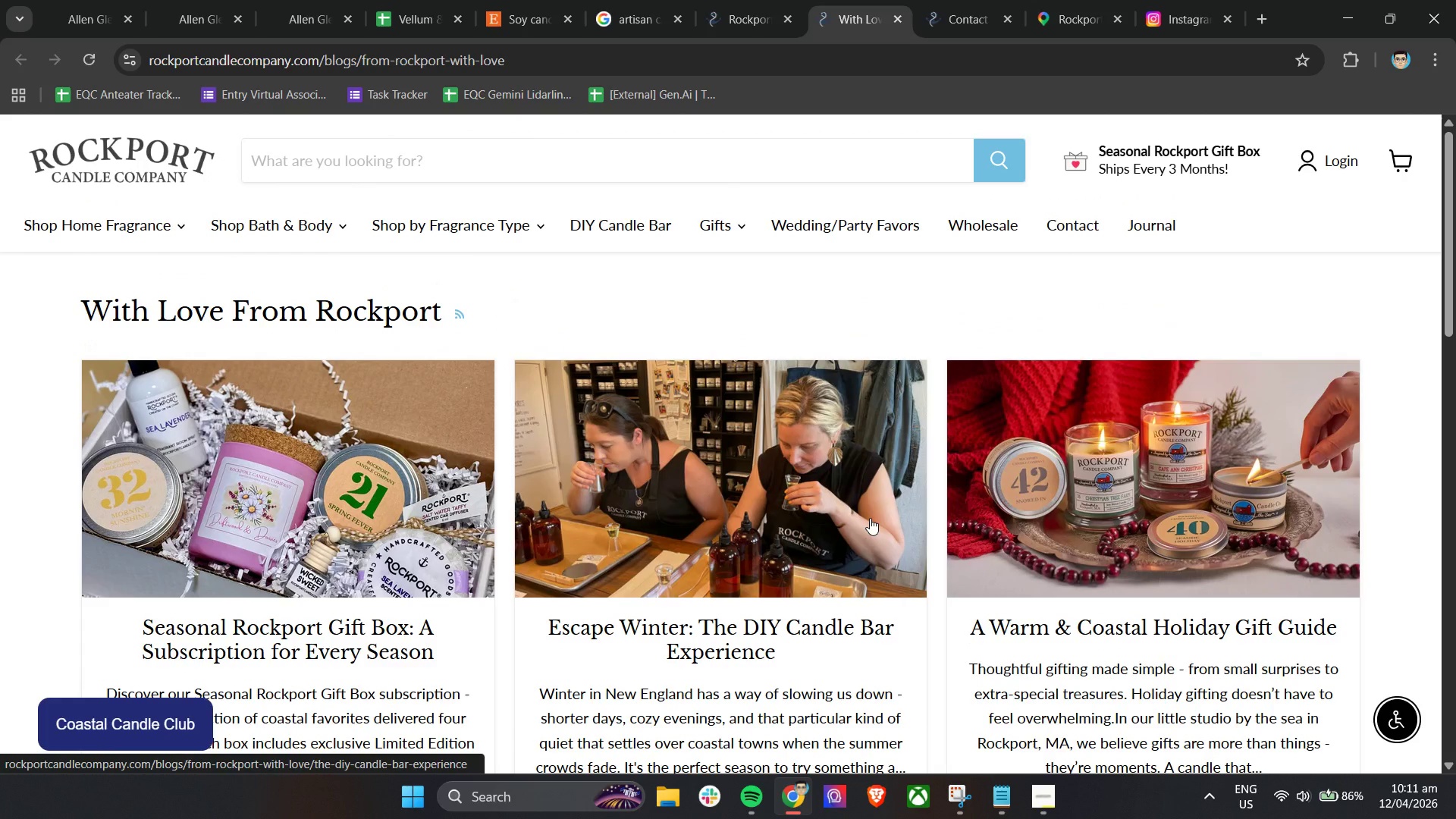 
key(Control+F)
 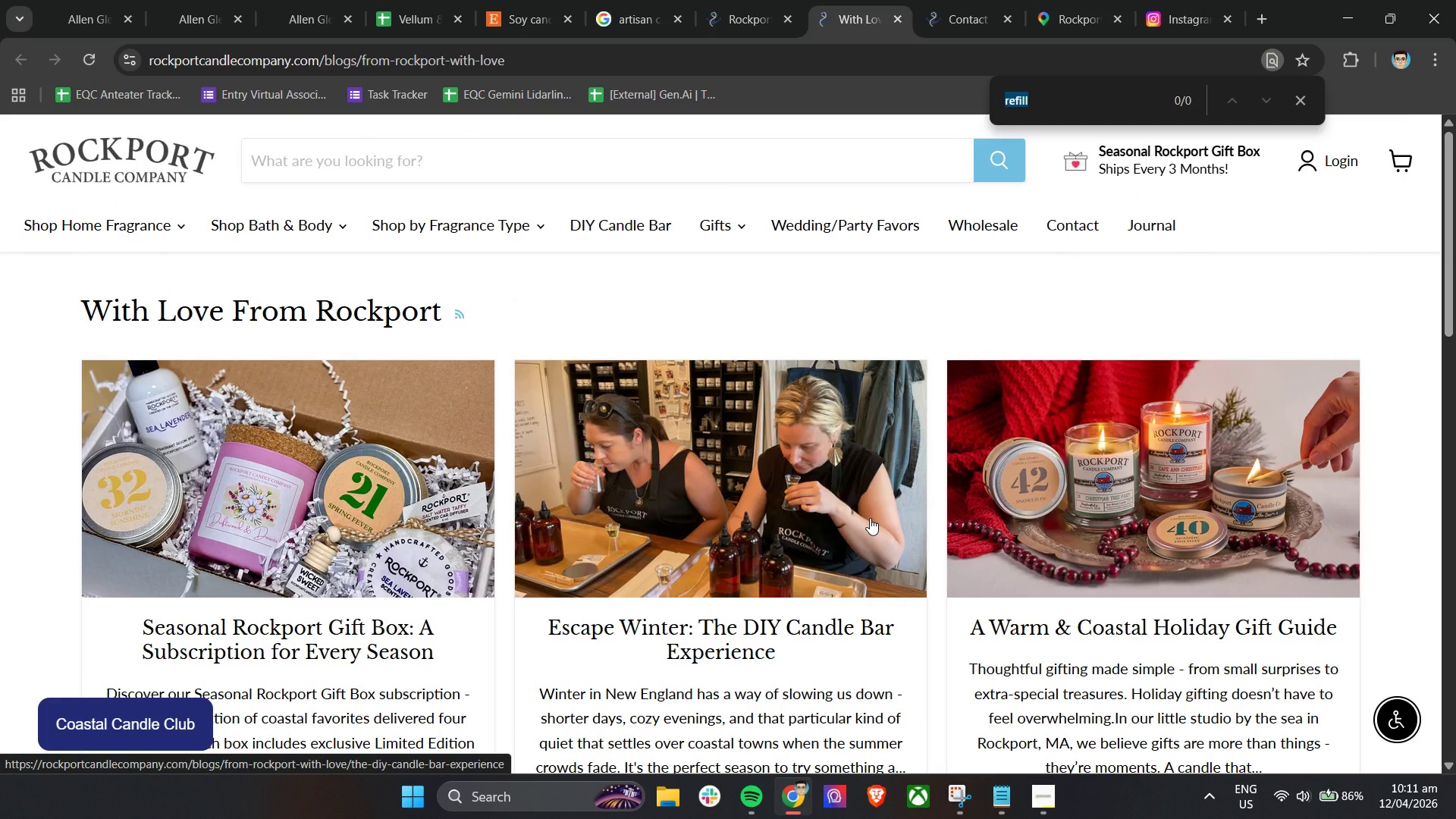 
type(eco)
 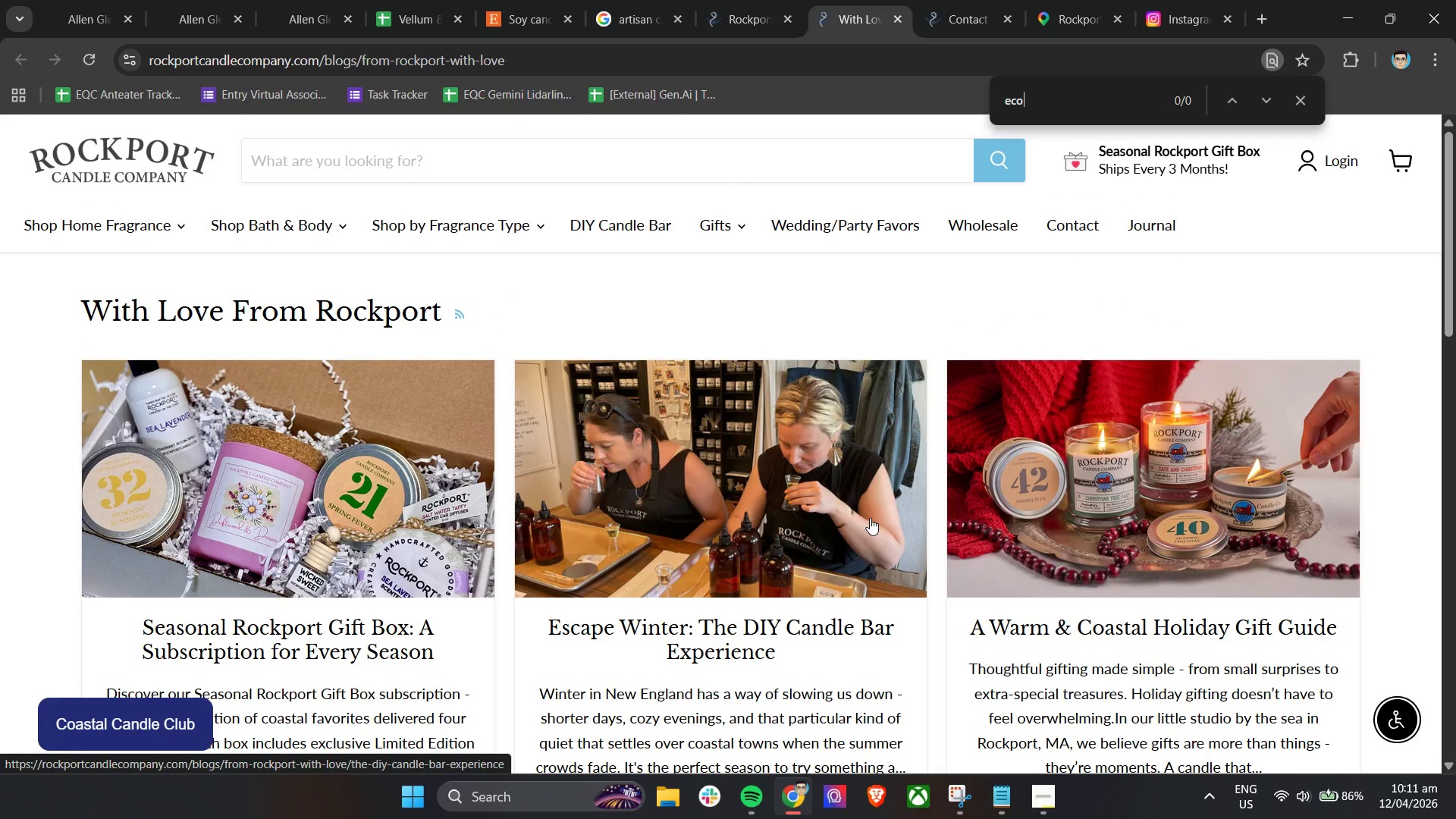 
key(Enter)
 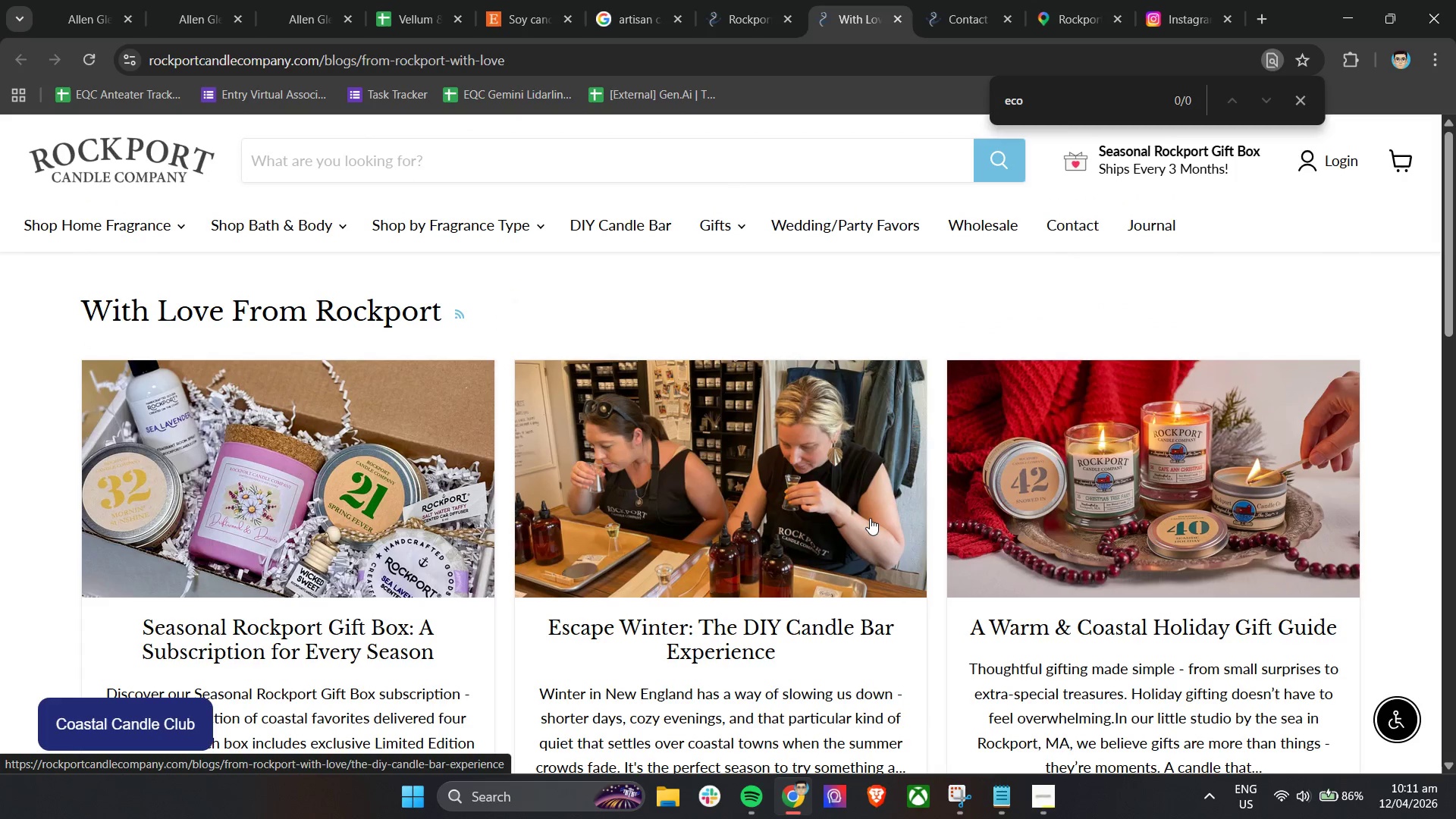 
key(Enter)
 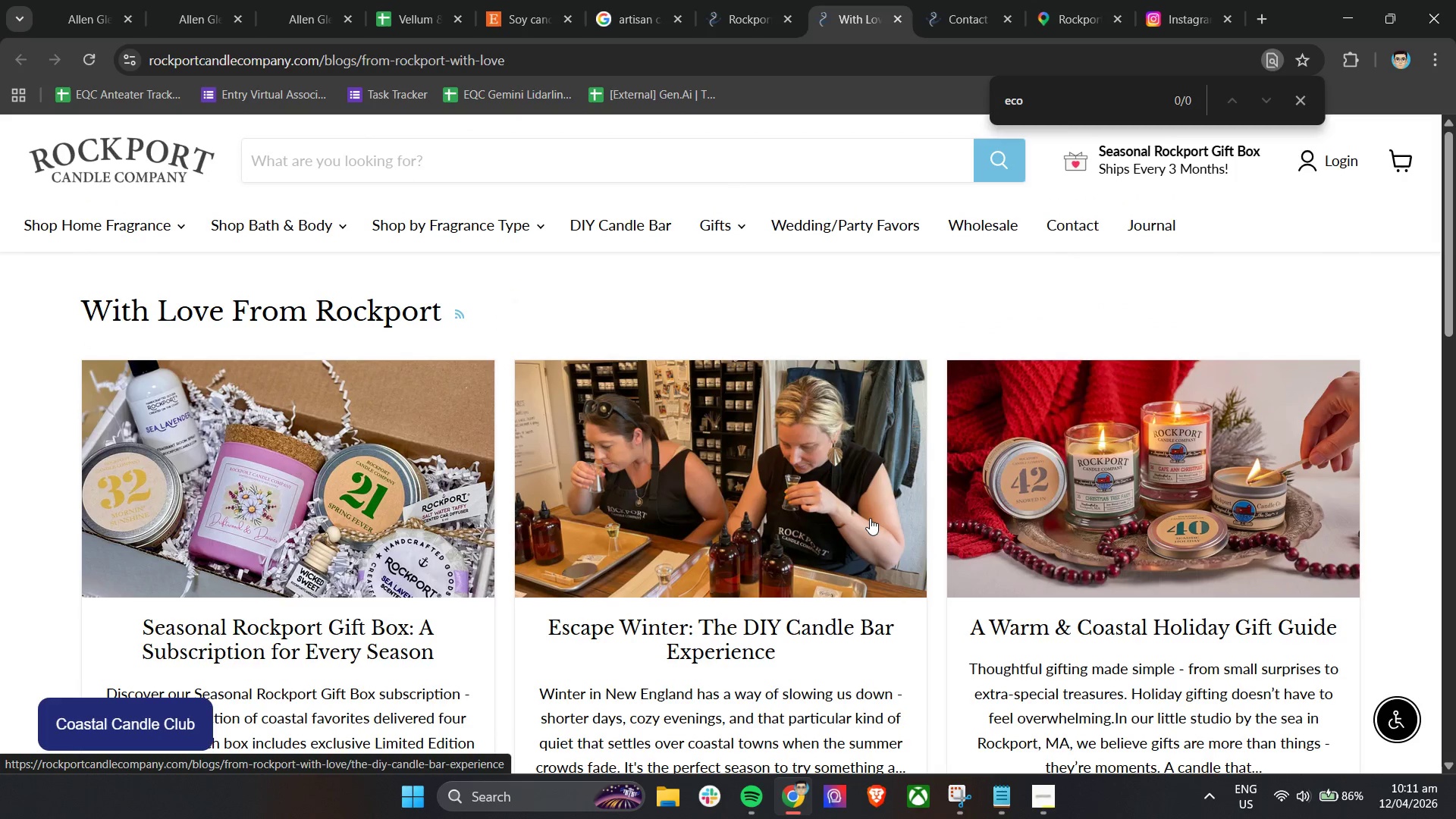 
key(Enter)
 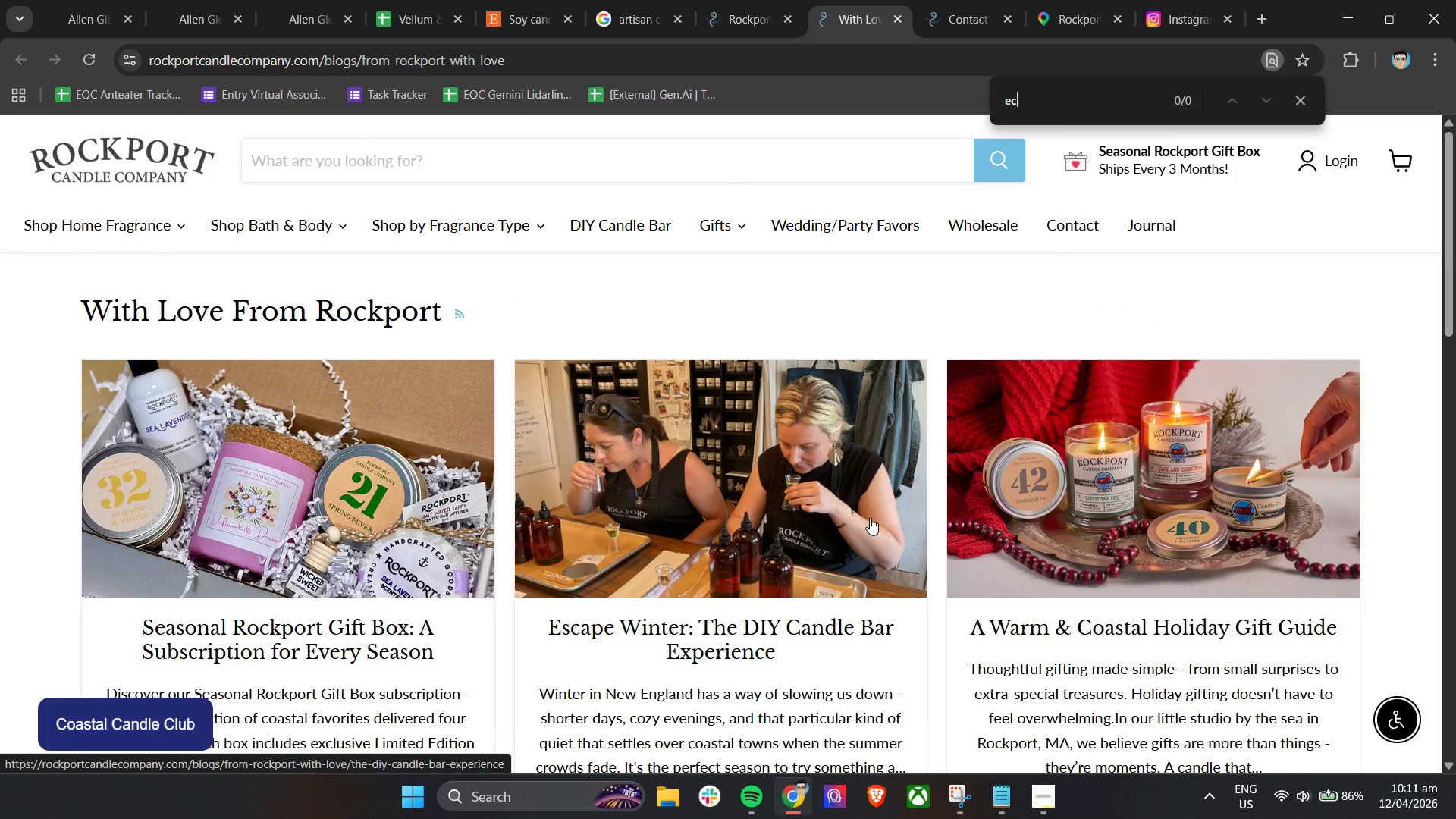 
key(Backspace)
key(Backspace)
key(Backspace)
type(refill)
 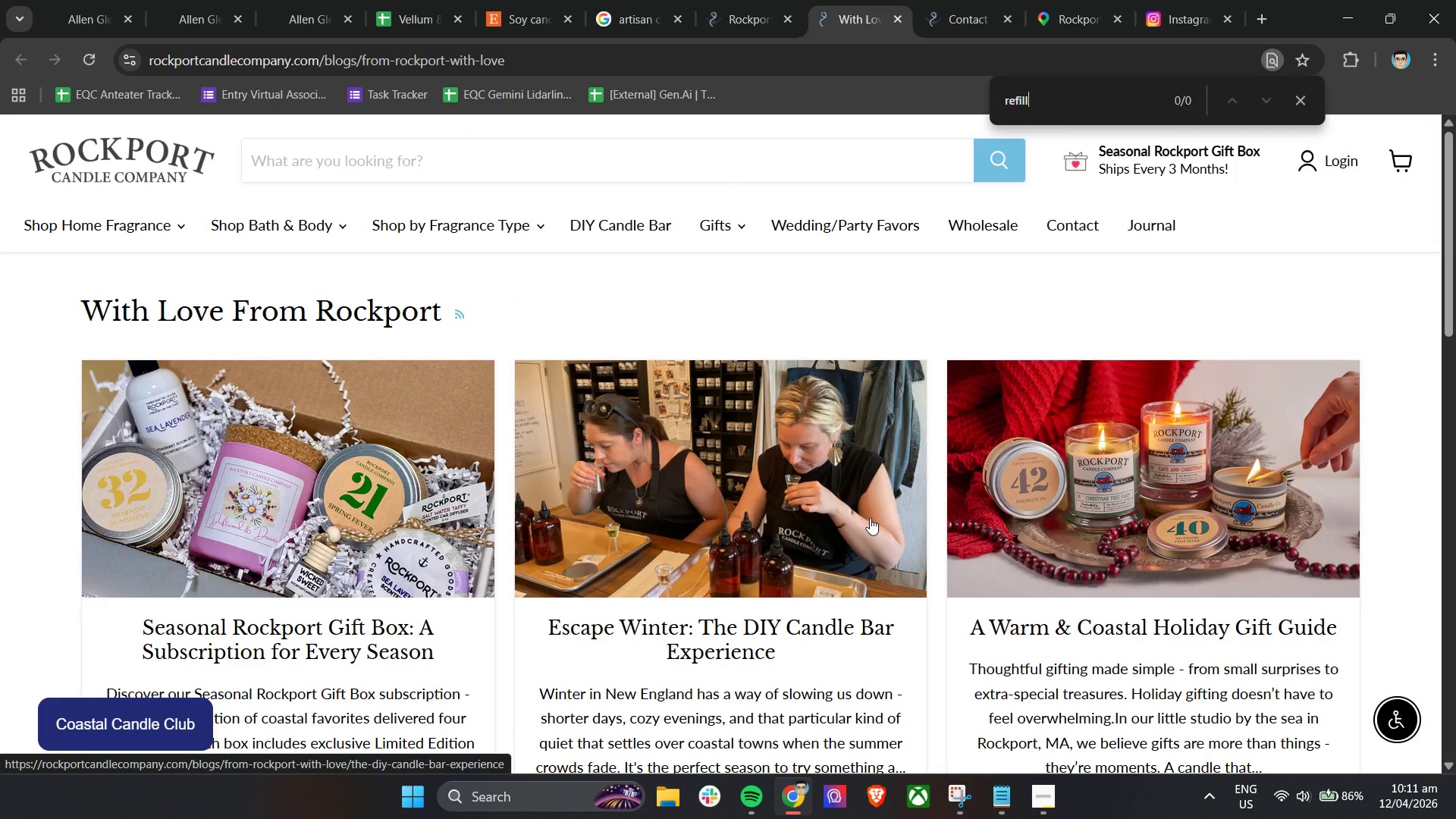 
key(Enter)
 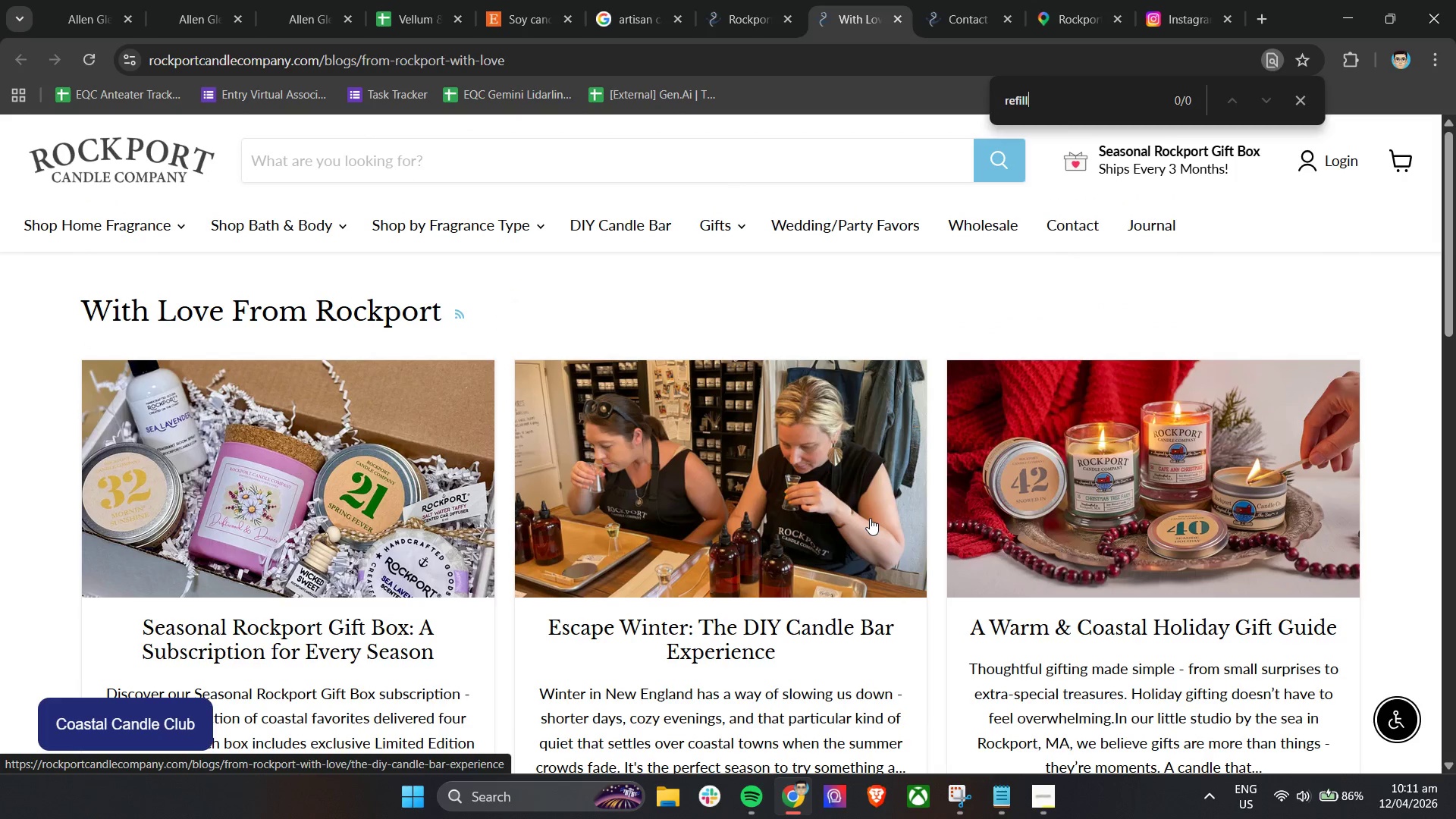 
key(Enter)
 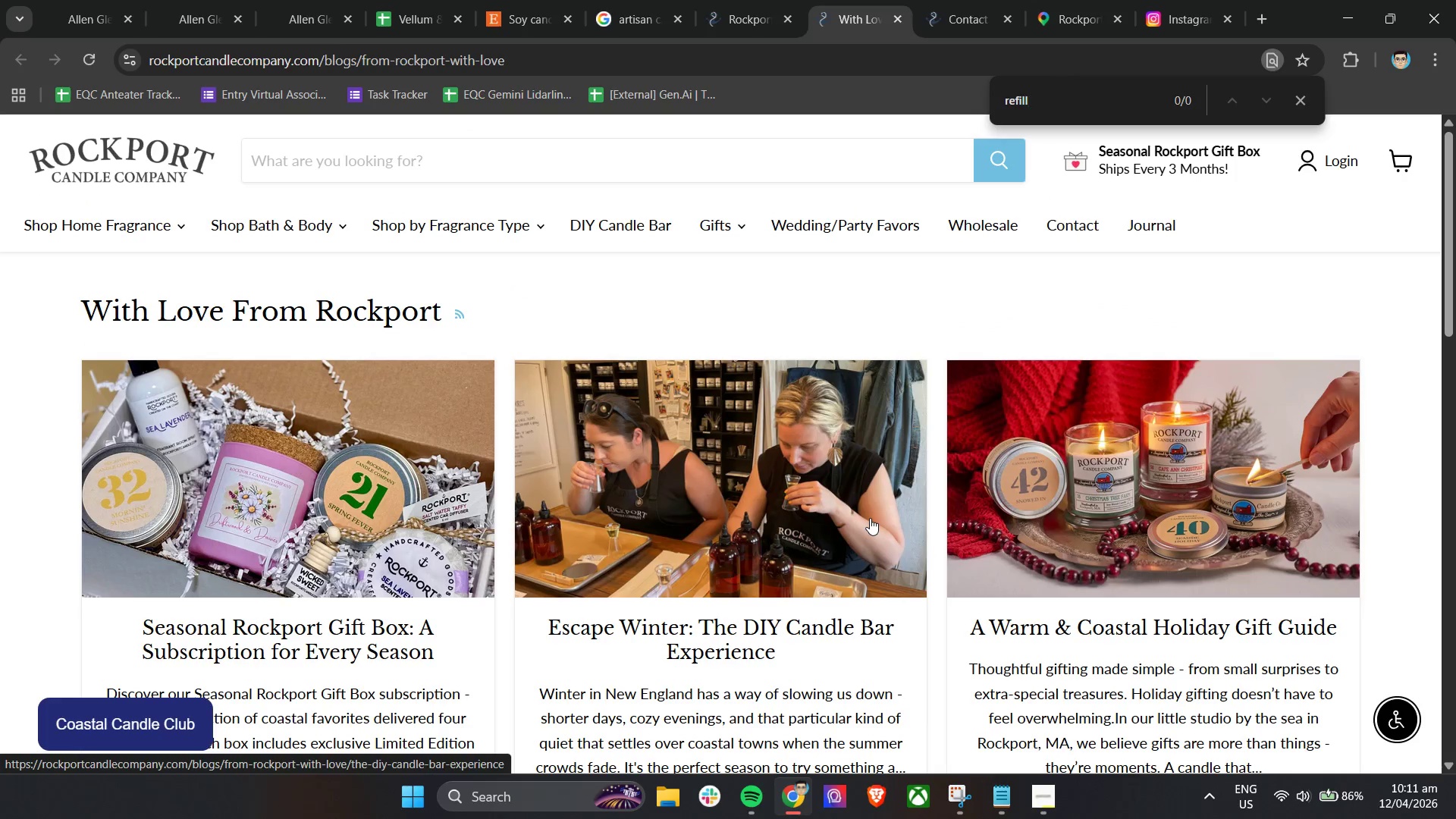 
key(Enter)
 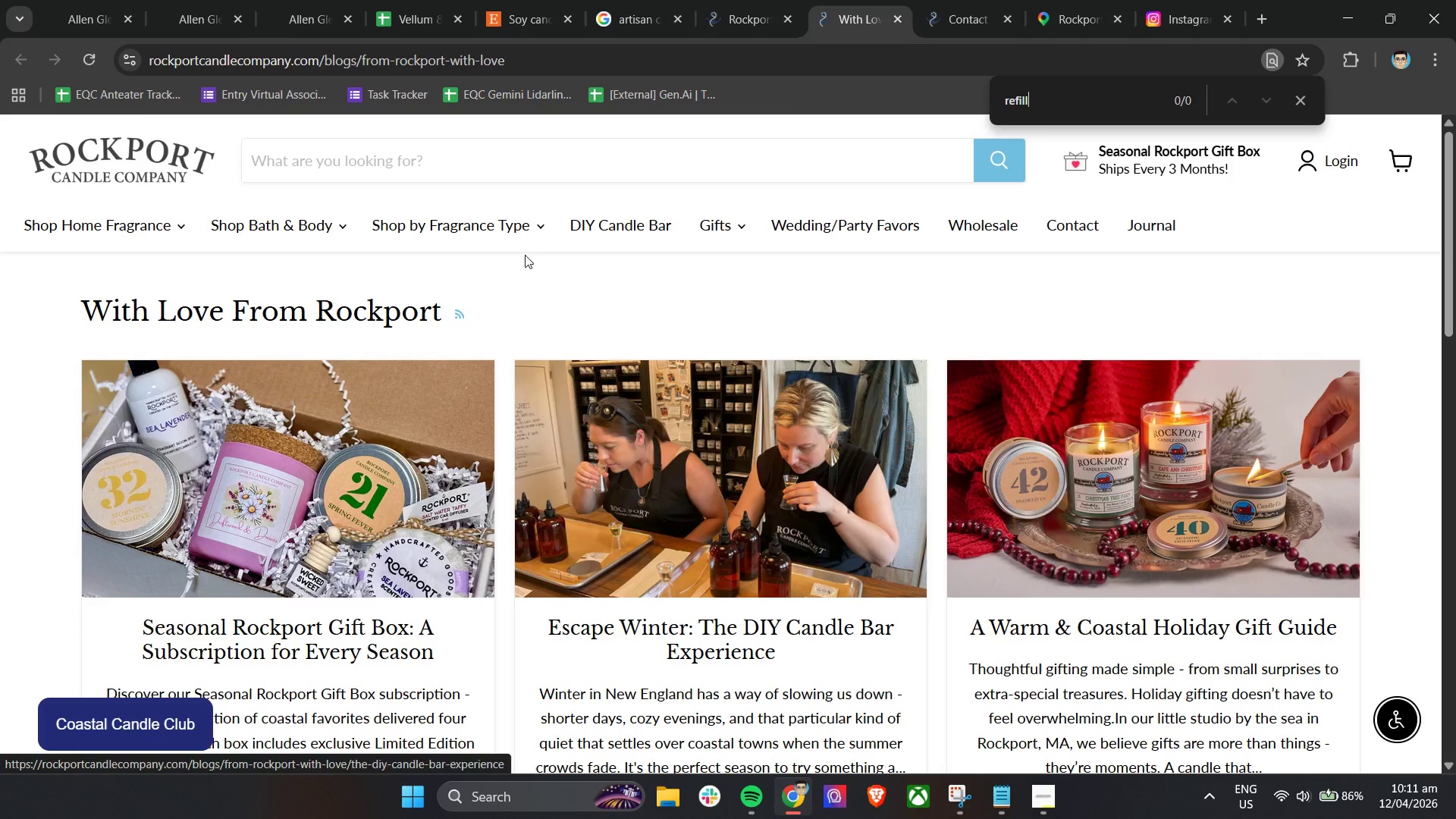 
left_click([747, 0])
 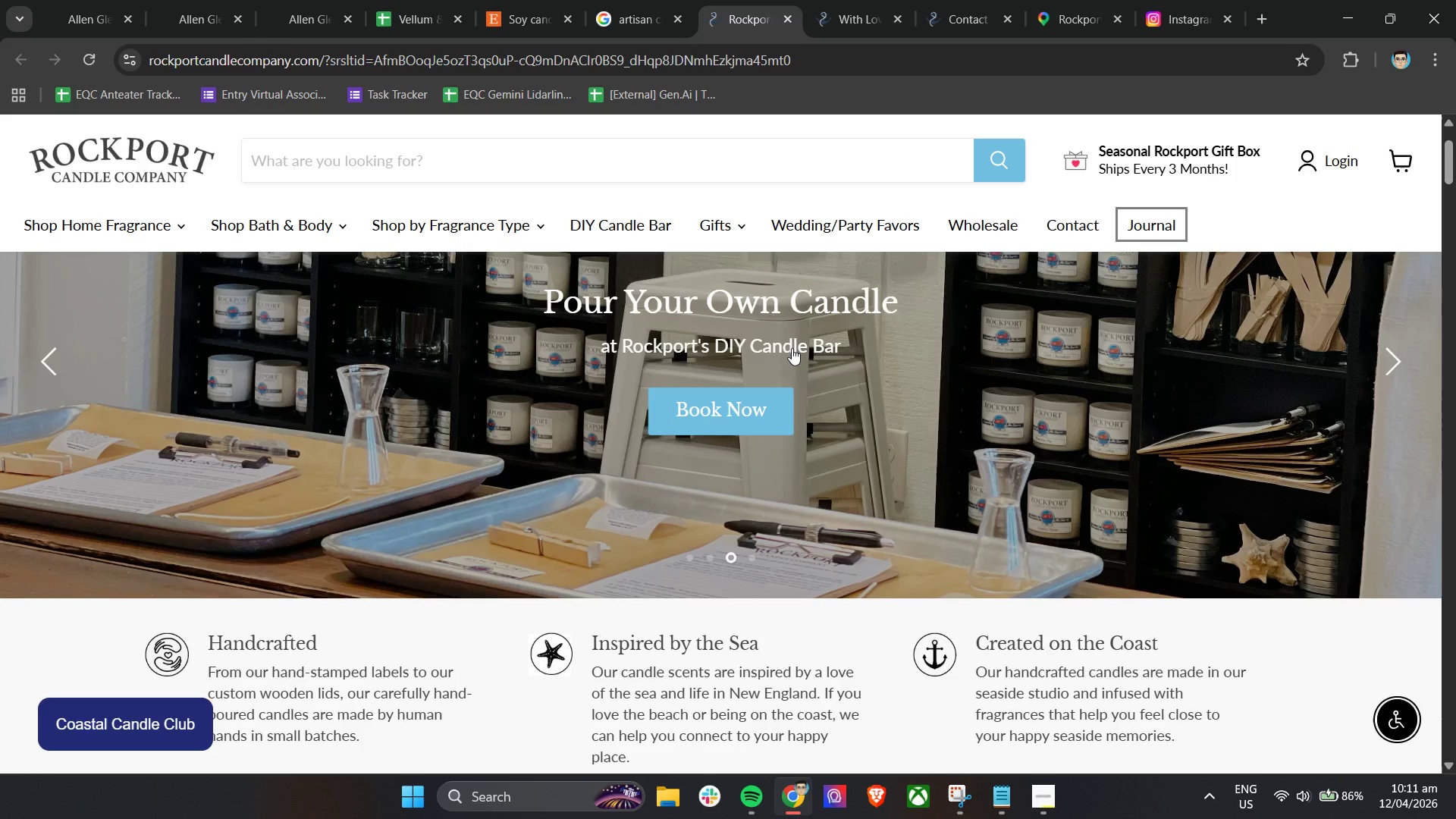 
key(Control+F)
 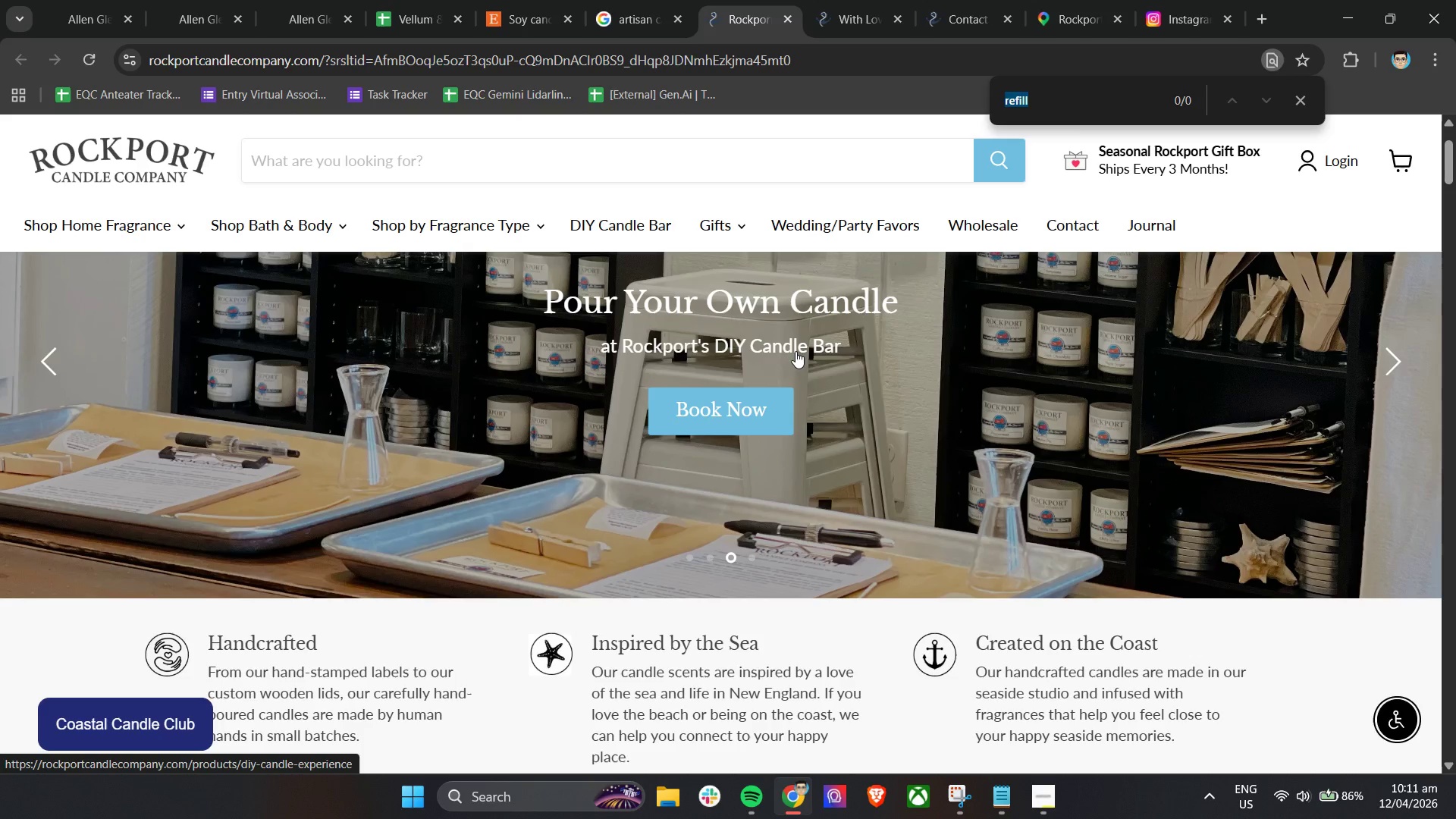 
key(Enter)
 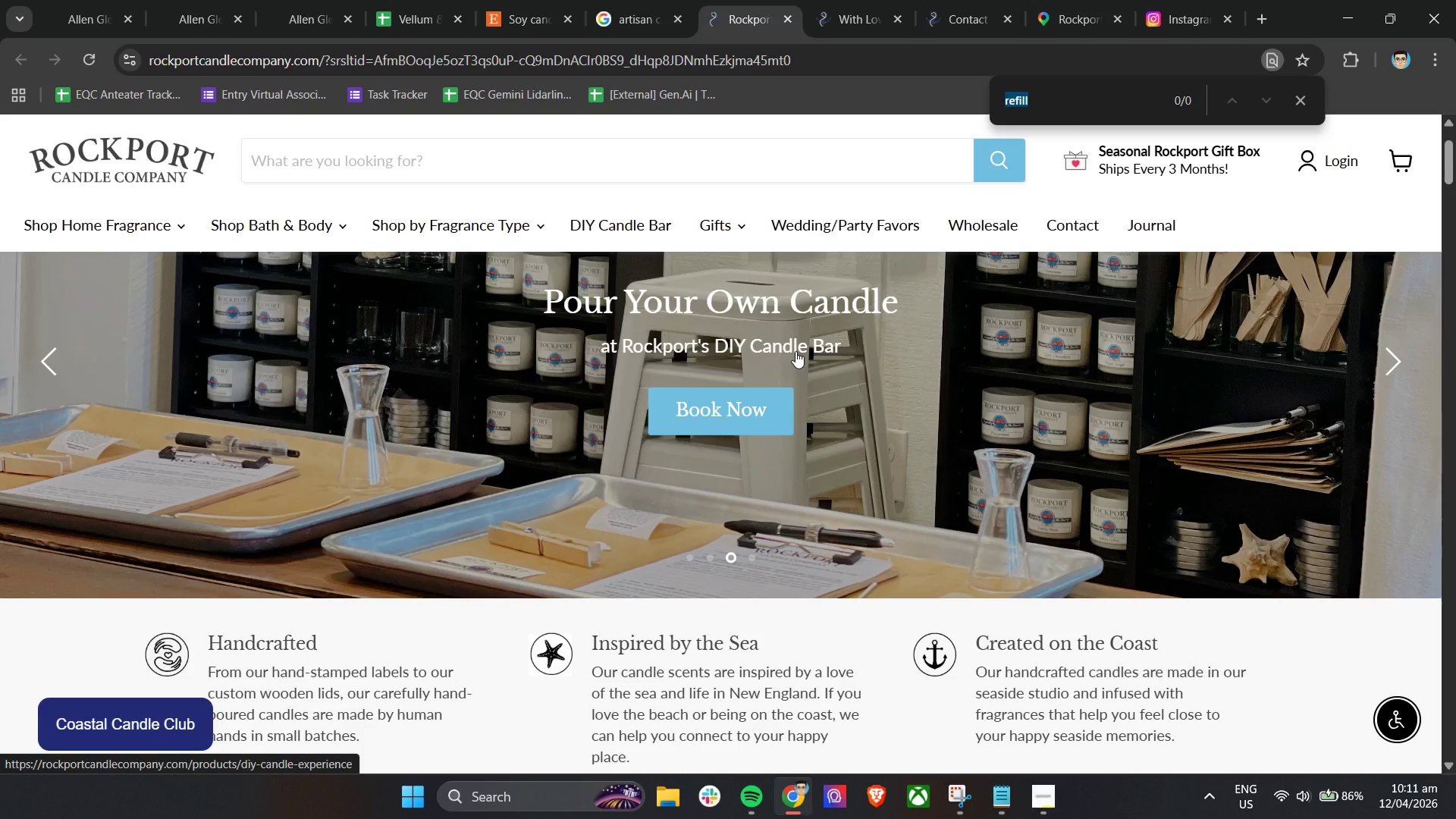 
key(Enter)
 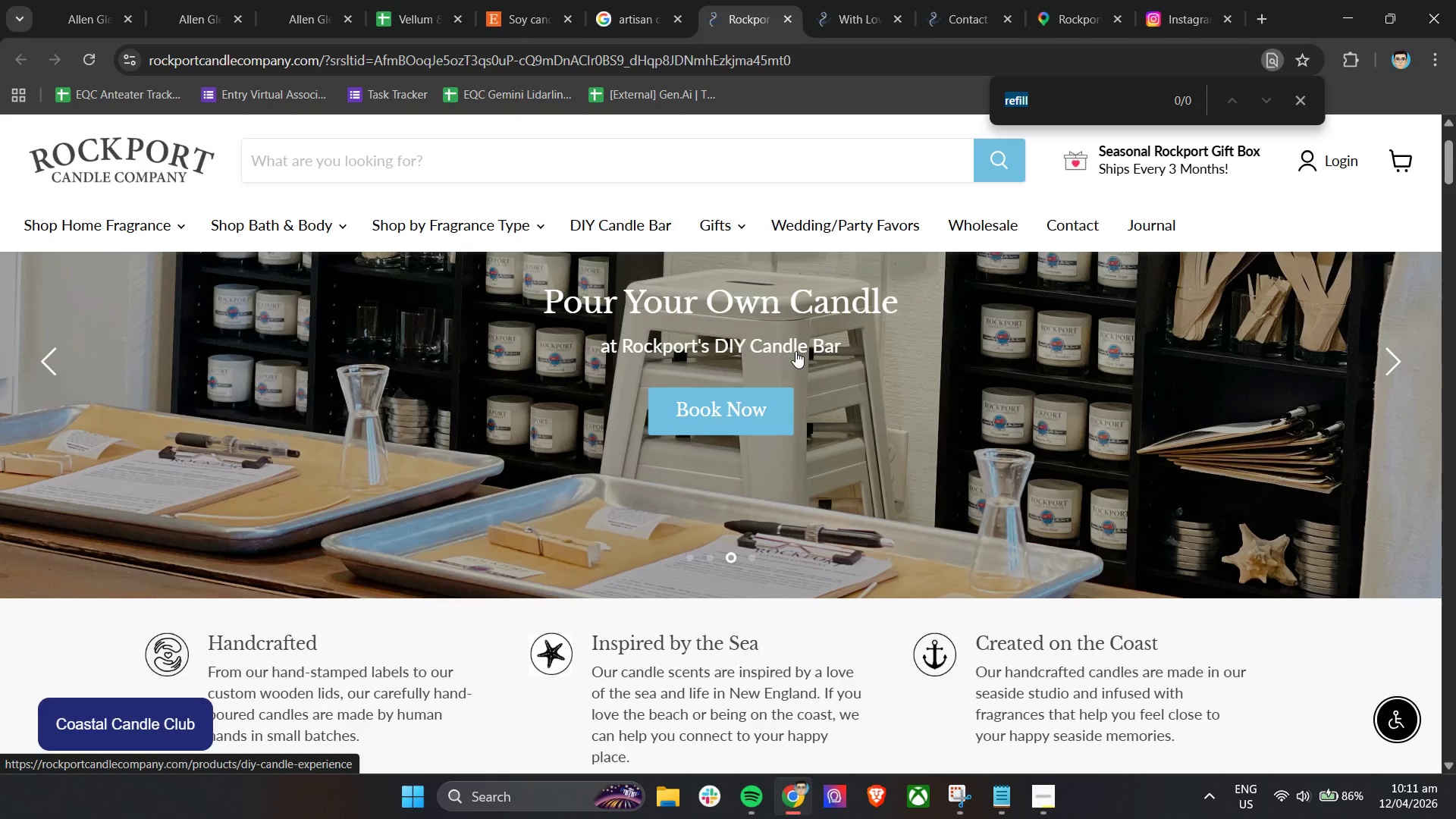 
key(Enter)
 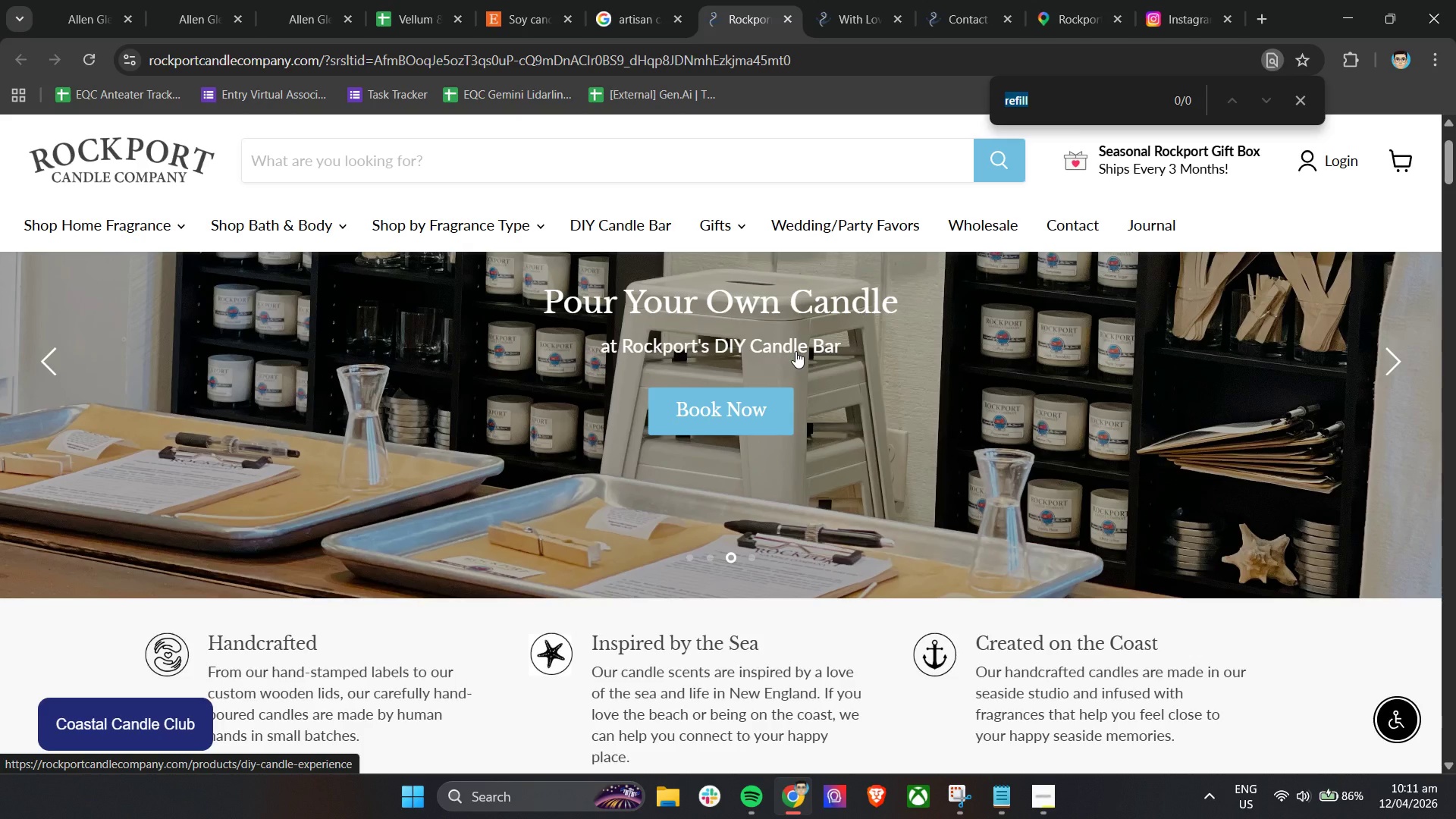 
type(Eco)
 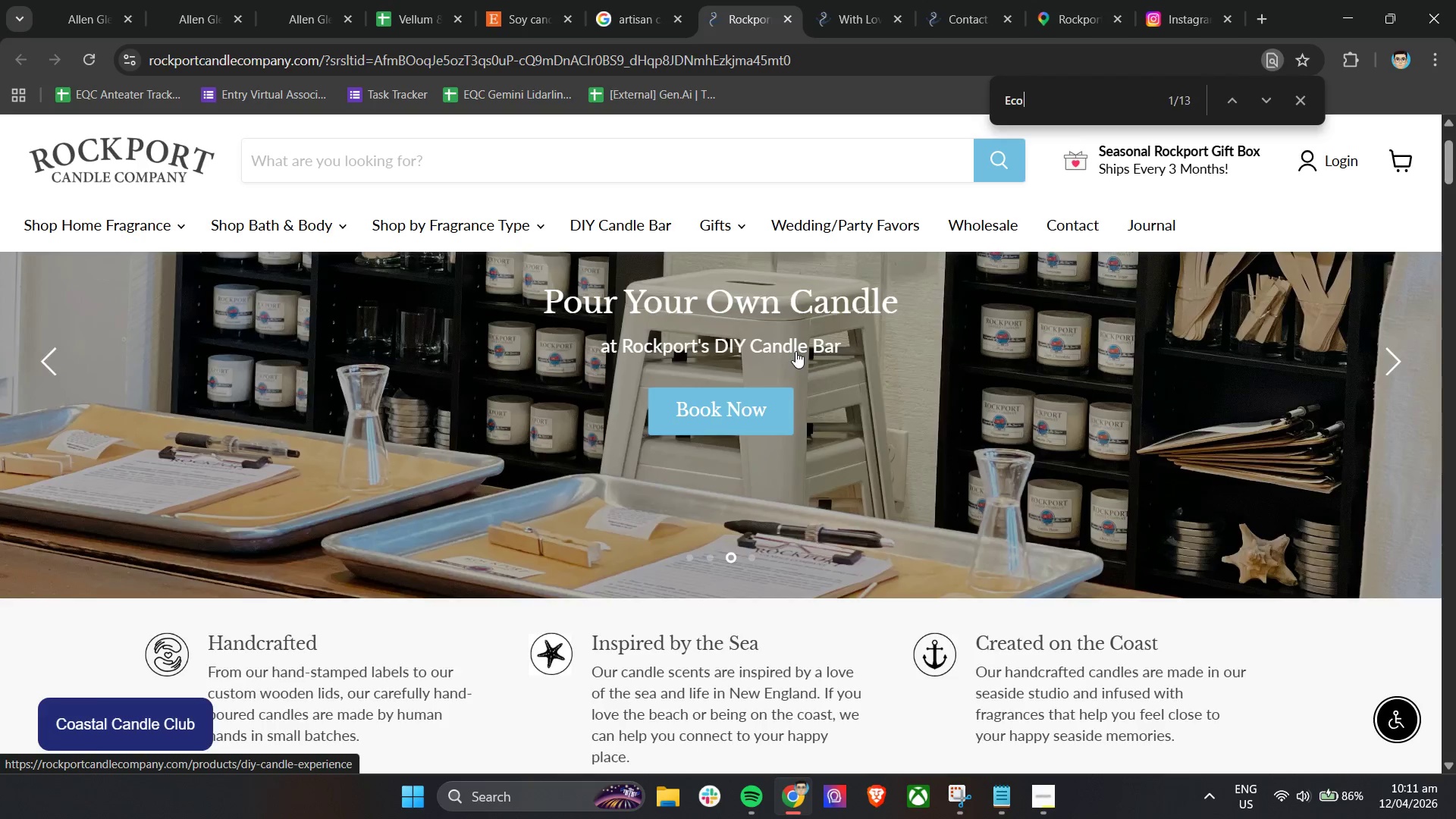 
key(Enter)
 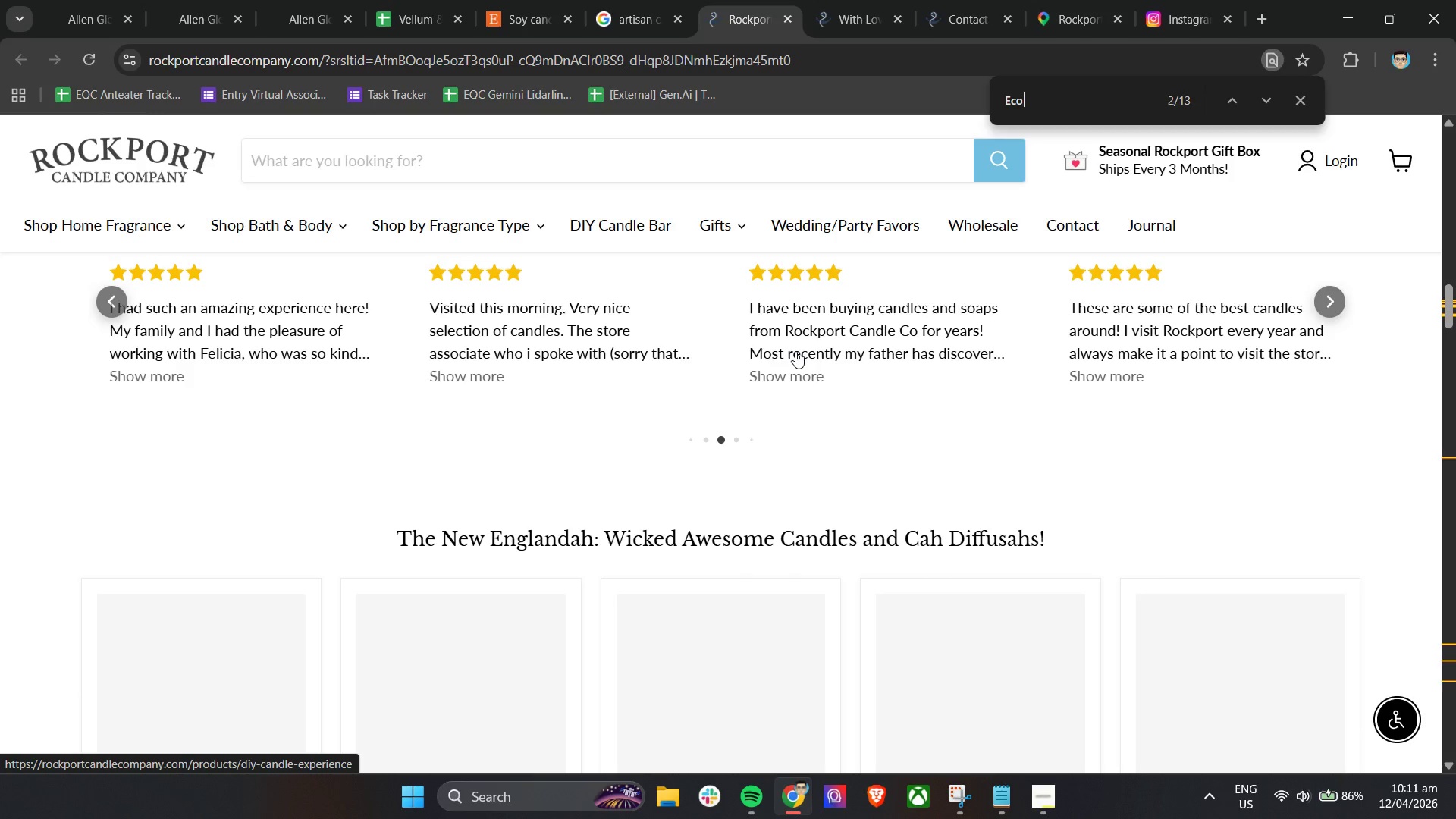 
key(Enter)
 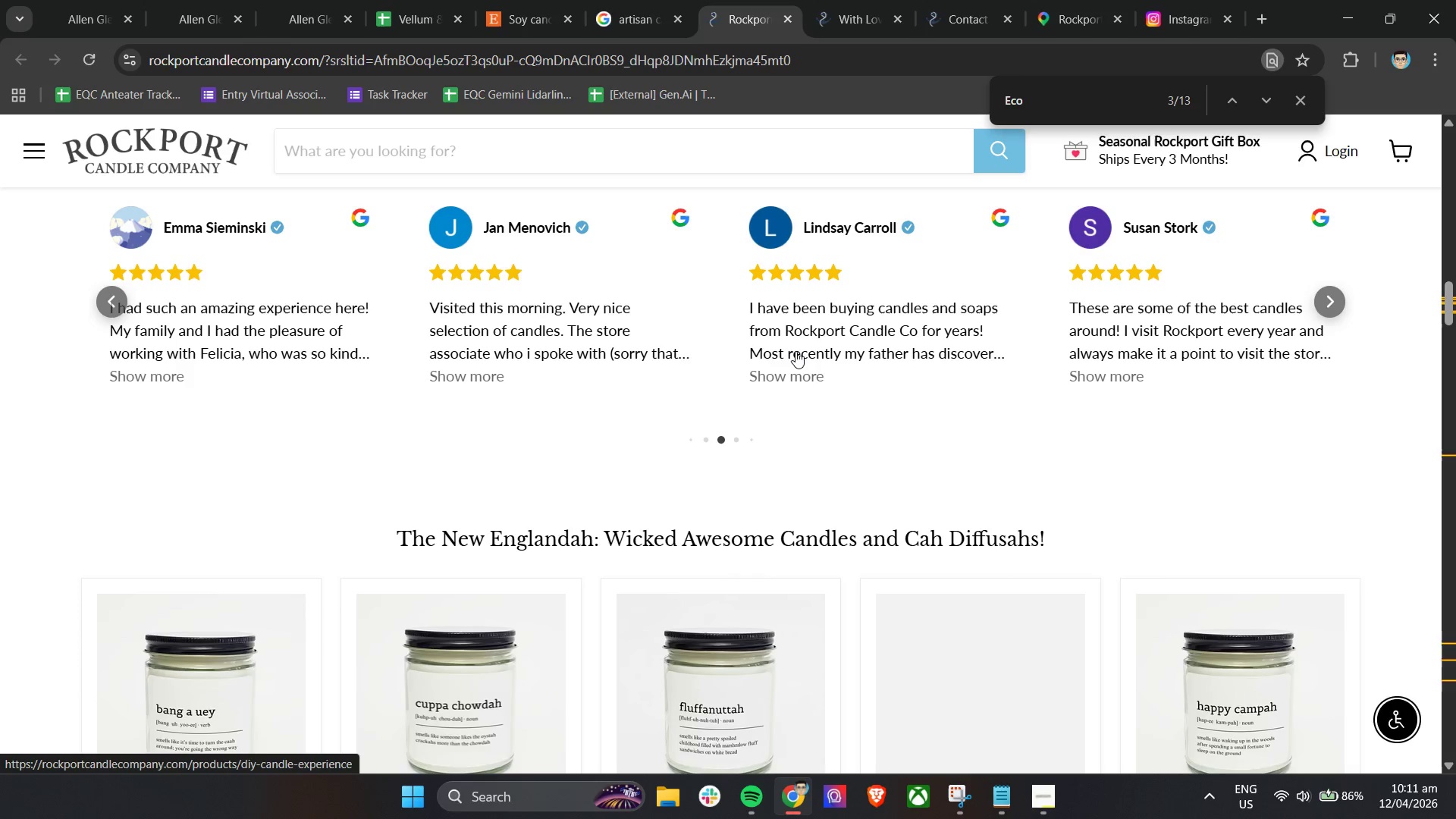 
key(Enter)
 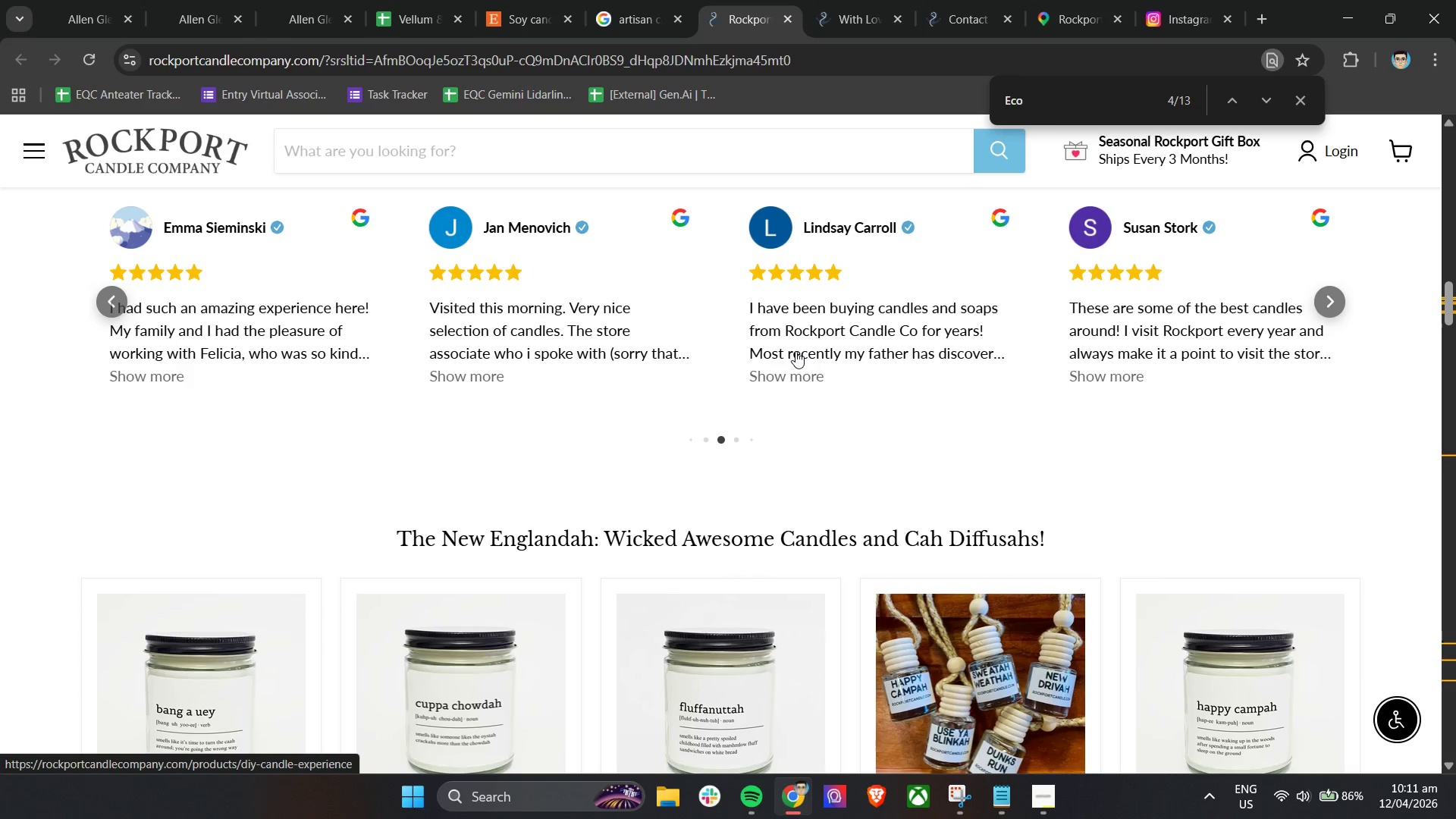 
key(Enter)
 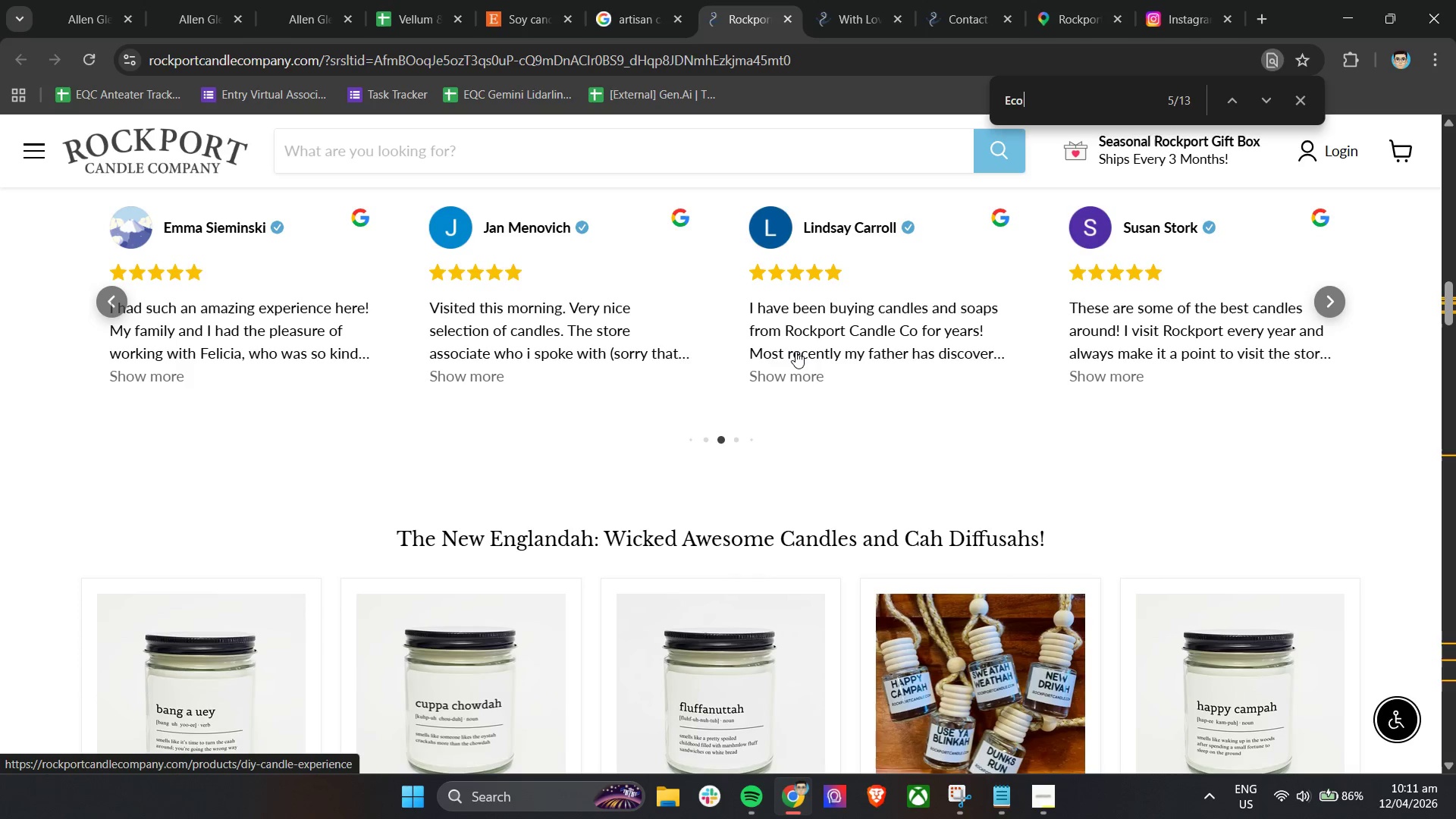 
key(Enter)
 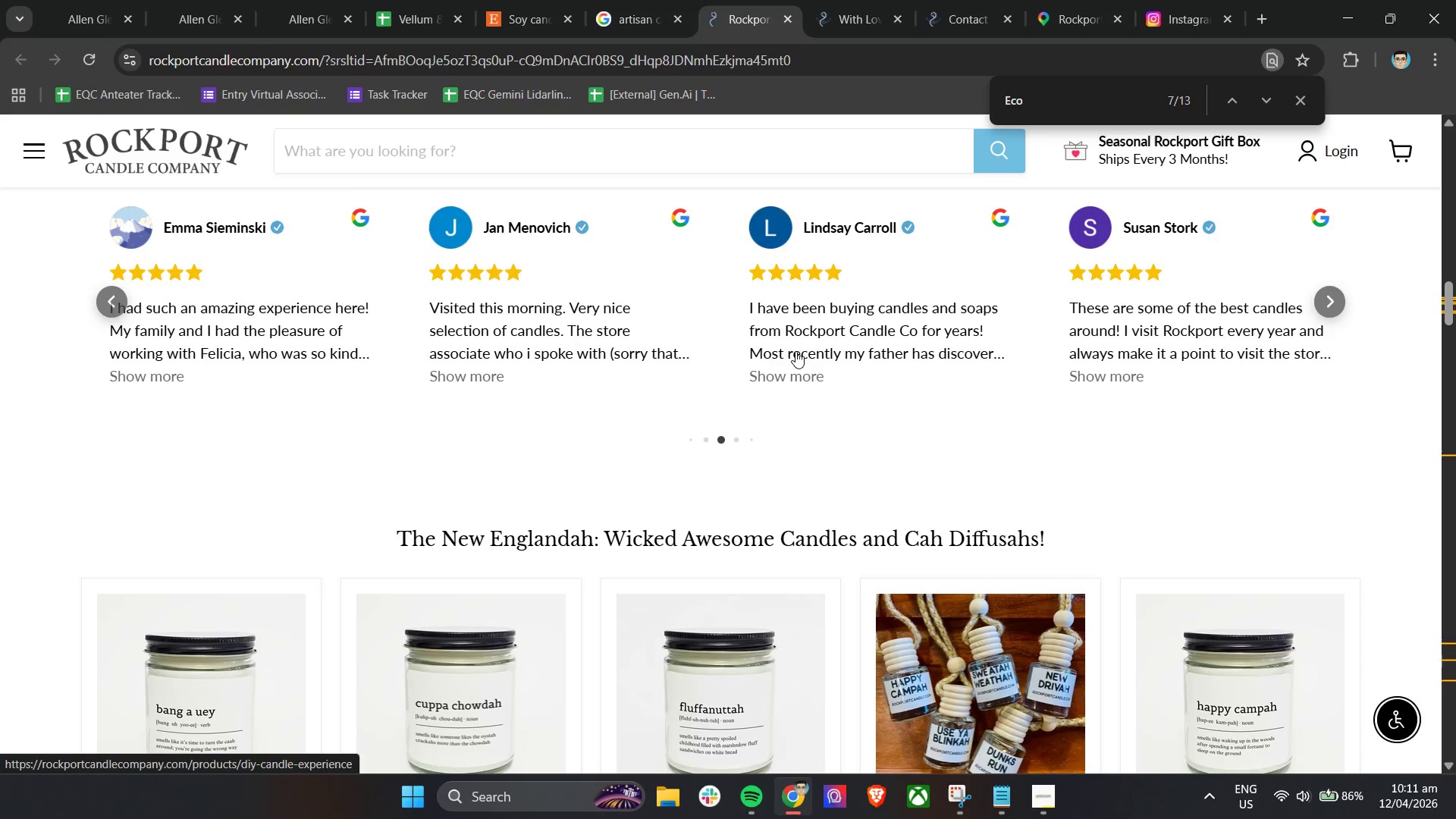 
key(Enter)
 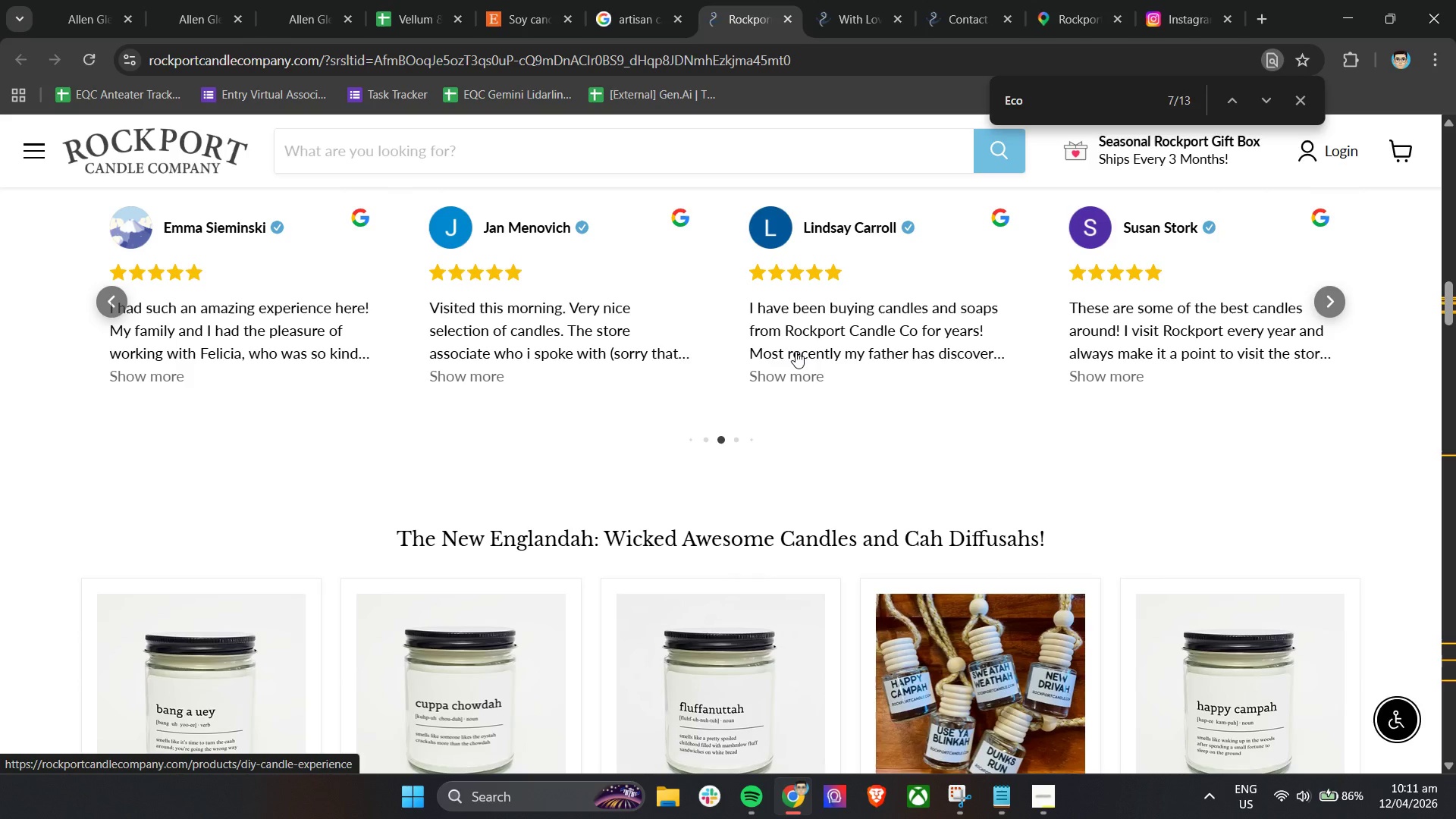 
key(Enter)
 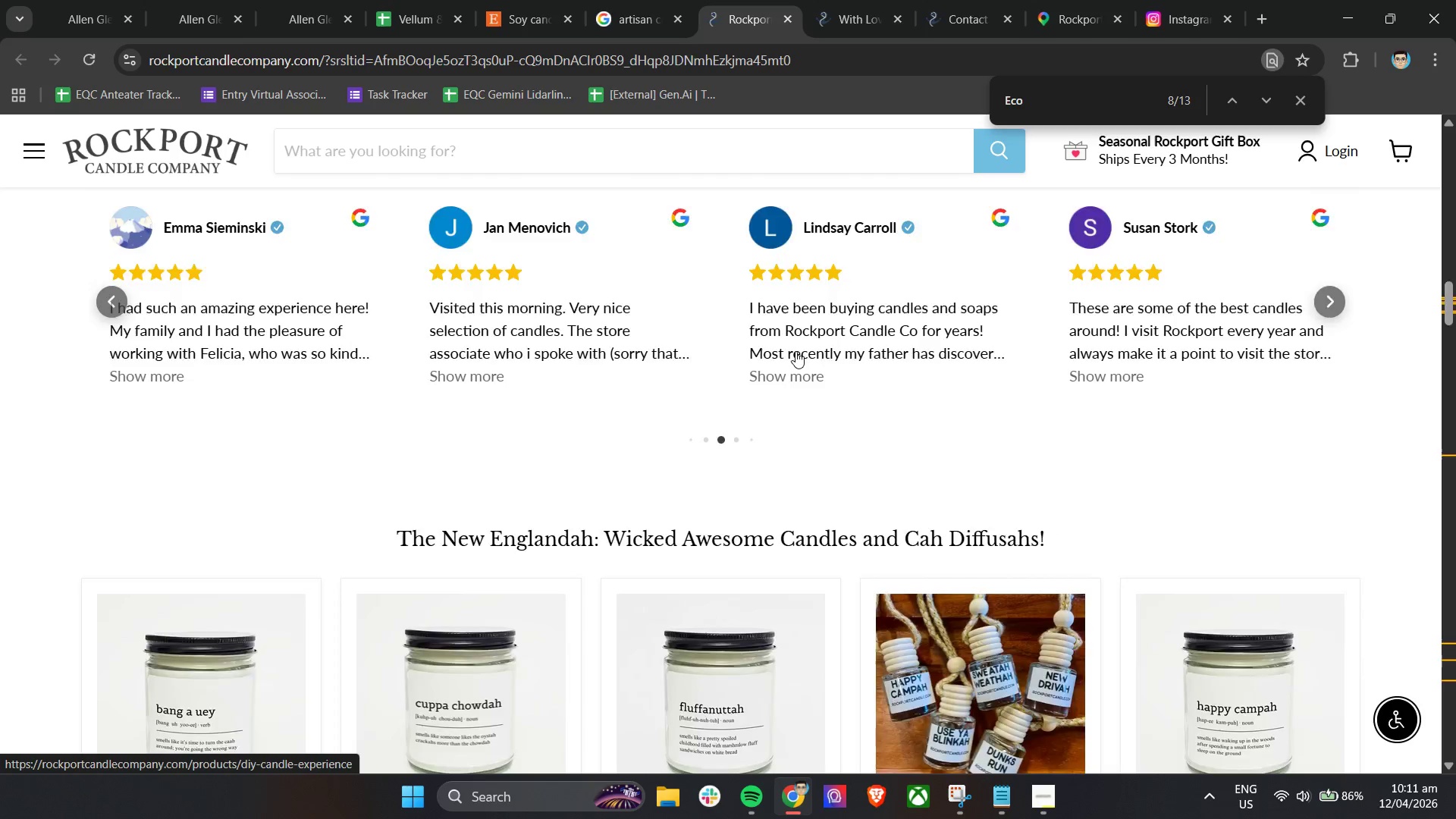 
key(Enter)
 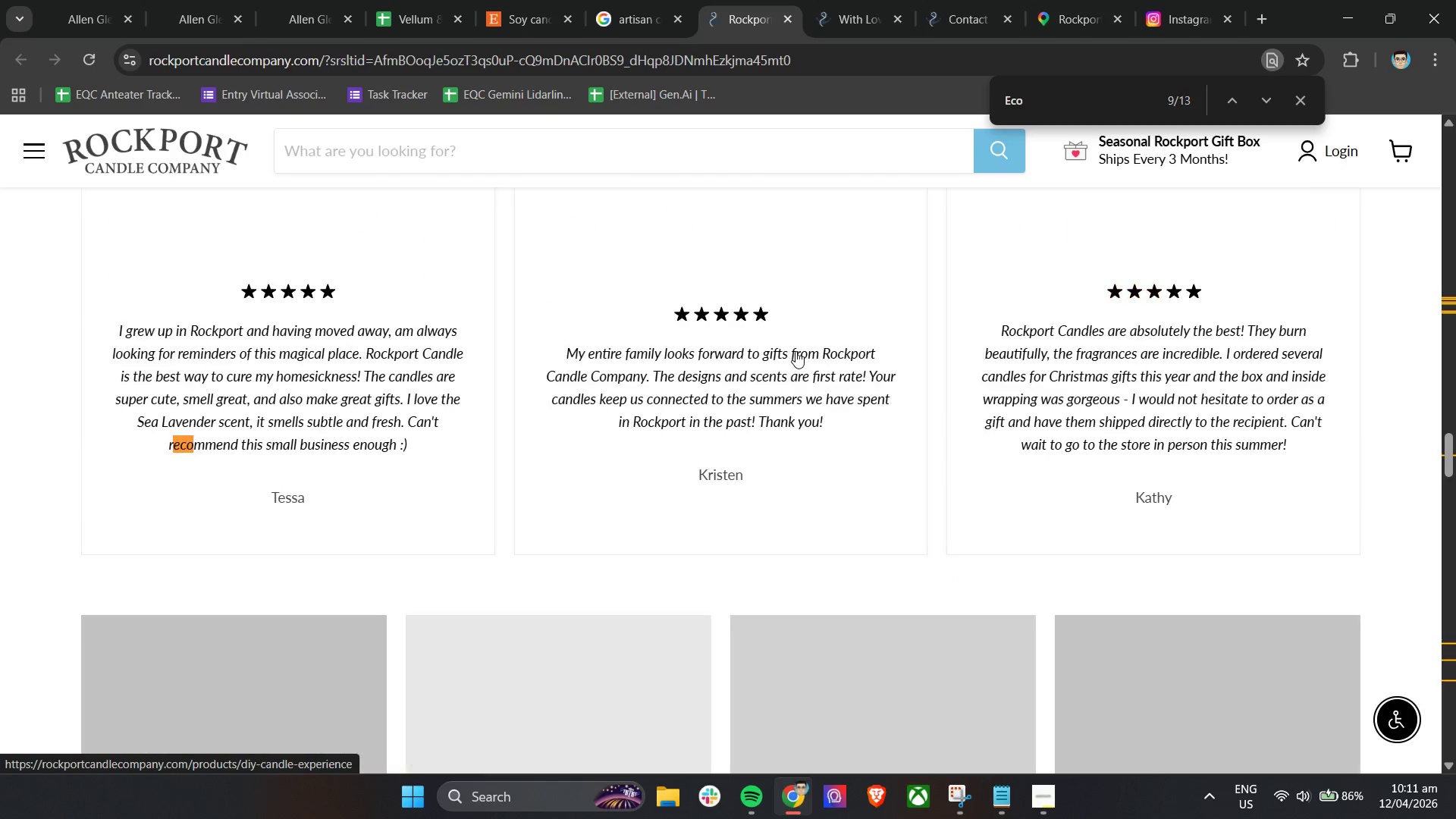 
key(Enter)
 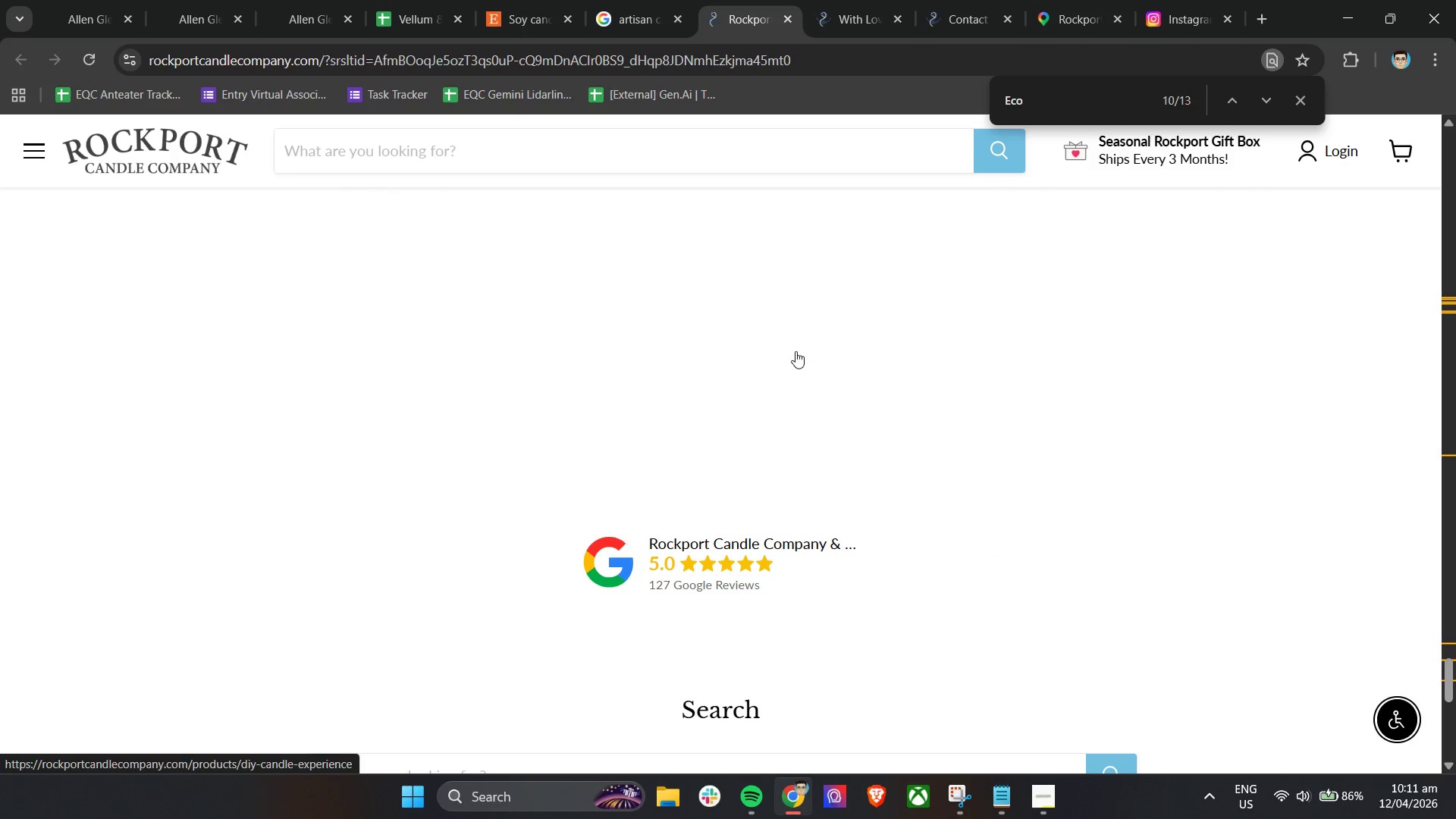 
key(Enter)
 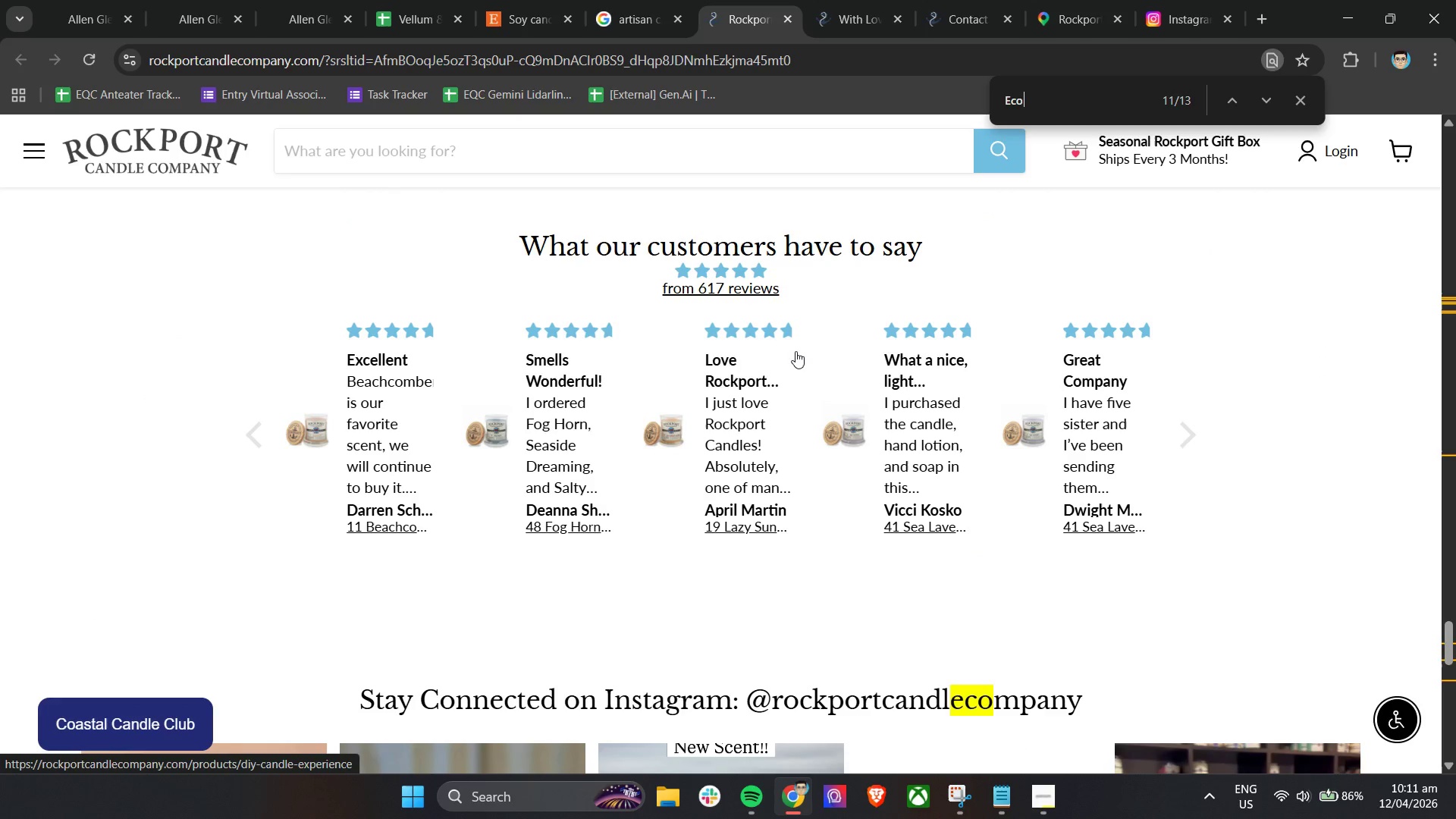 
key(Enter)
 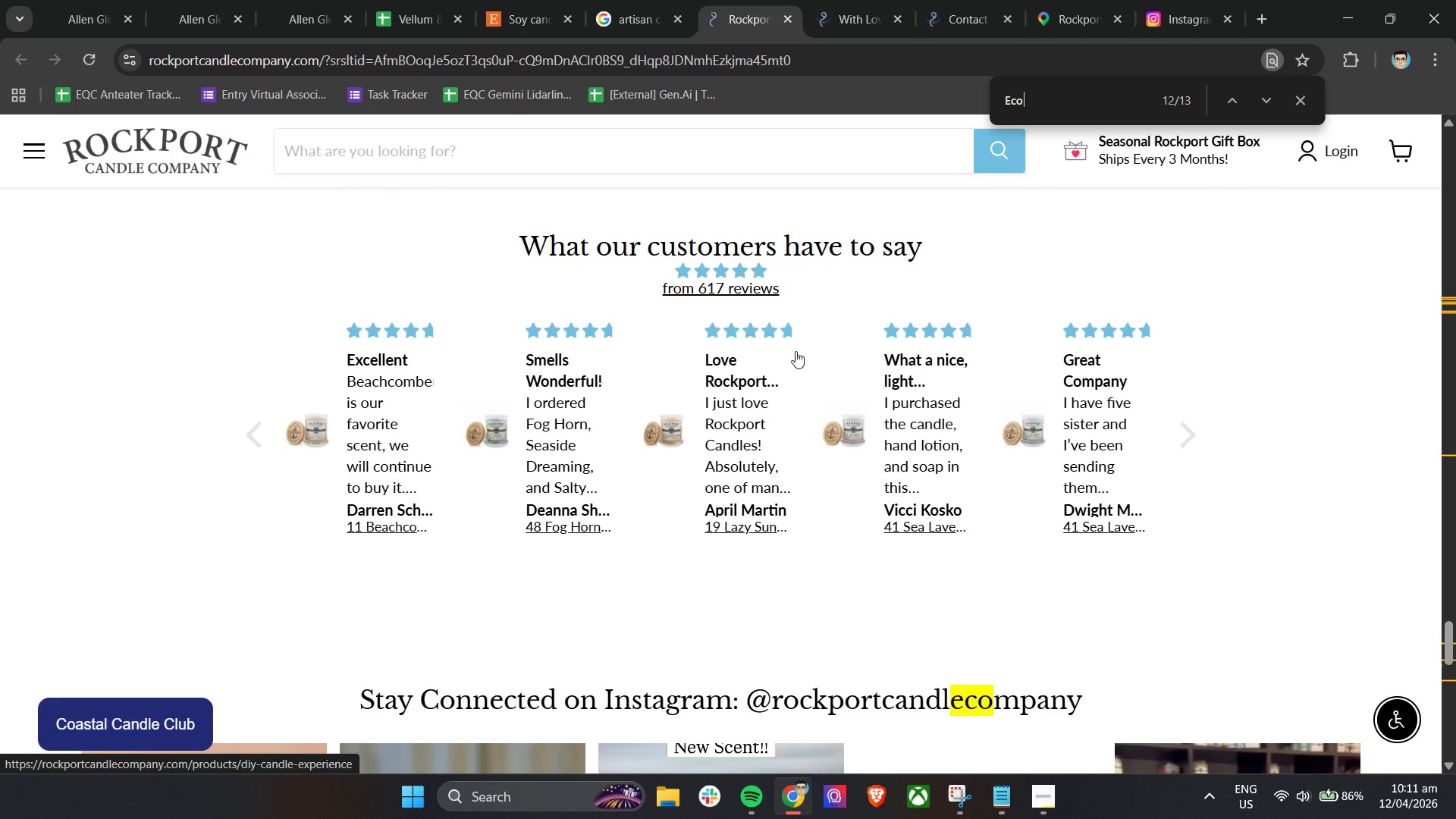 
key(Enter)
 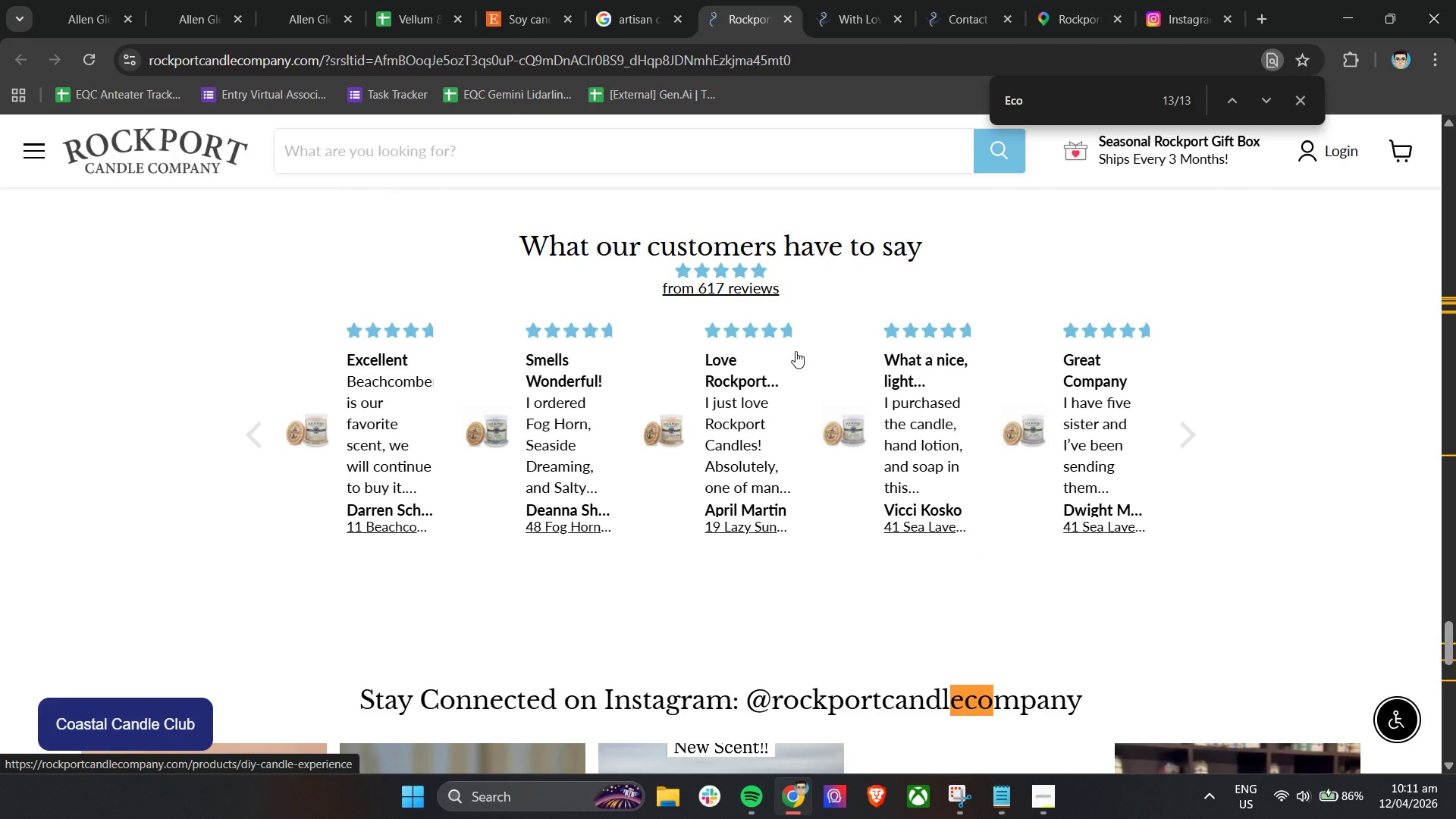 
key(Enter)
 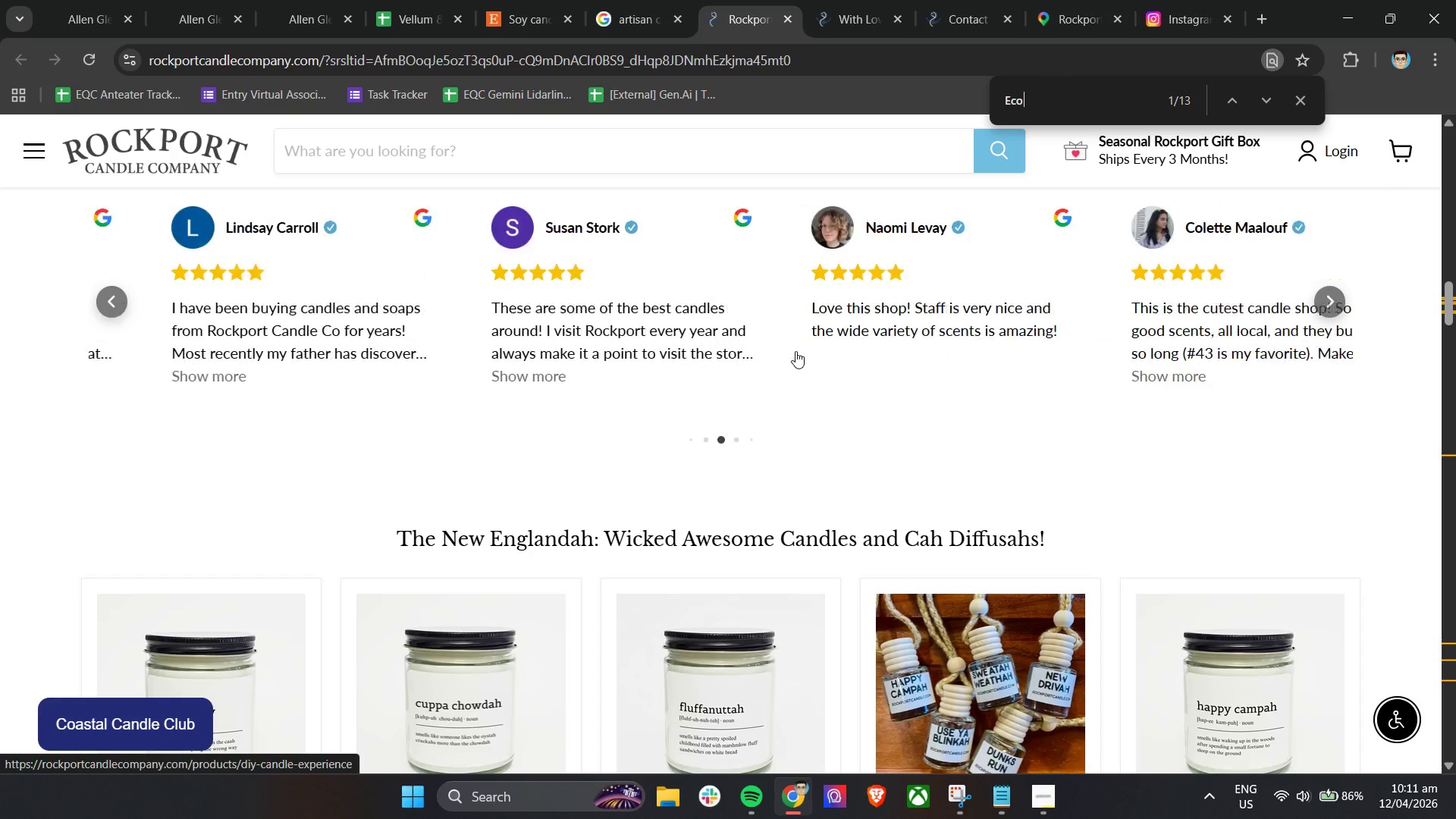 
type(-friend)
 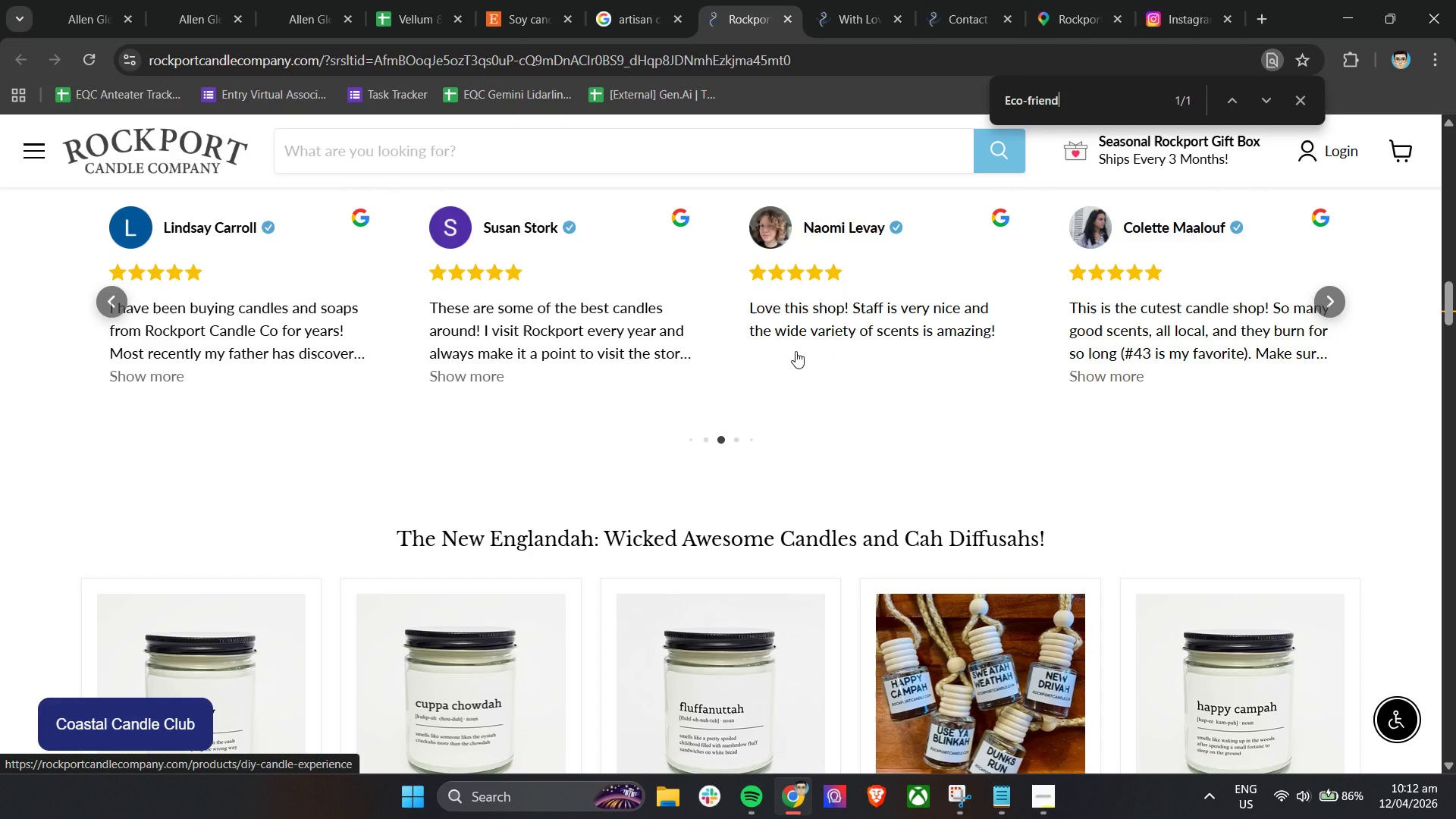 
key(Enter)
 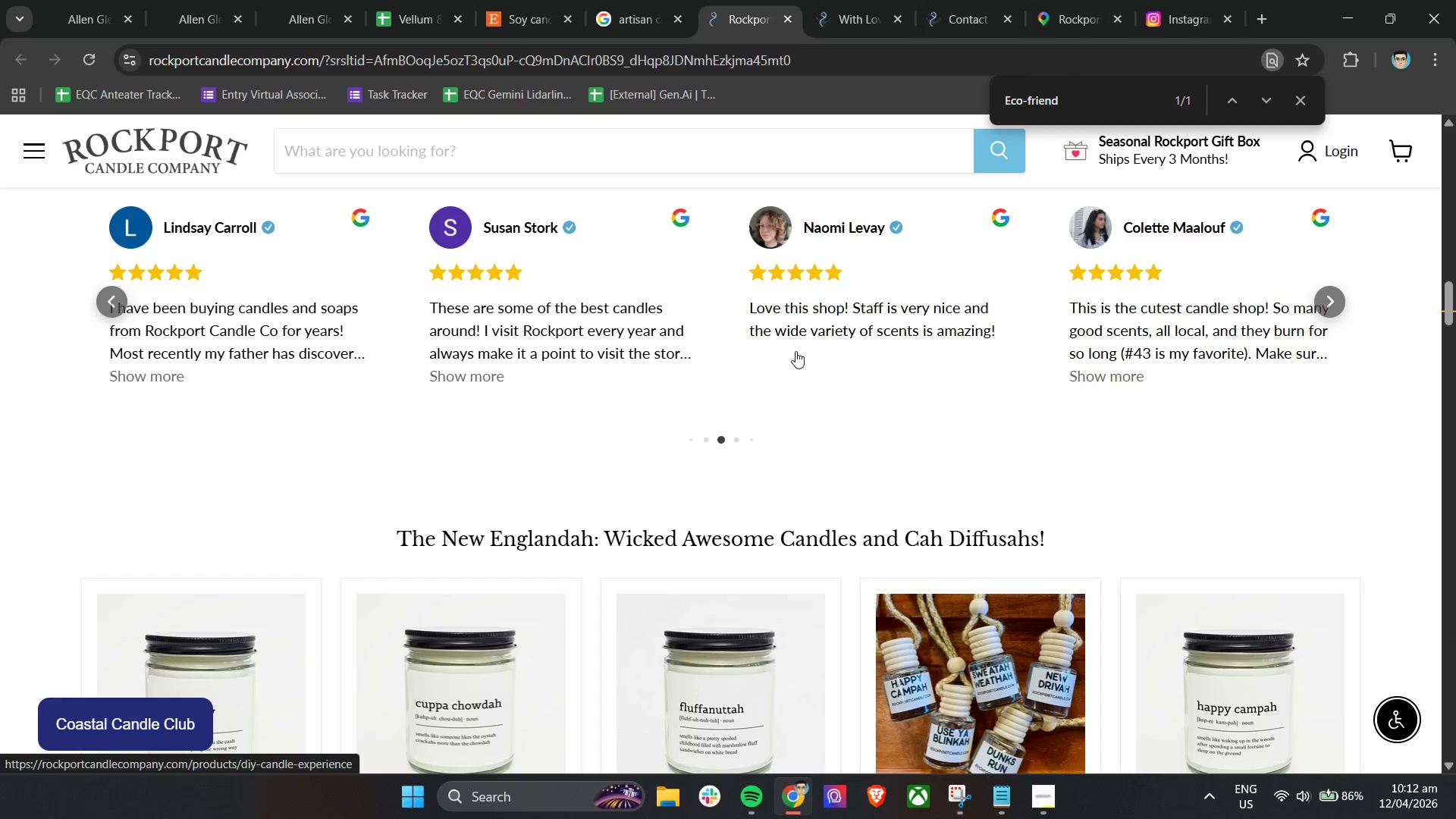 
key(Enter)
 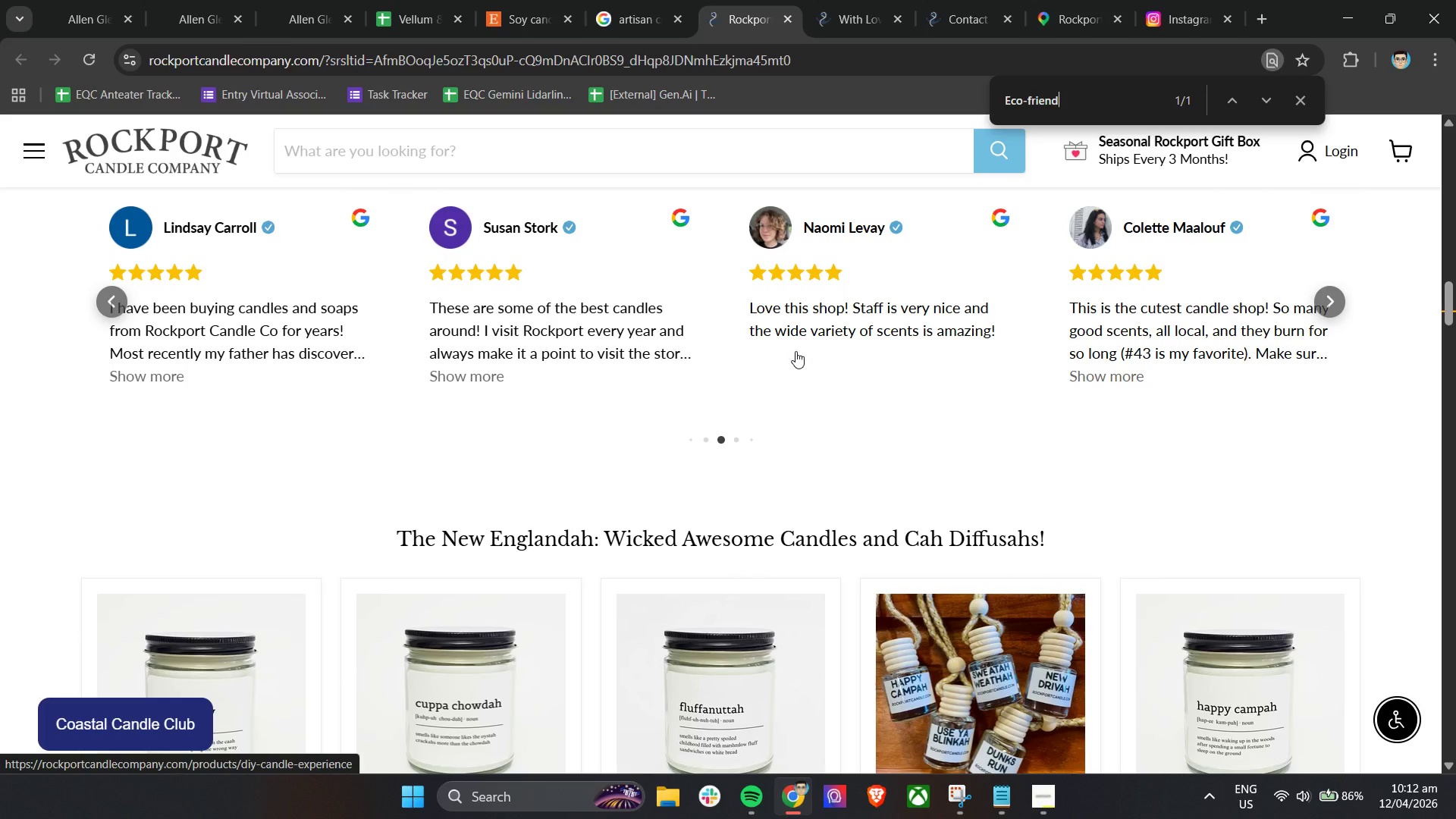 
key(Enter)
 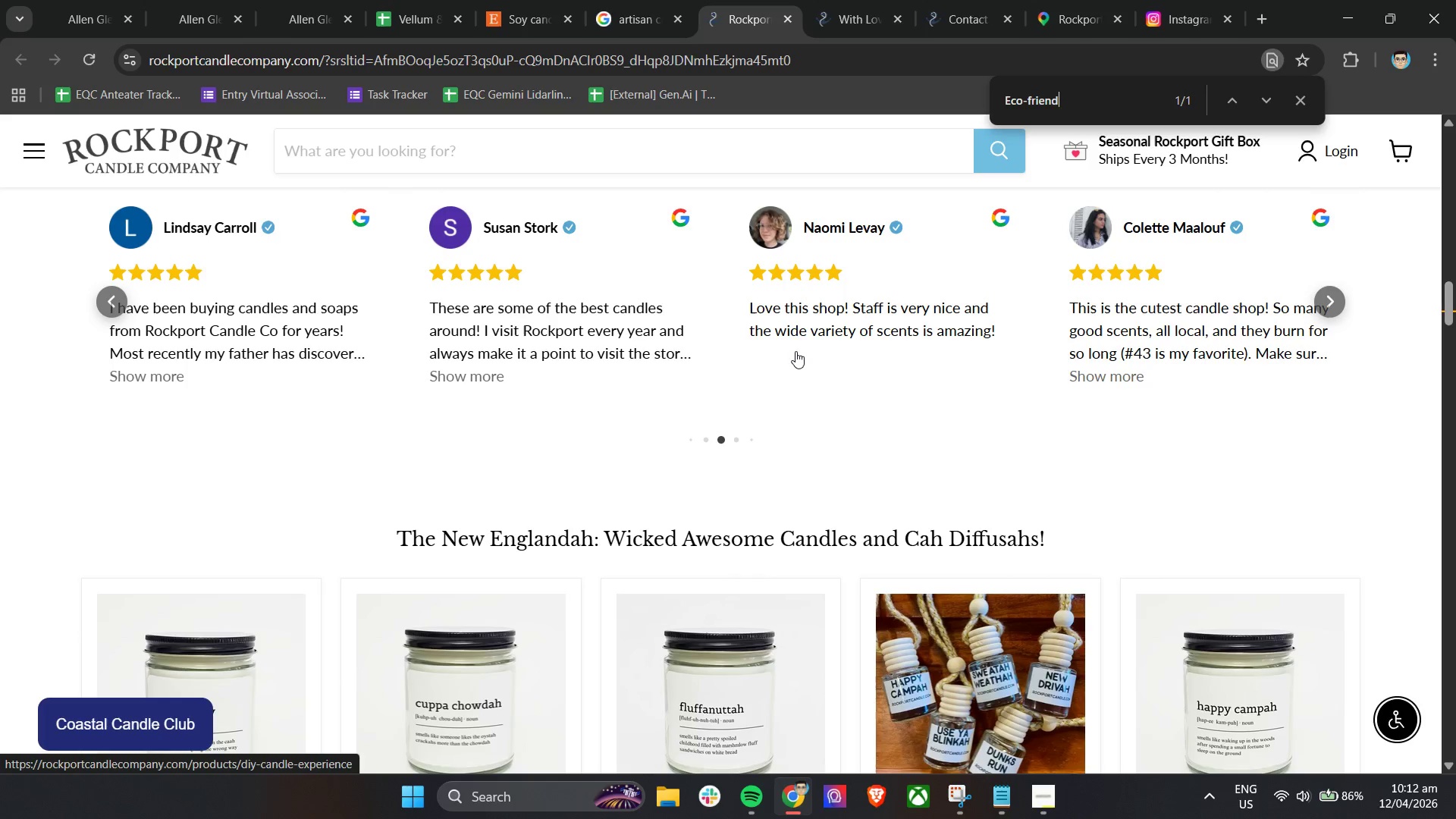 
key(Enter)
 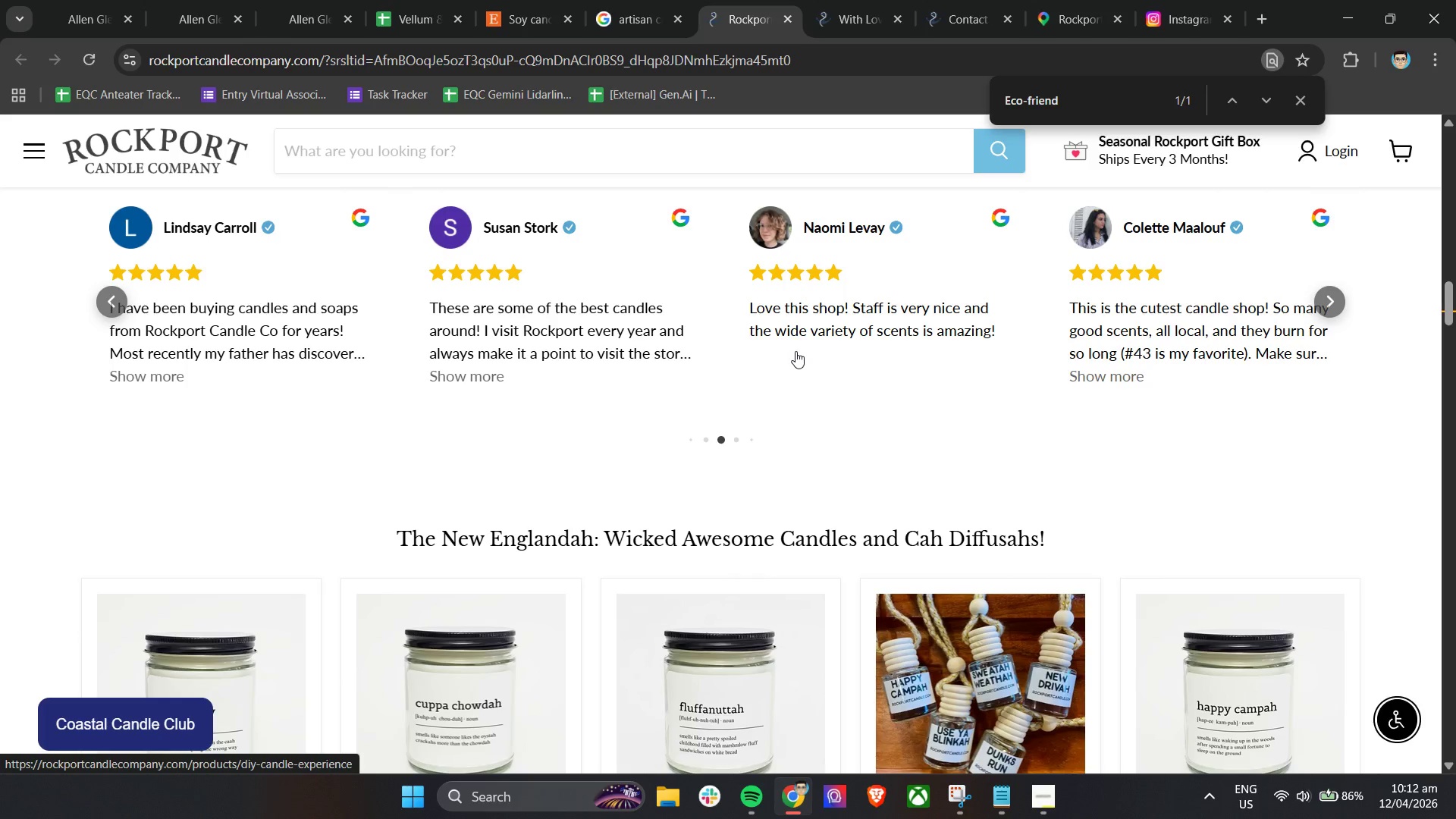 
key(Enter)
 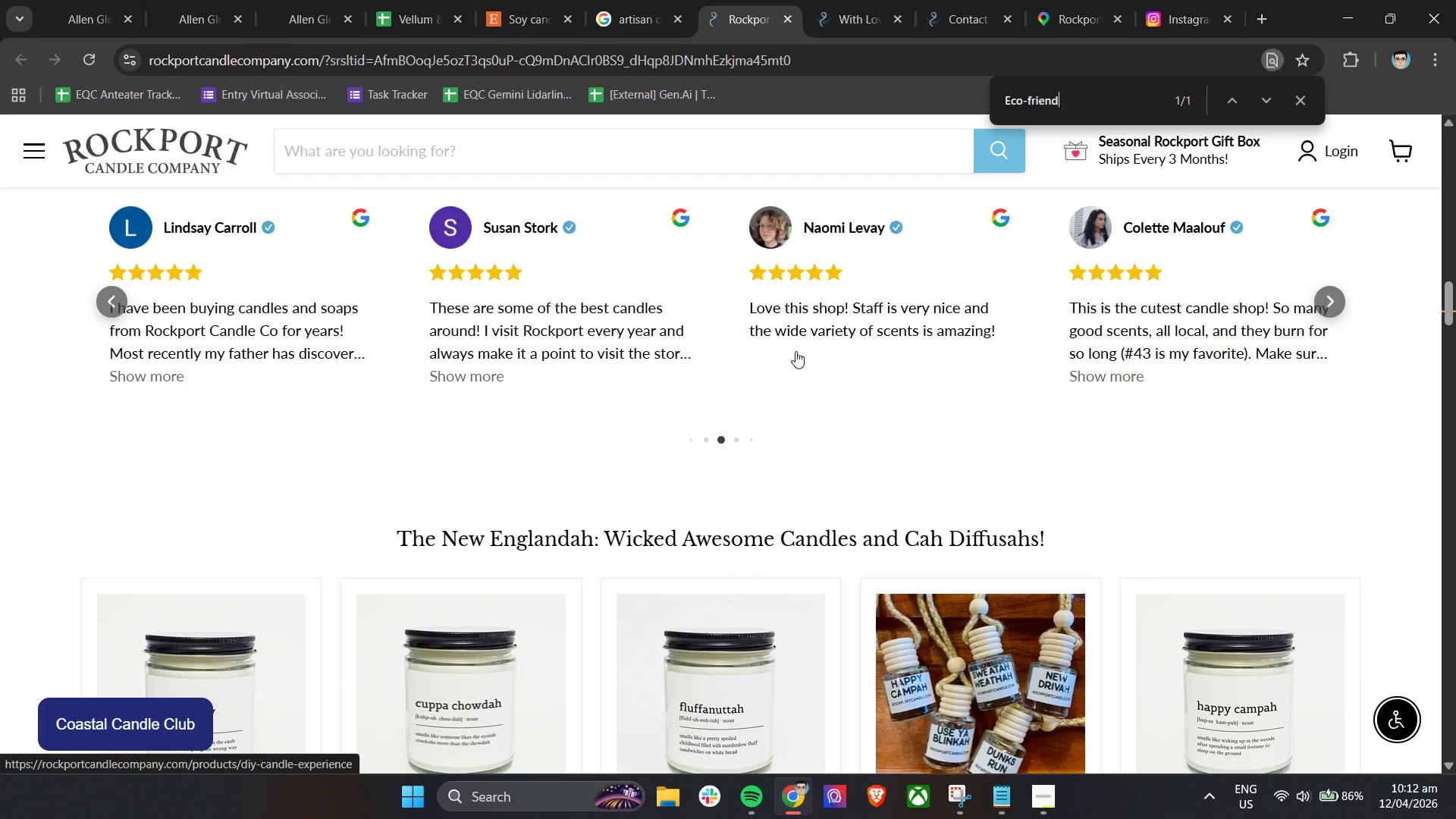 
key(Enter)
 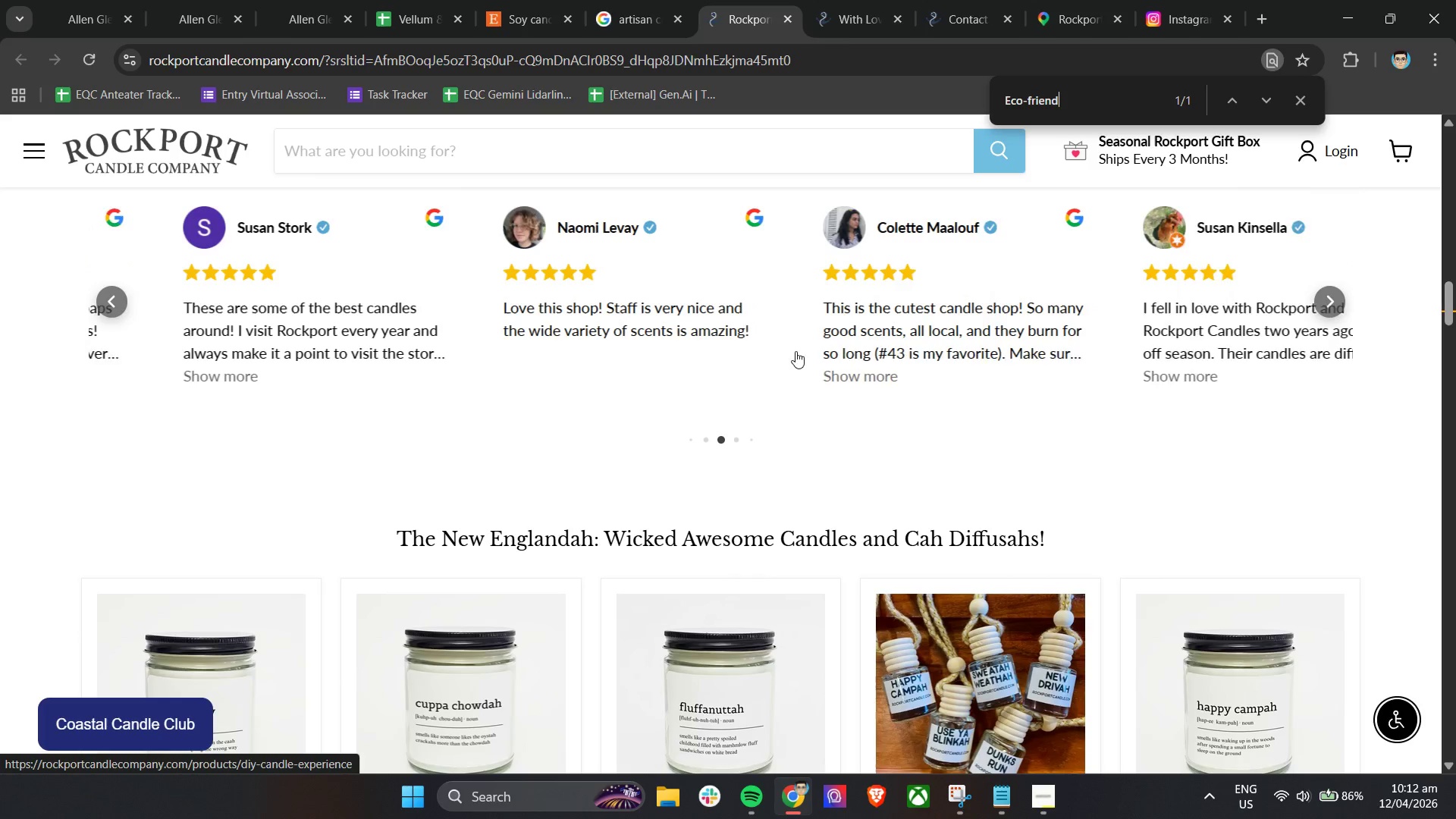 
key(Enter)
 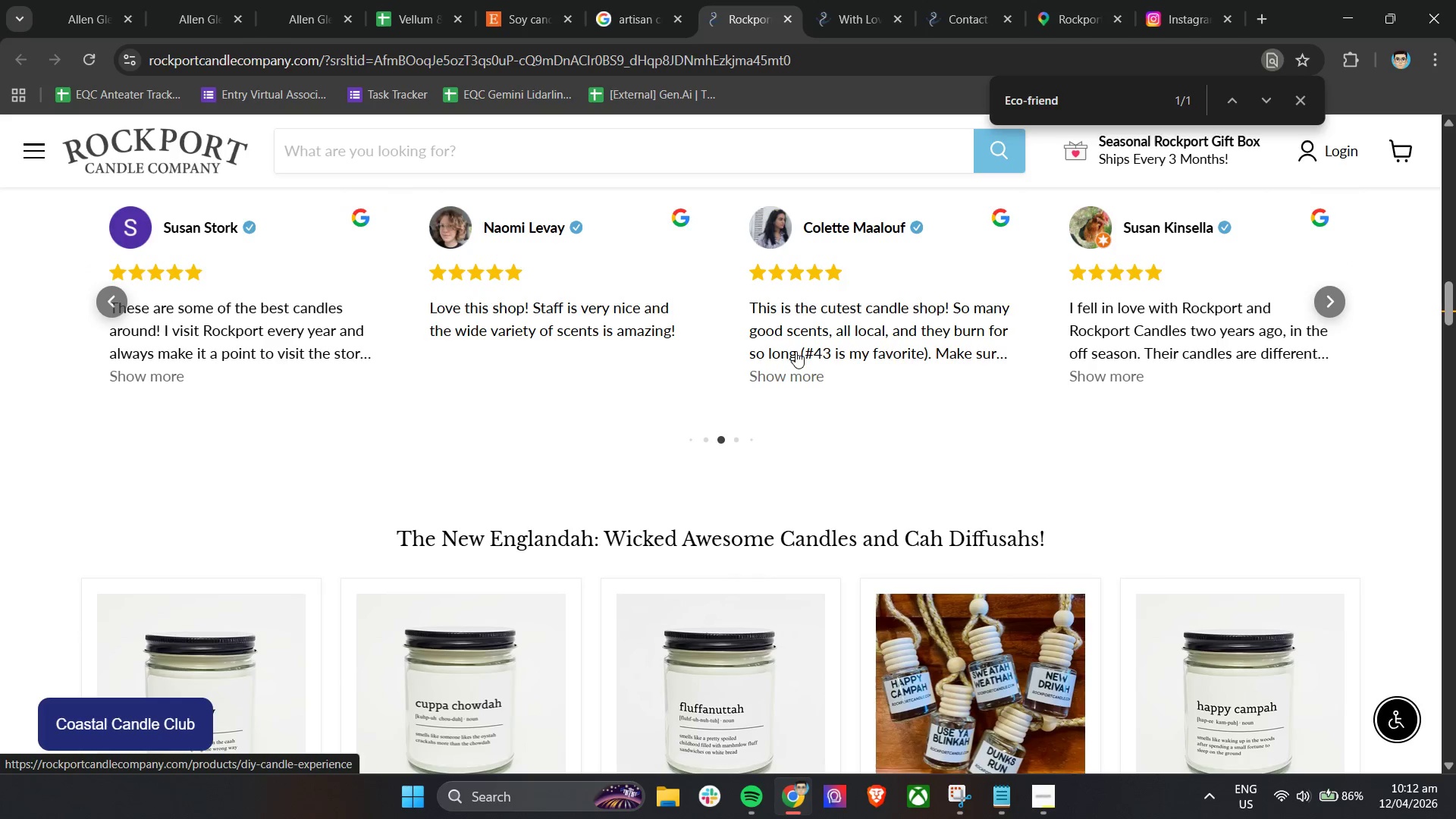 
key(Enter)
 